 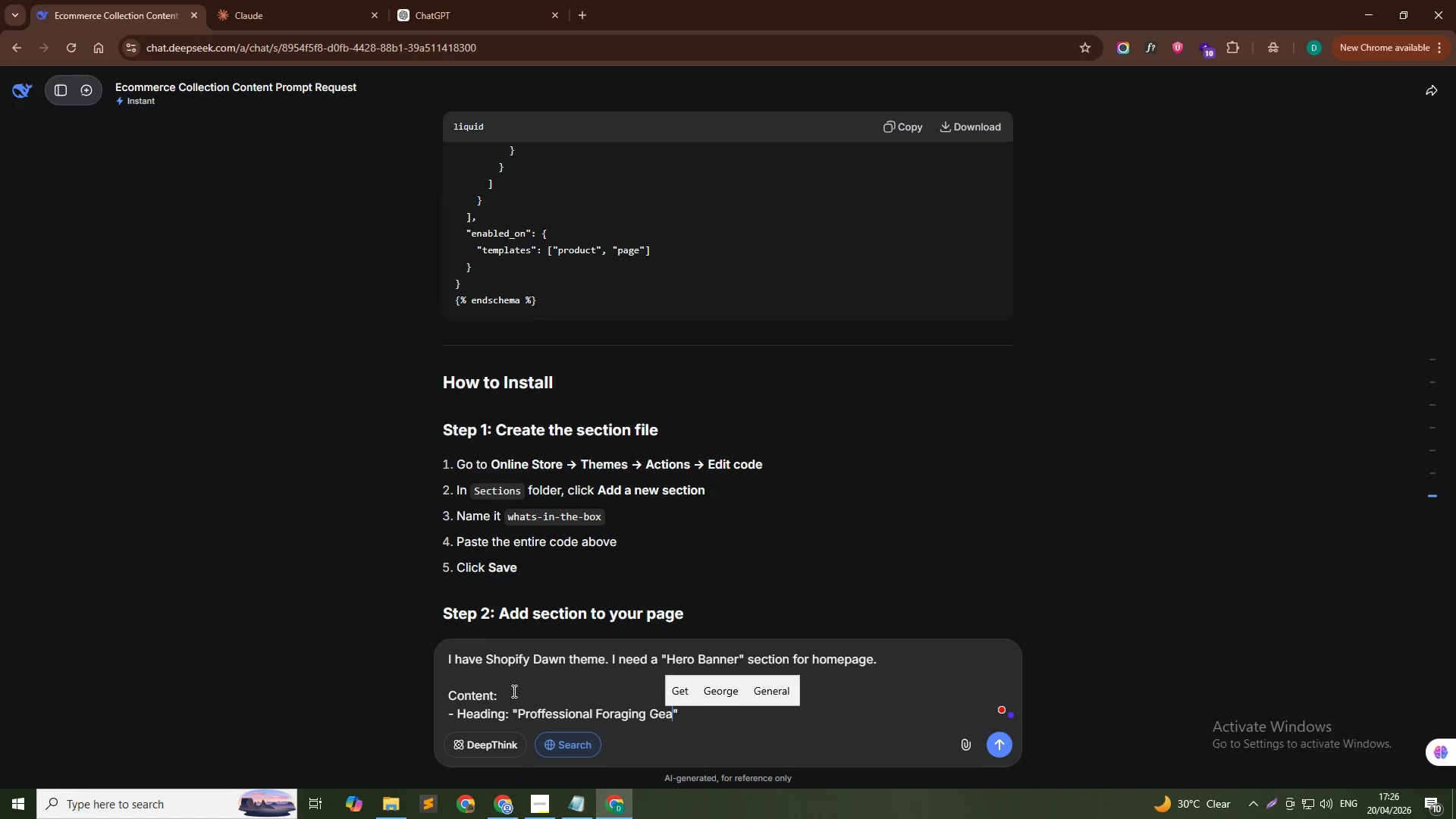 
hold_key(key=ShiftLeft, duration=0.44)
 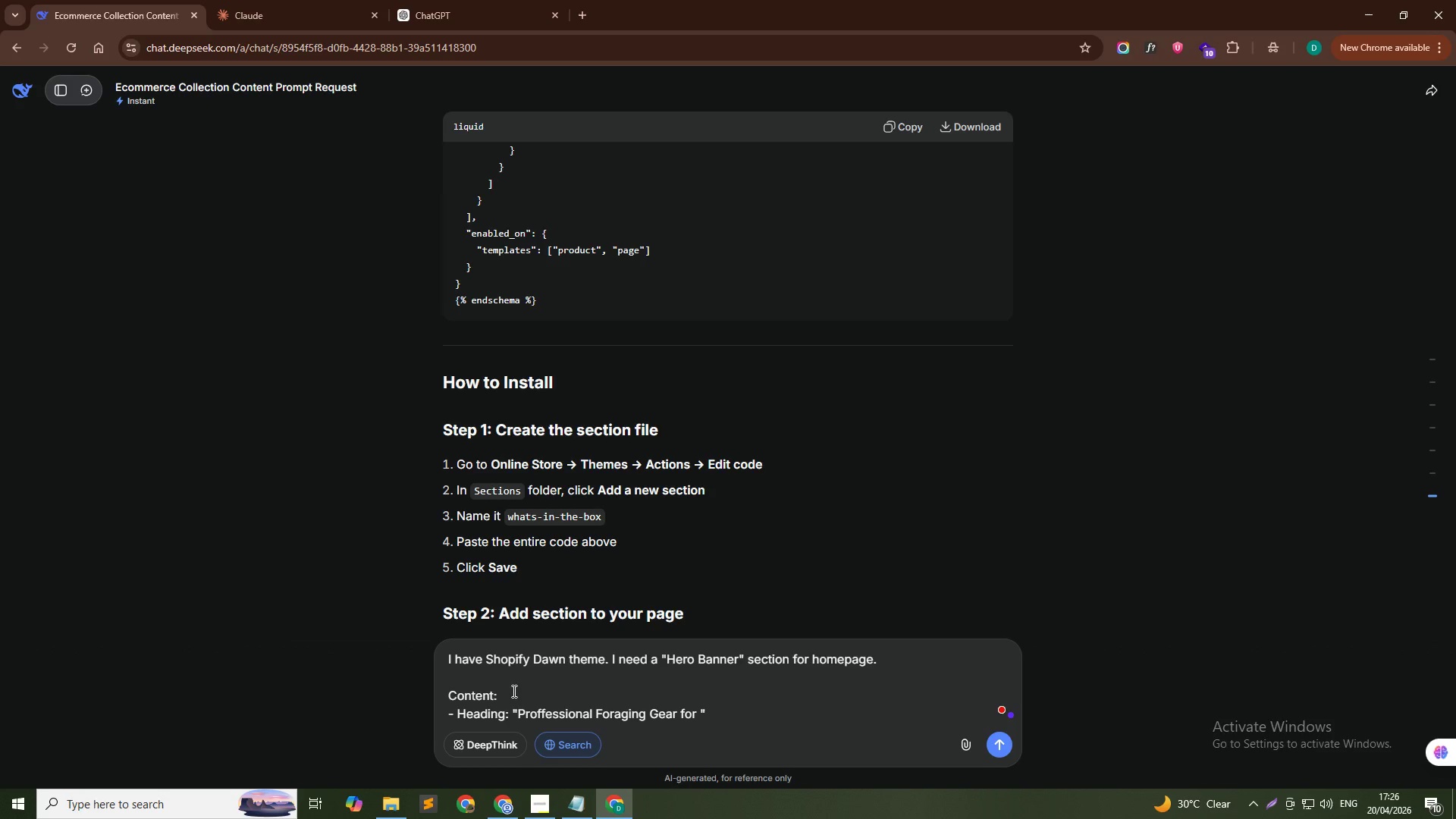 
hold_key(key=ShiftLeft, duration=0.33)
 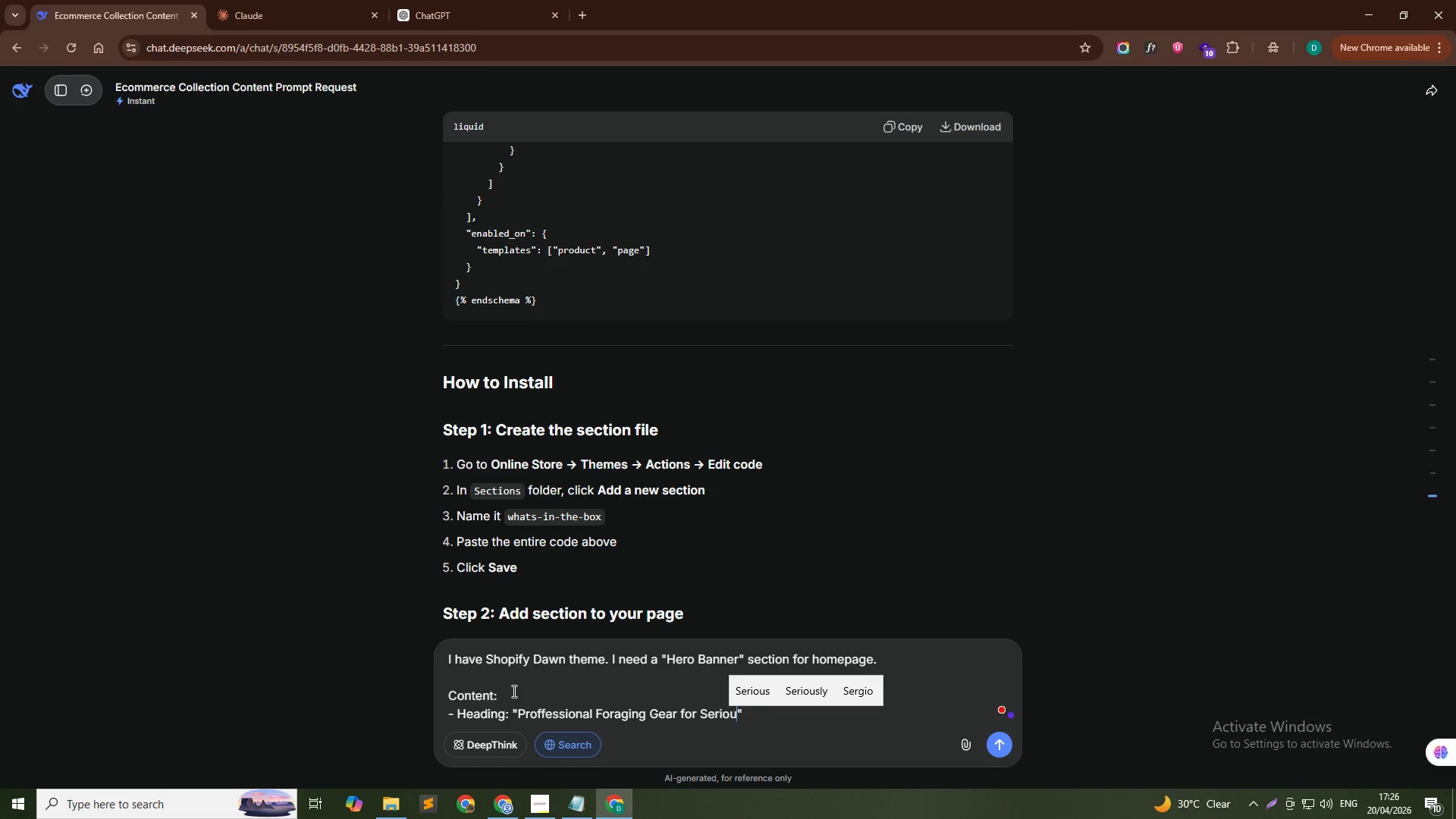 
hold_key(key=ShiftLeft, duration=0.38)
 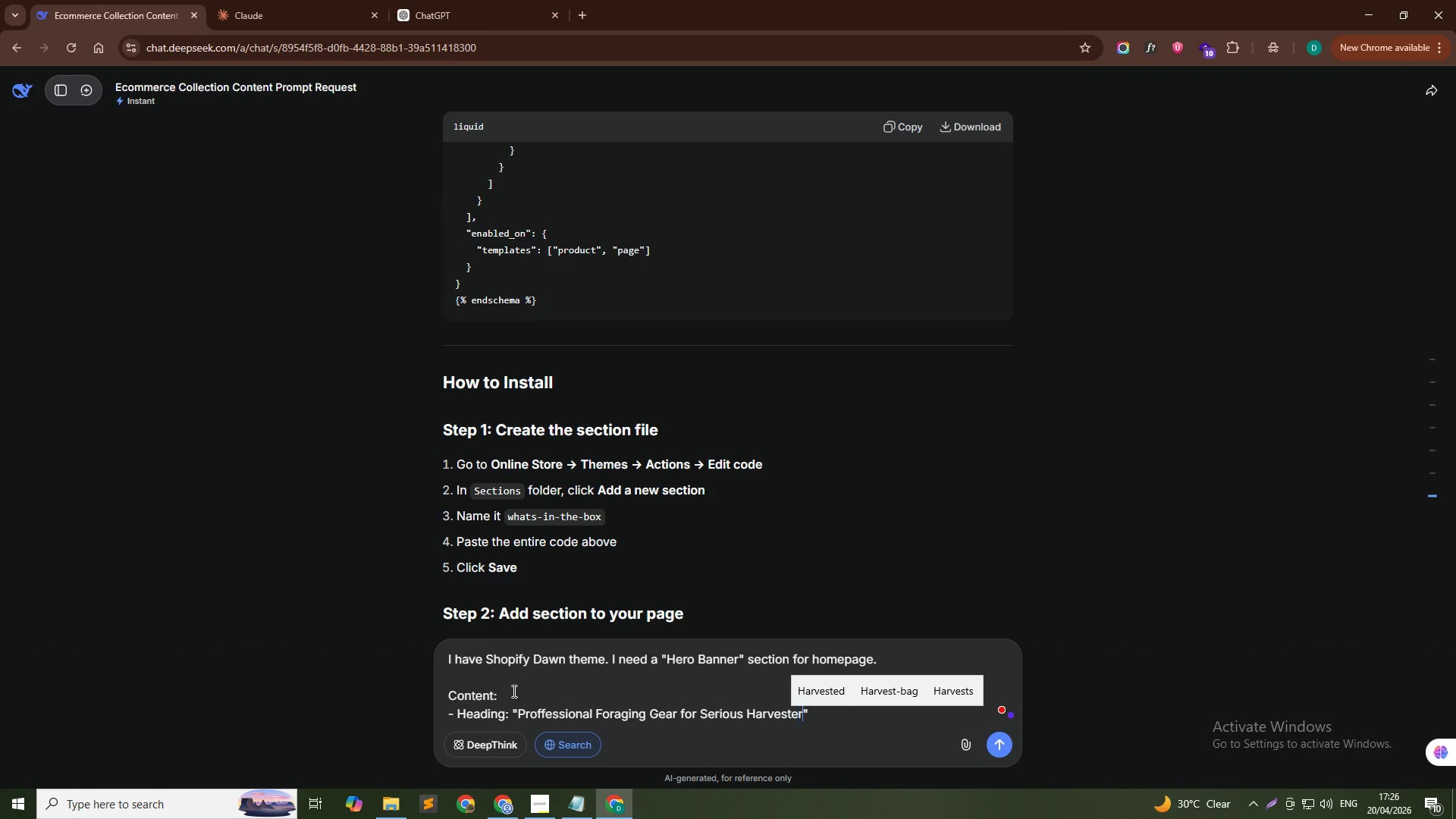 
key(ArrowDown)
 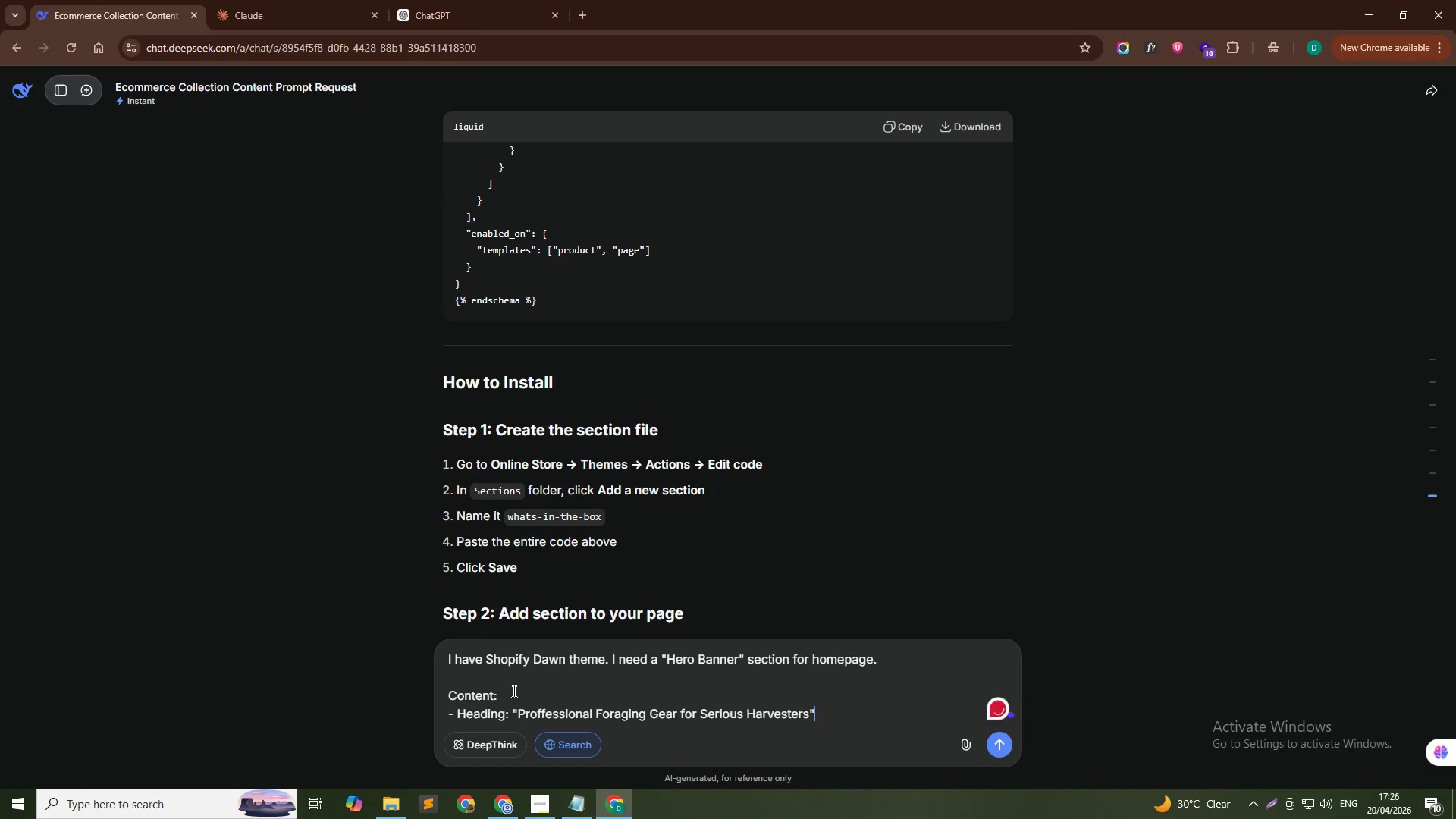 
key(Shift+Enter)
 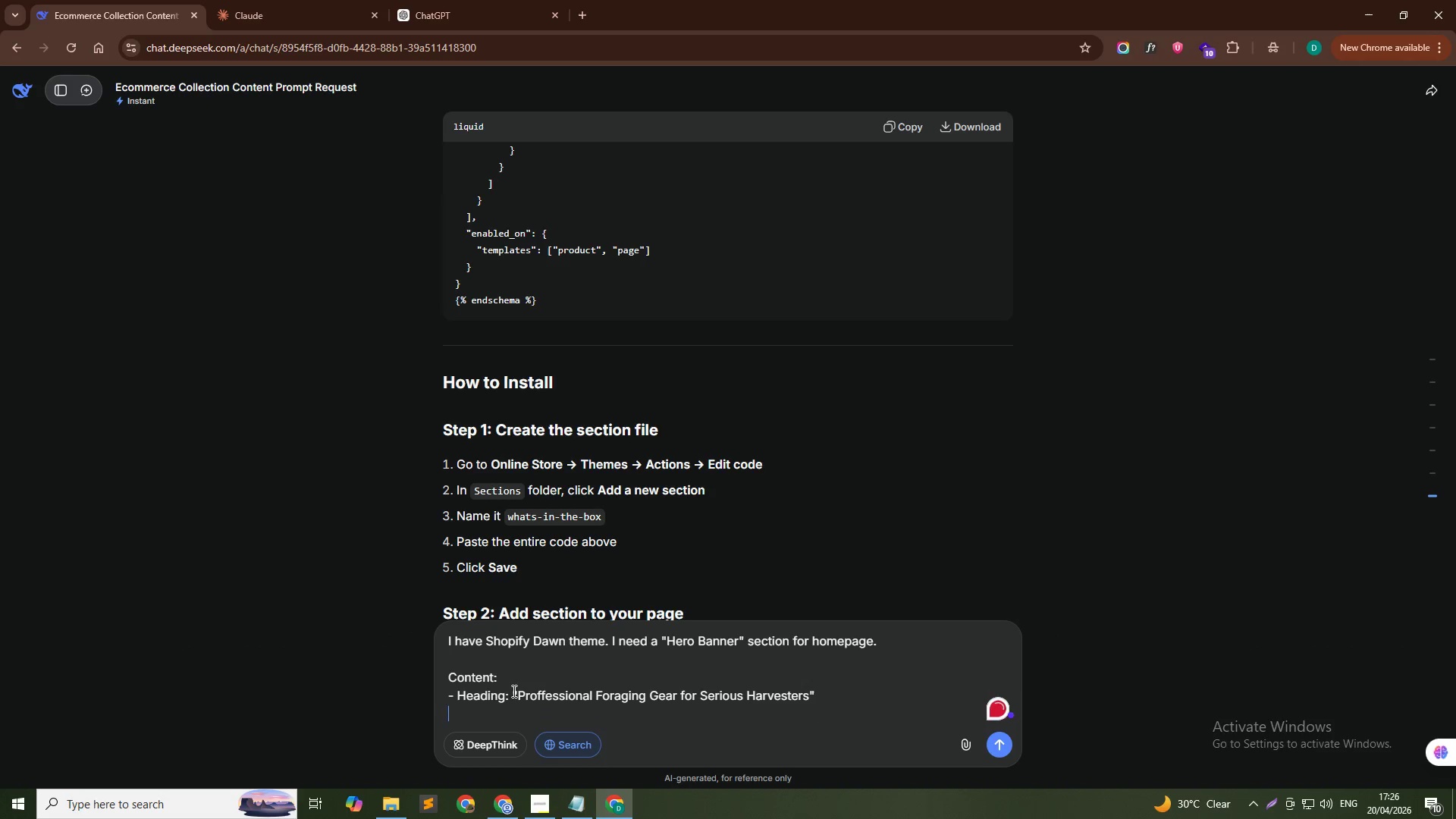 
type(- Subtext: "")
 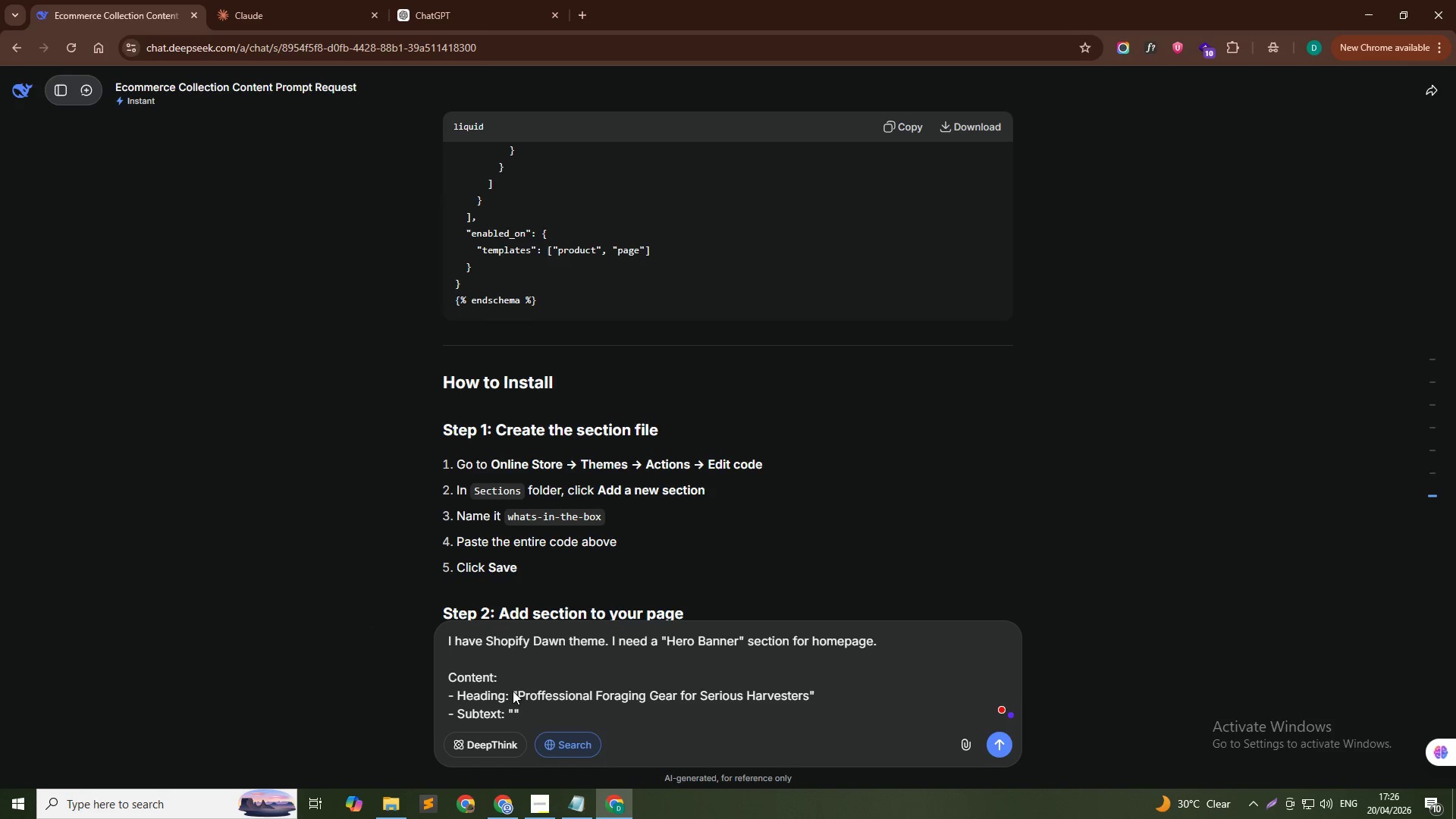 
key(ArrowLeft)
 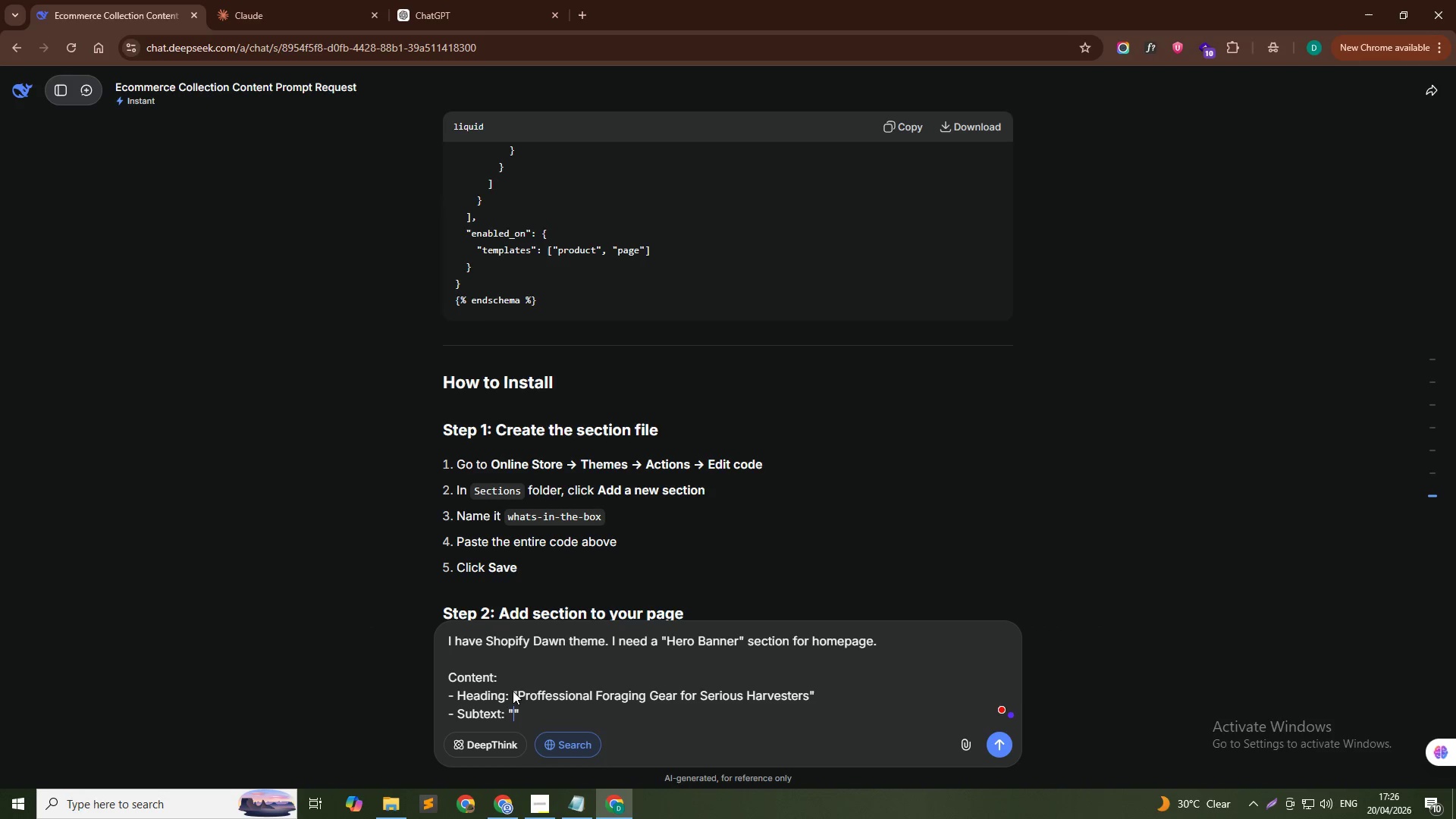 
type(Carbon steel tools. Waxed canvas bags. Botanical preservation kits. Trusted by foragers from coast t o)
key(Backspace)
type(o c)
key(Backspace)
key(Backspace)
key(Backspace)
key(Backspace)
type(o coast)
 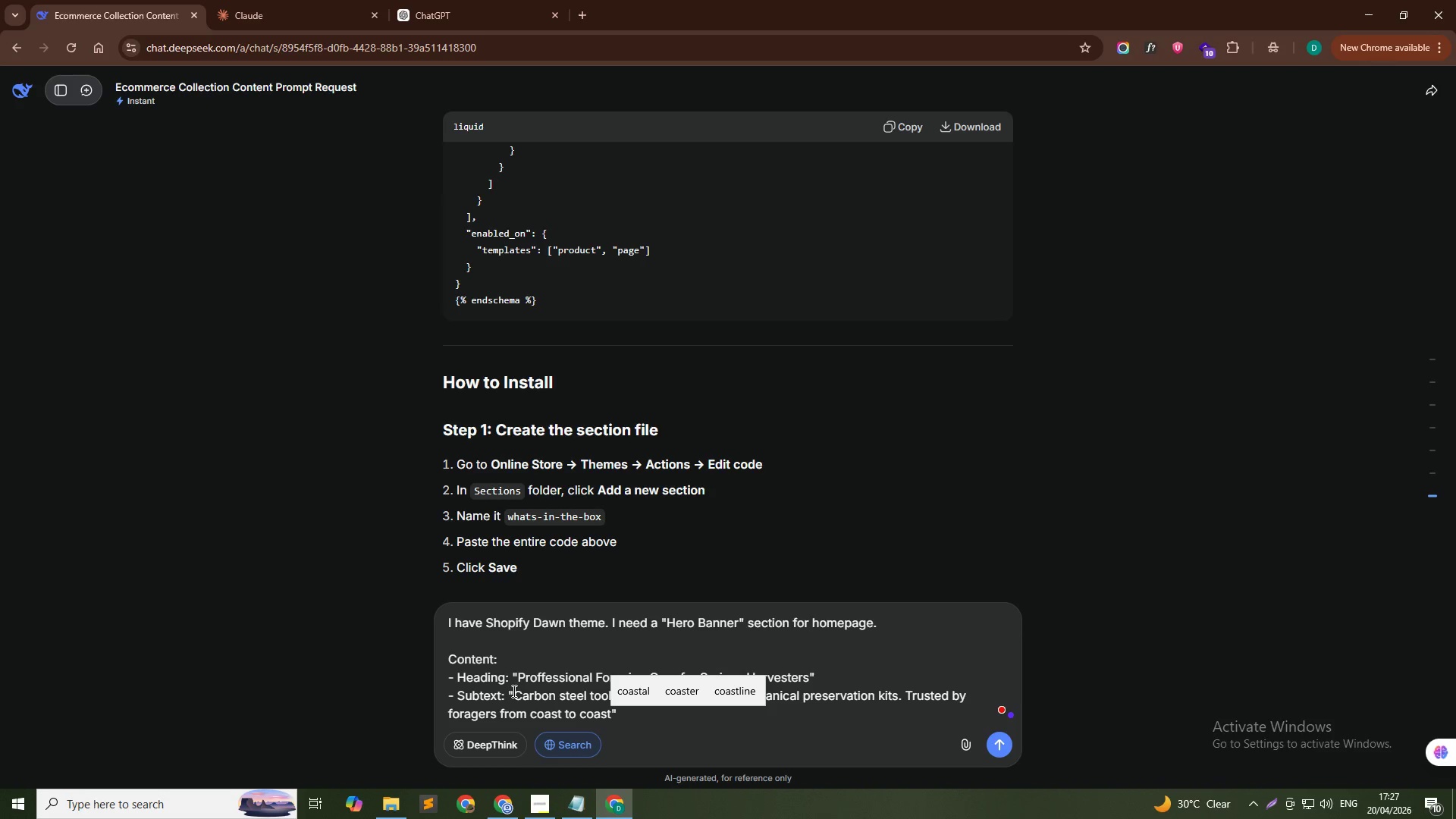 
key(ArrowDown)
 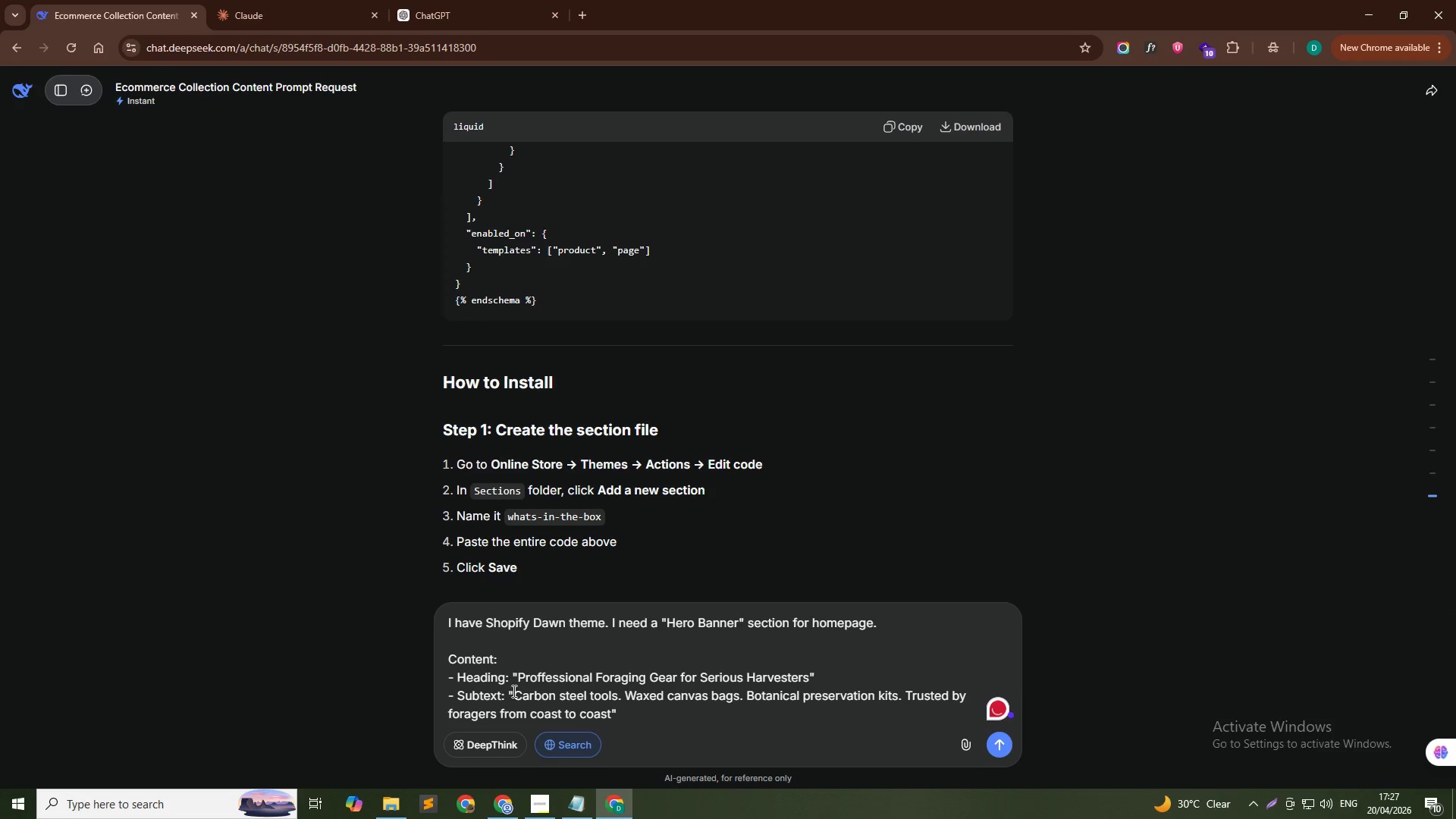 
key(Period)
 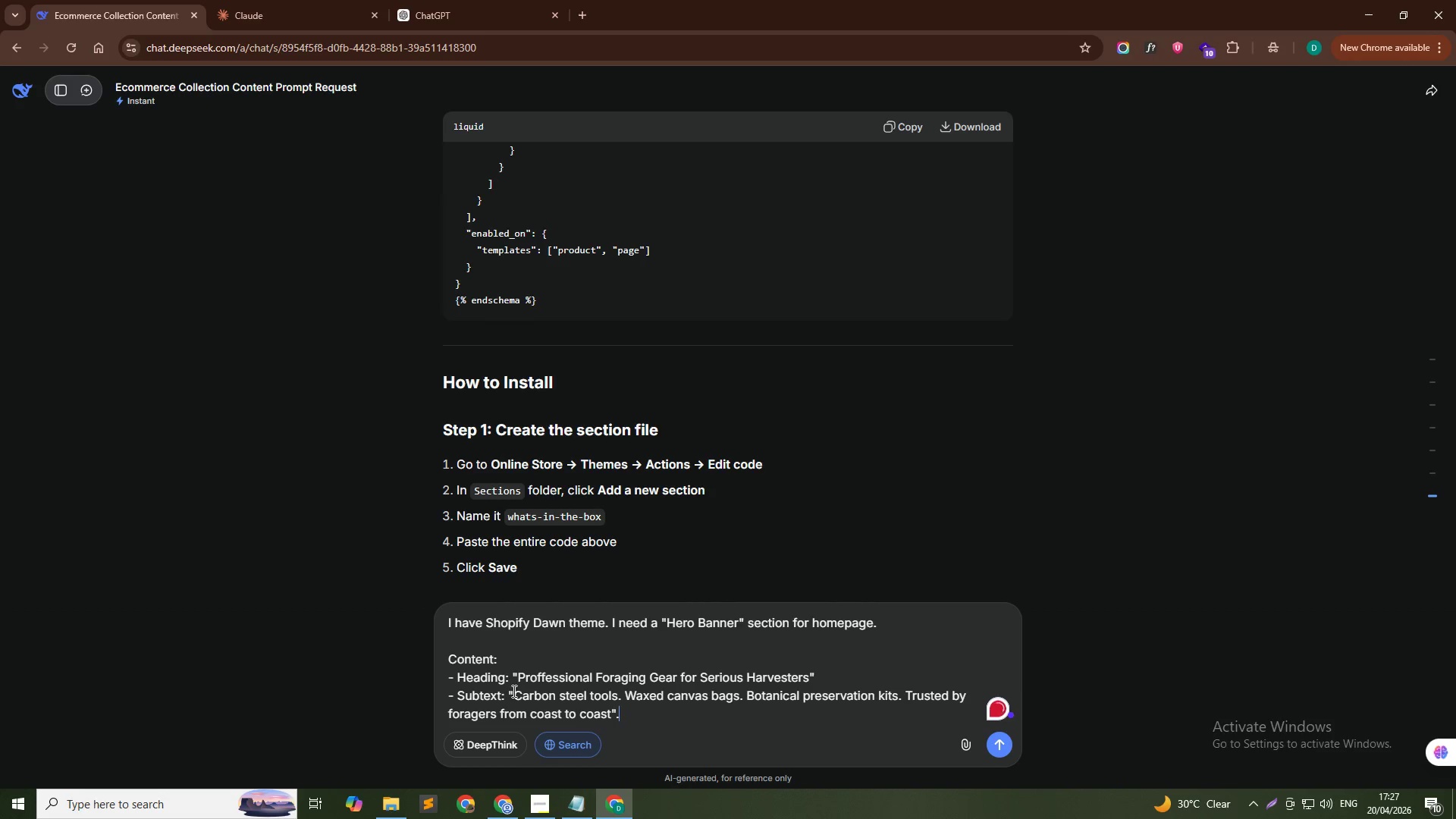 
key(Shift+Enter)
 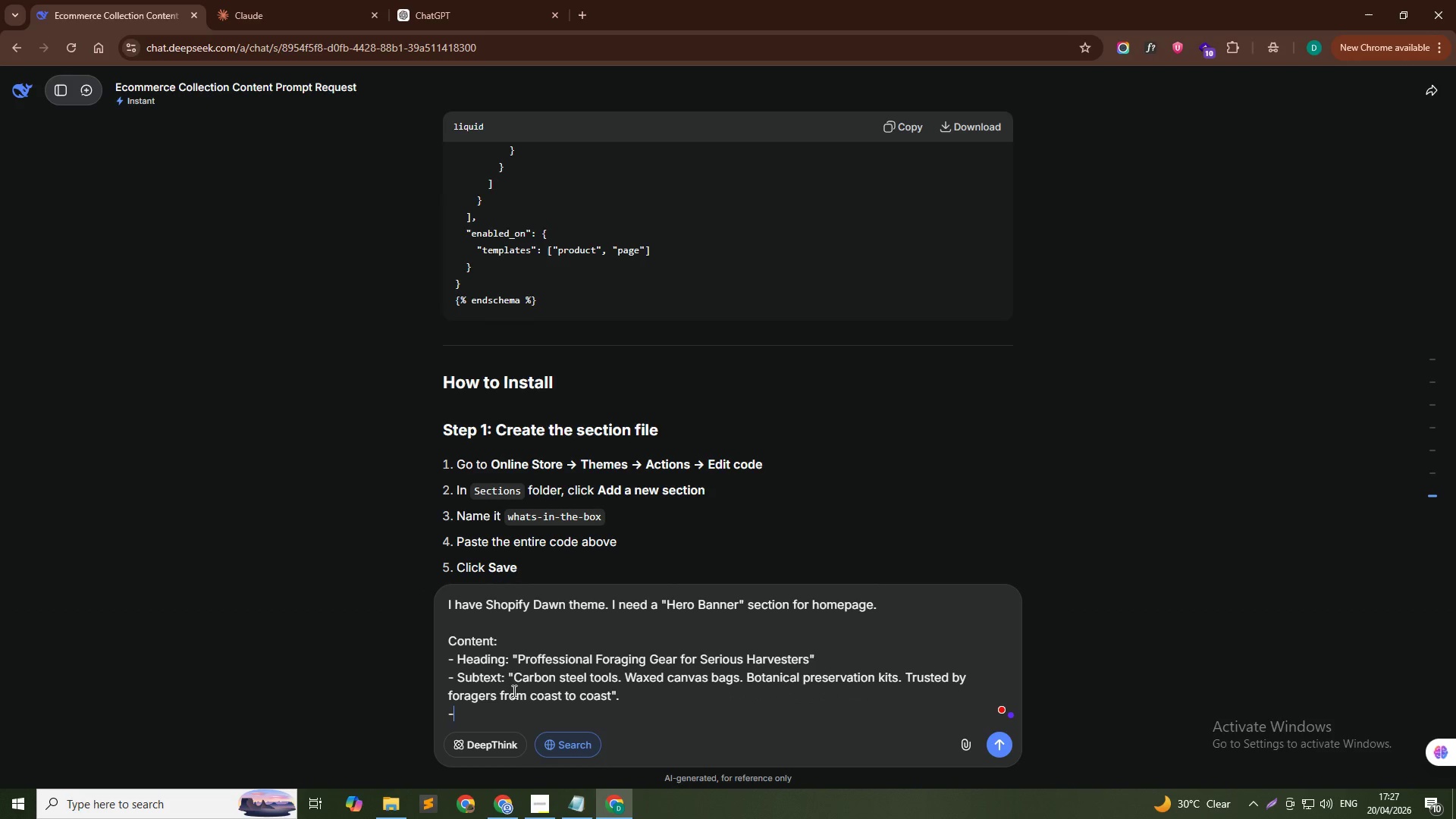 
type(- Button: "")
 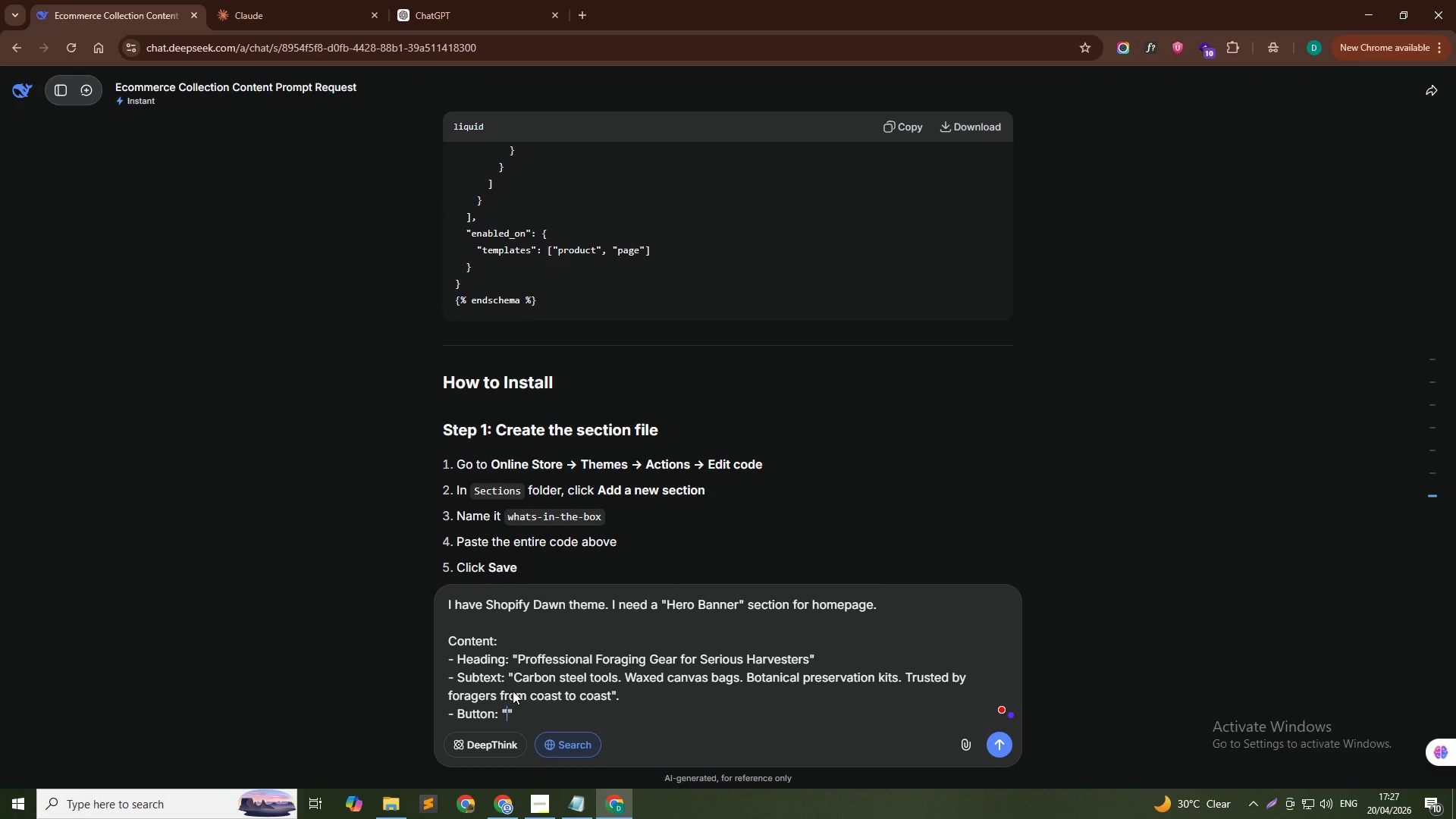 
 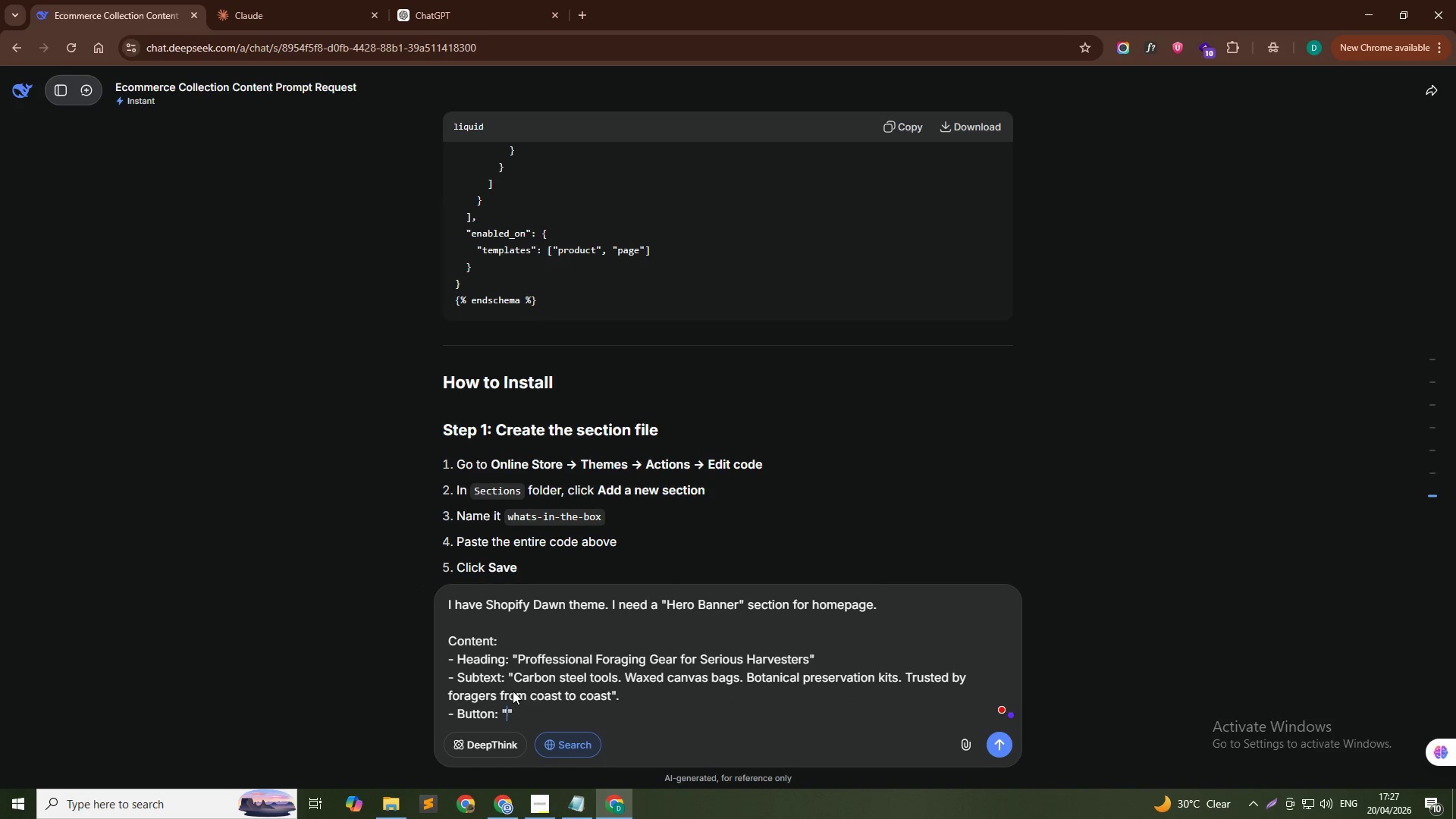 
key(ArrowLeft)
 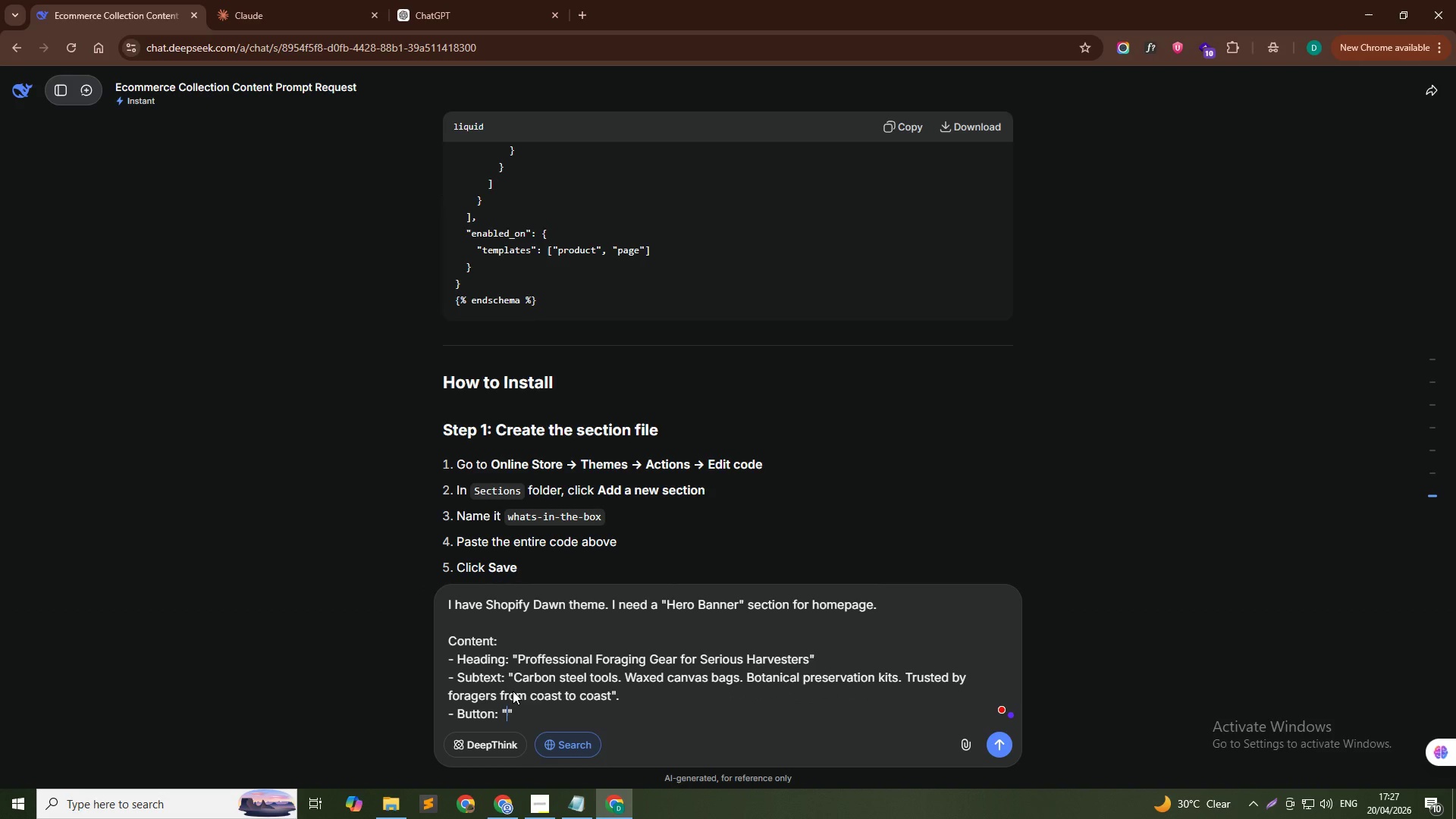 
type(Shop Collection)
 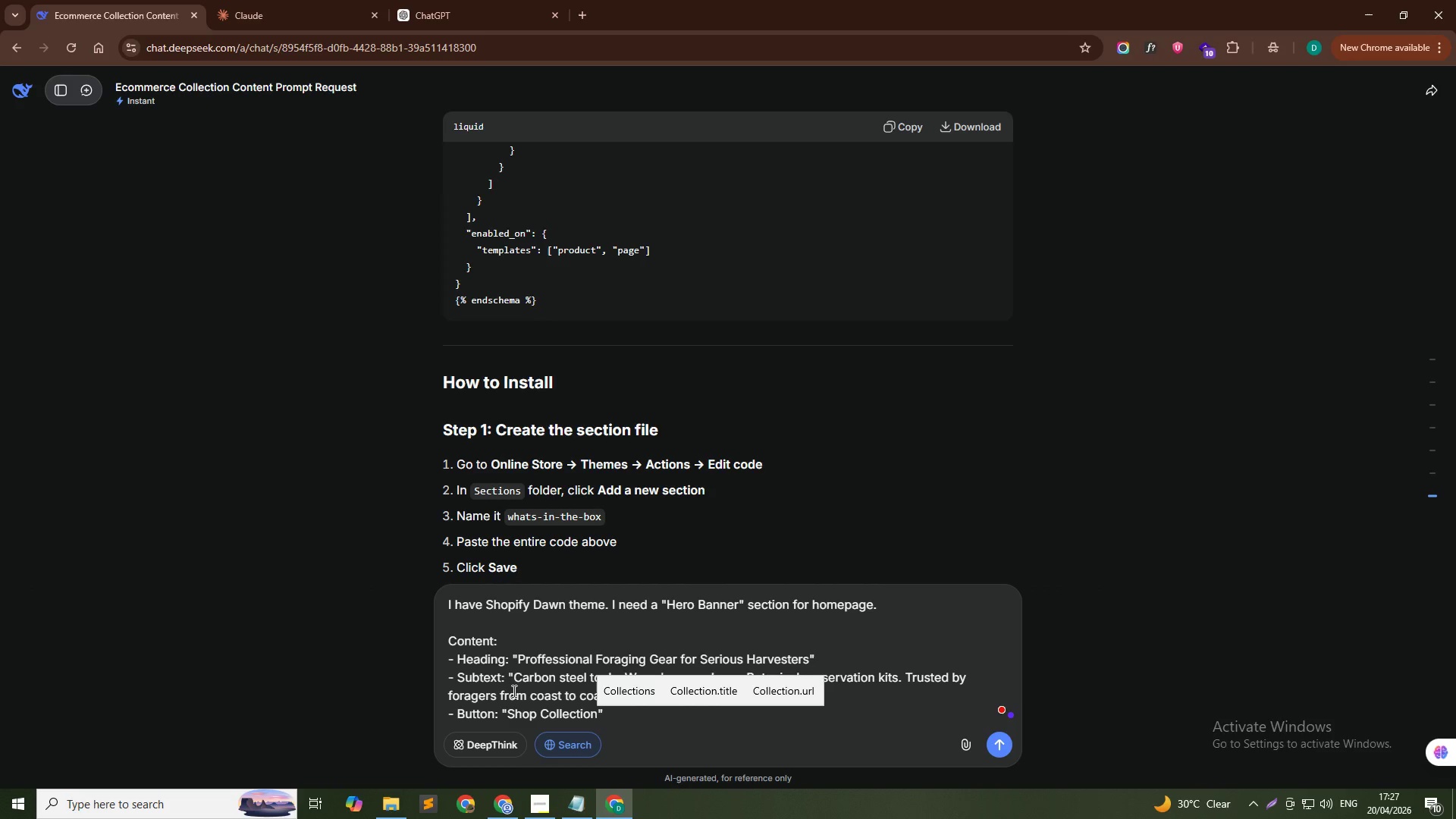 
key(ArrowDown)
 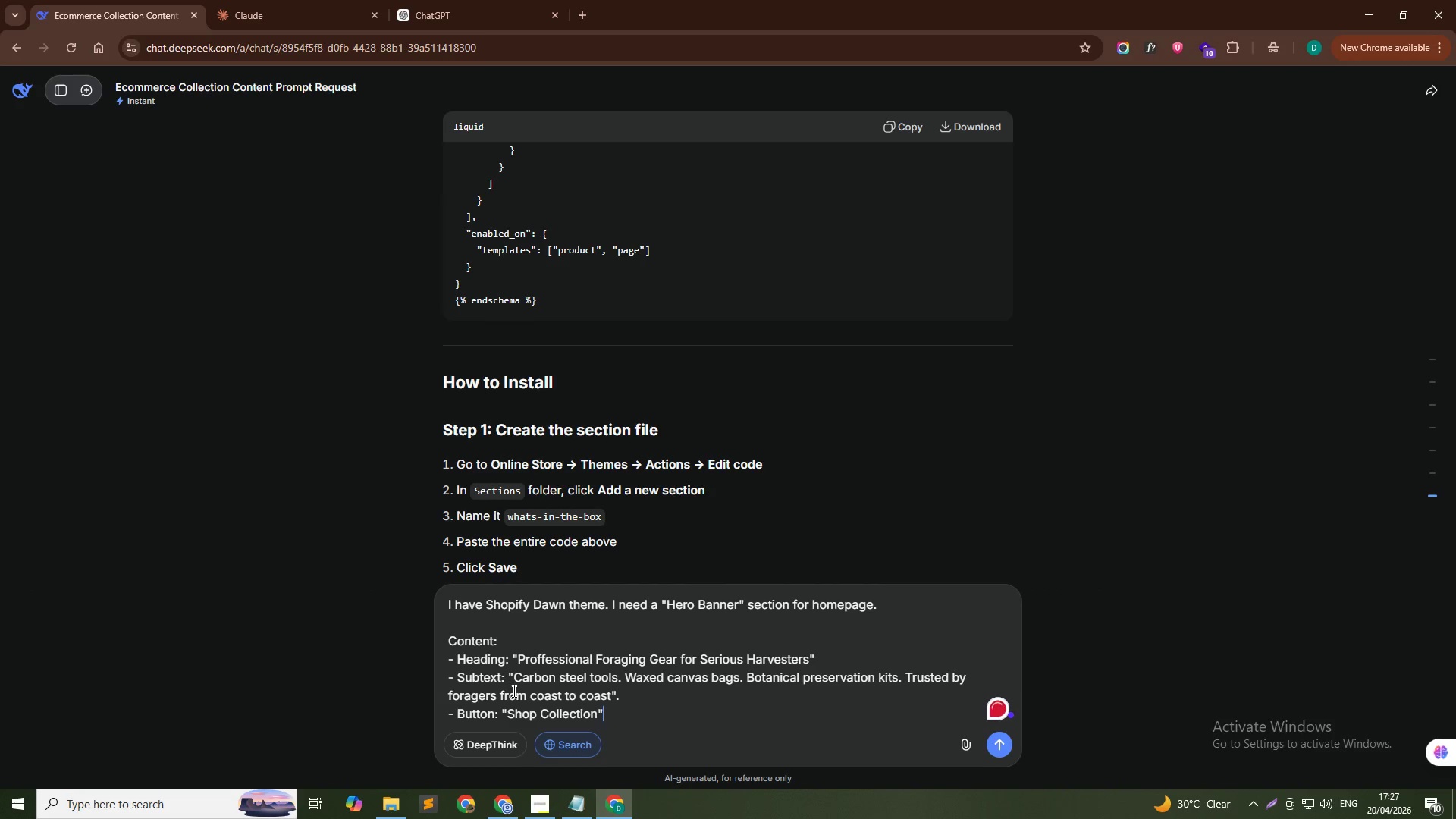 
key(Shift+Enter)
 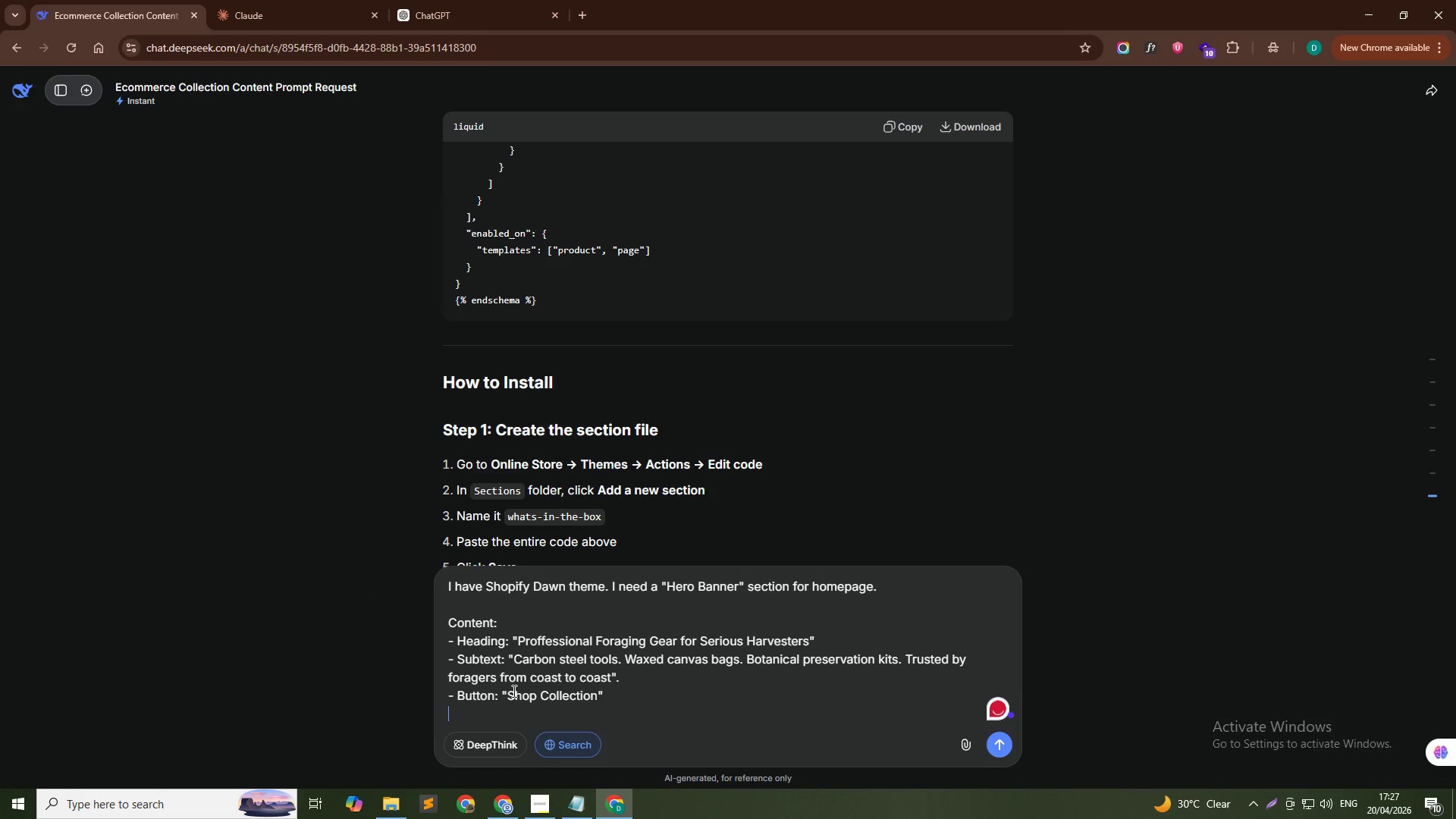 
type(- ALignmelignemtn)
key(Backspace)
key(Backspace)
key(Backspace)
key(Backspace)
type(ment: Center)
 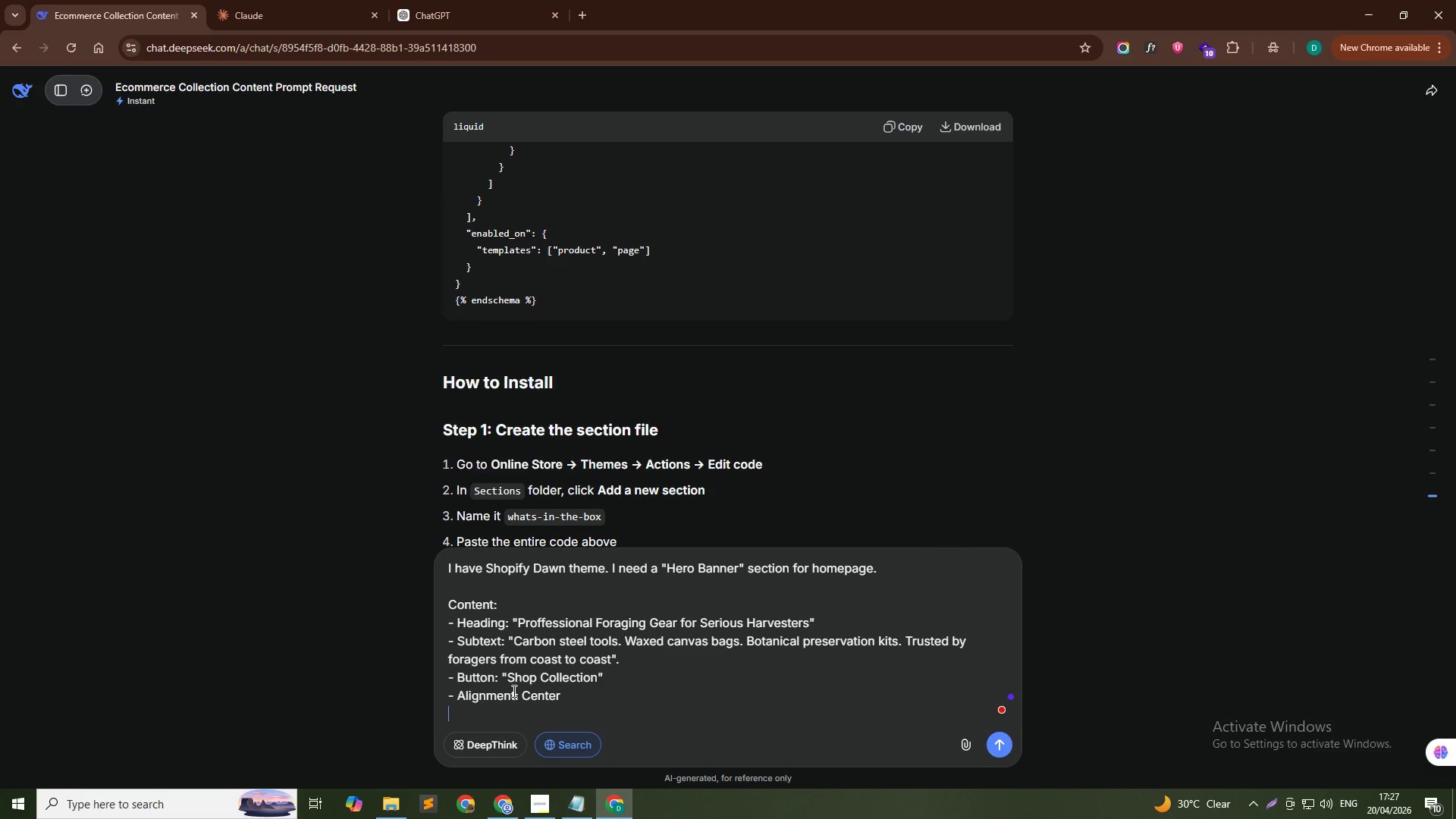 
key(Shift+Enter)
 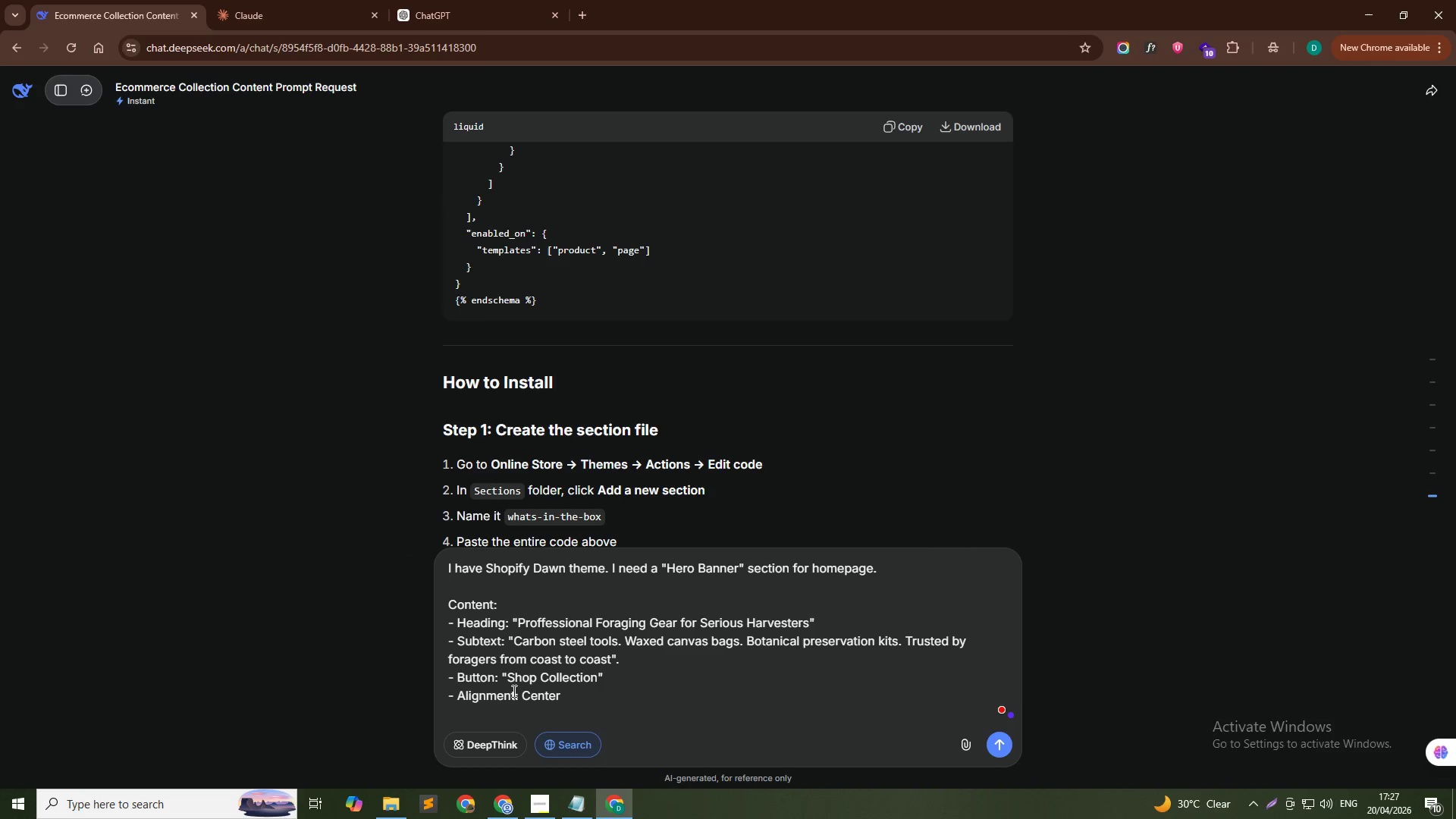 
type(- Background colr)
key(Backspace)
type(or: Dark forest green ())
 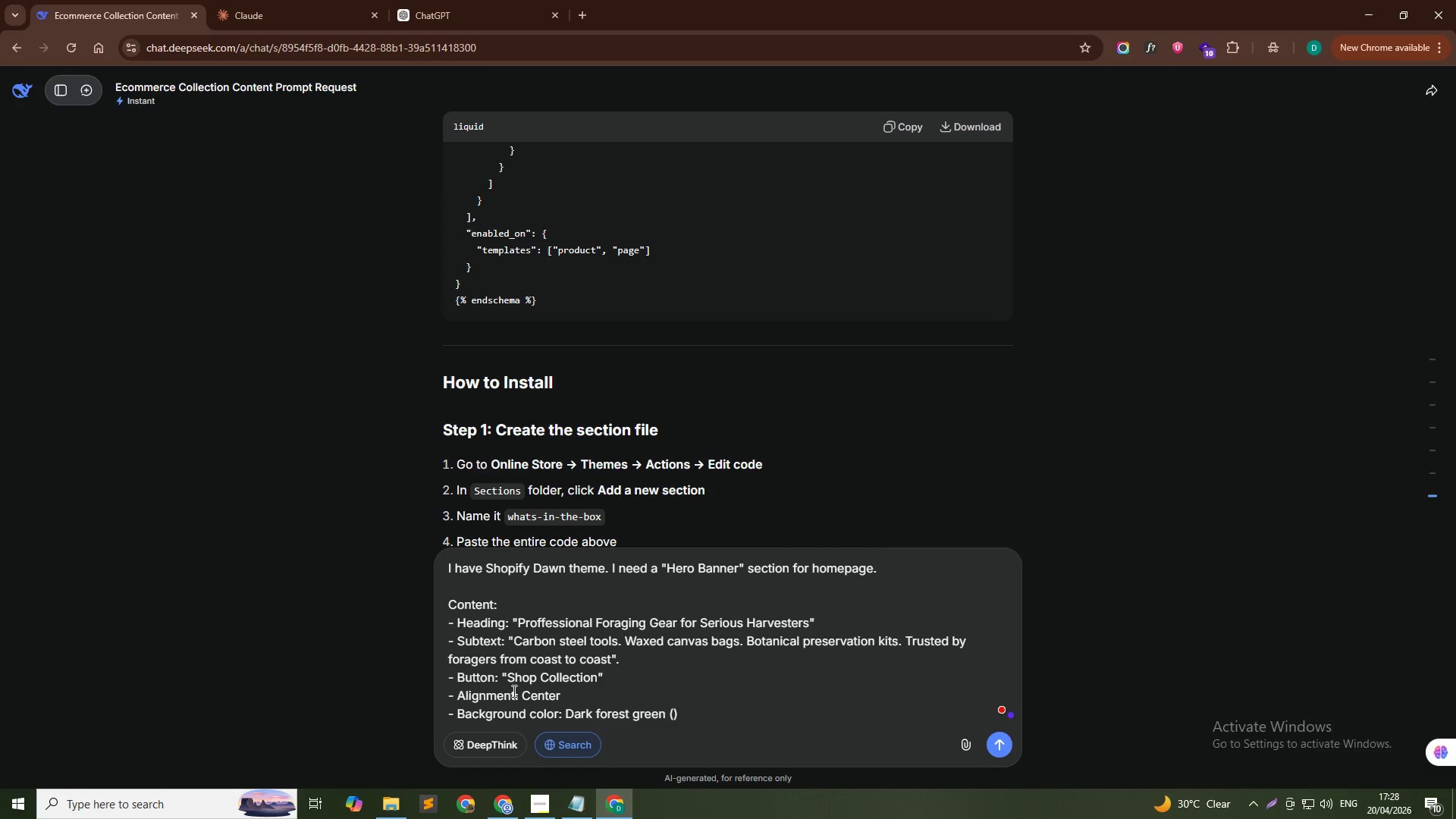 
key(ArrowLeft)
 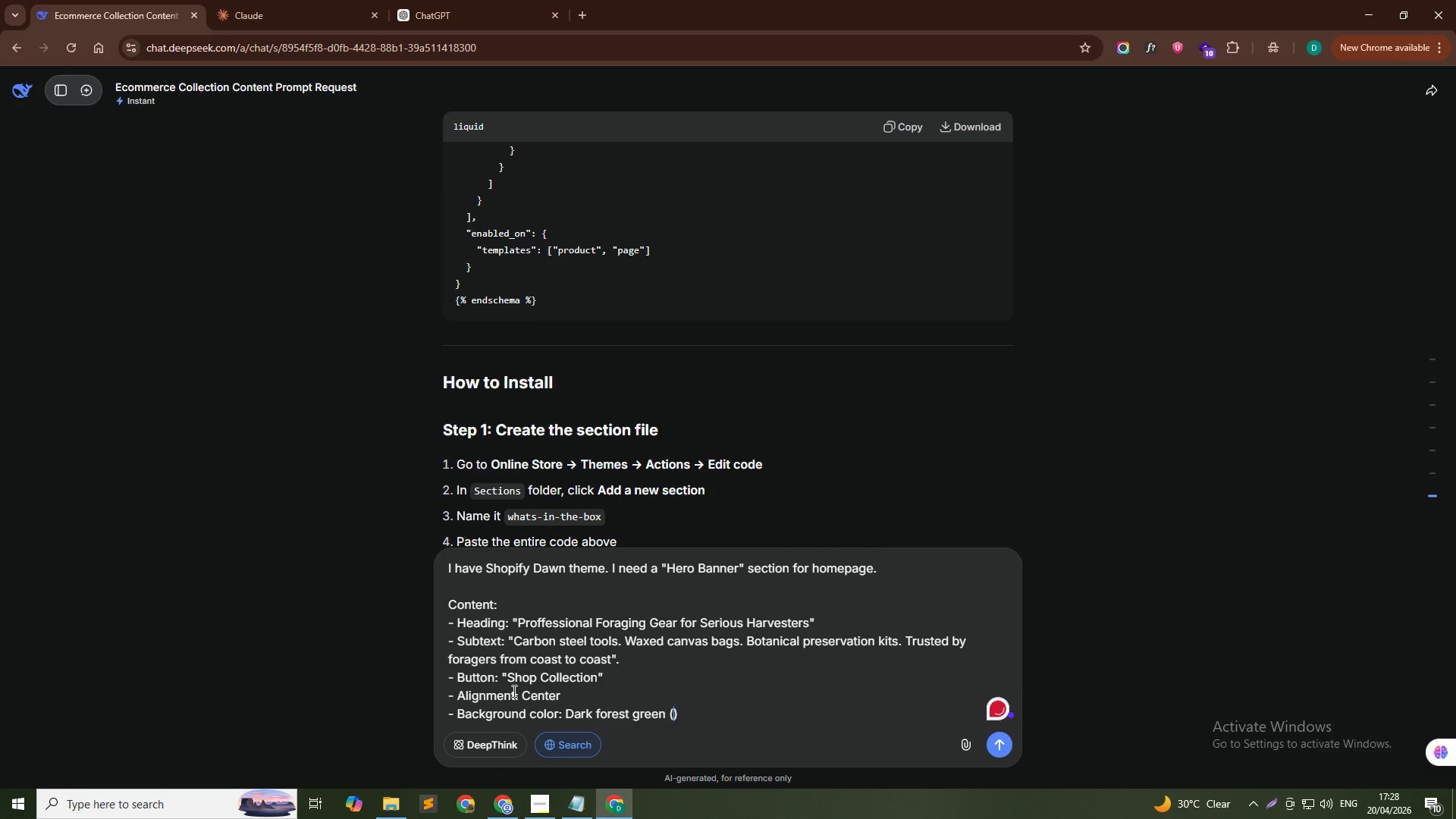 
type(@2d5a27)
 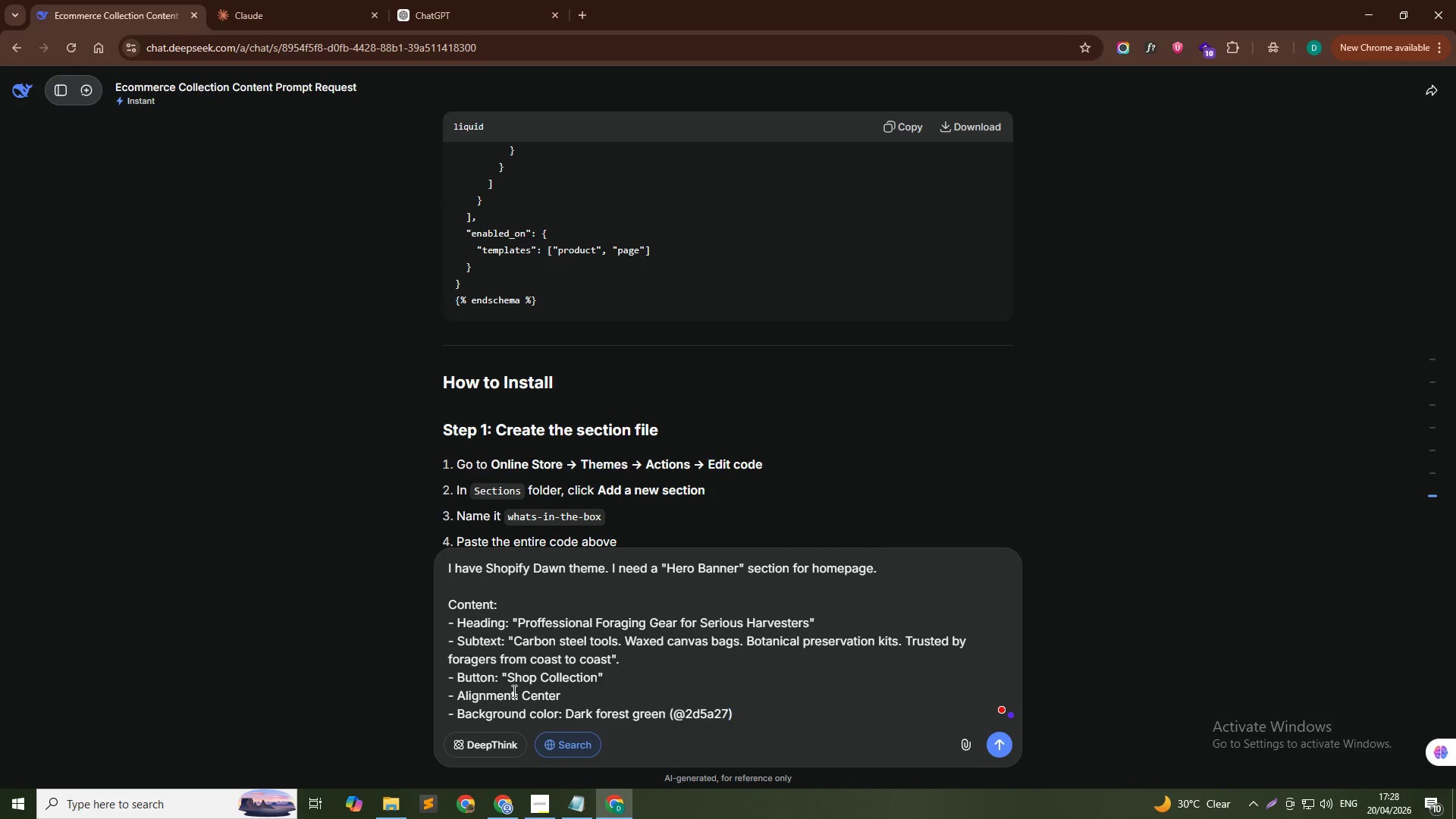 
key(ArrowDown)
 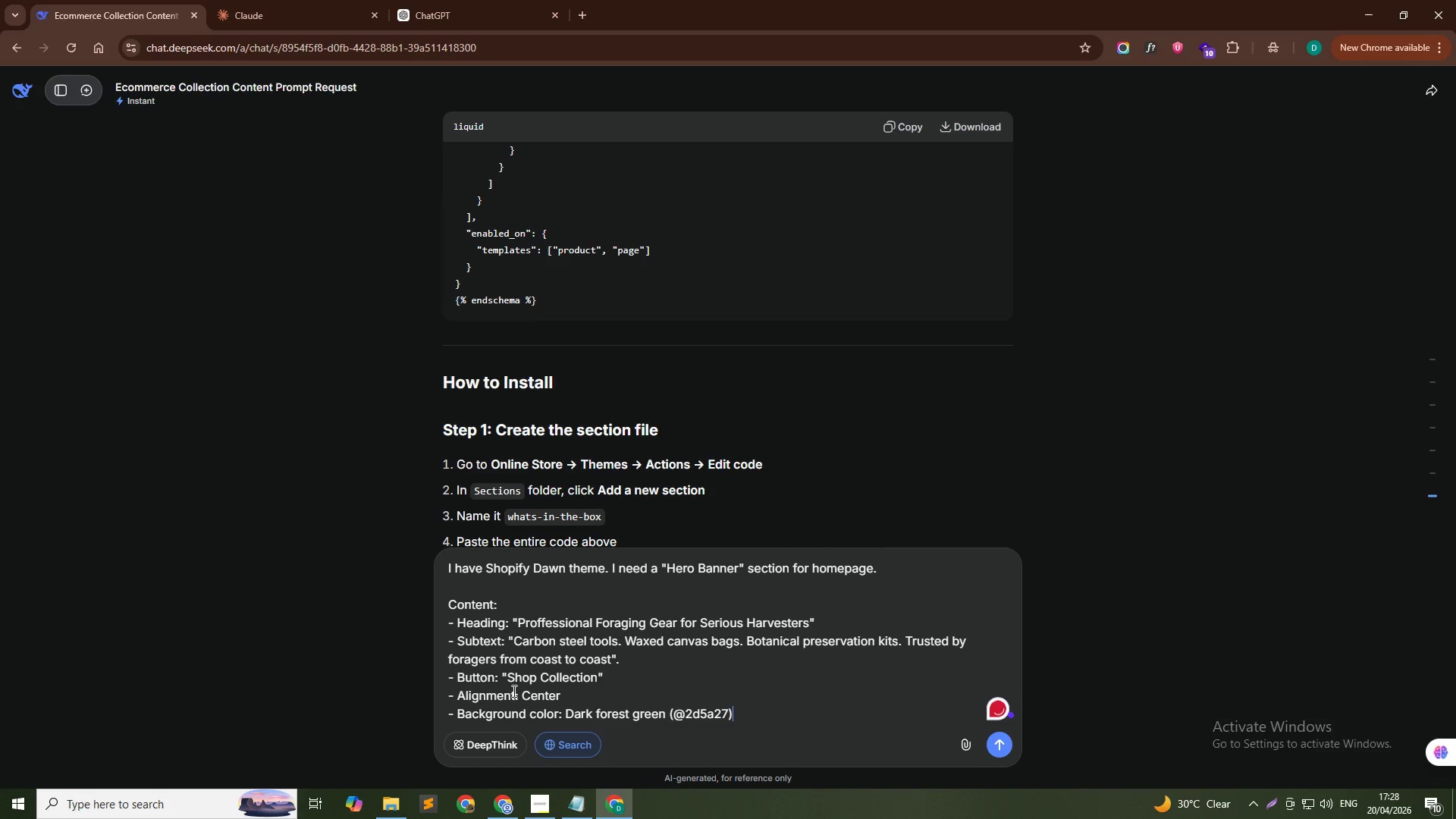 
key(Shift+Enter)
 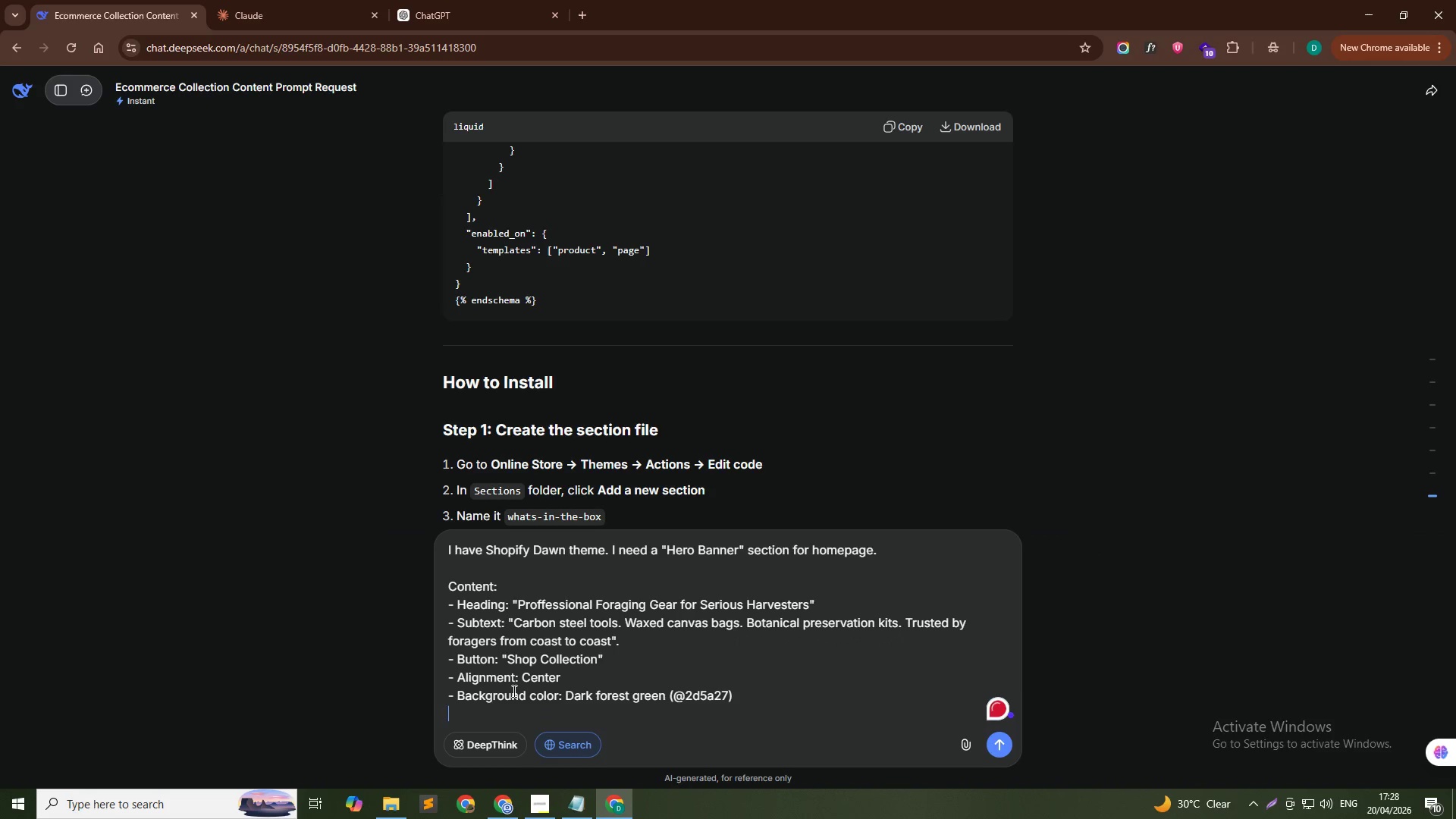 
type(- Ba)
key(Backspace)
key(Backspace)
key(Backspace)
type(- )
key(Backspace)
key(Backspace)
type( Text color: white)
 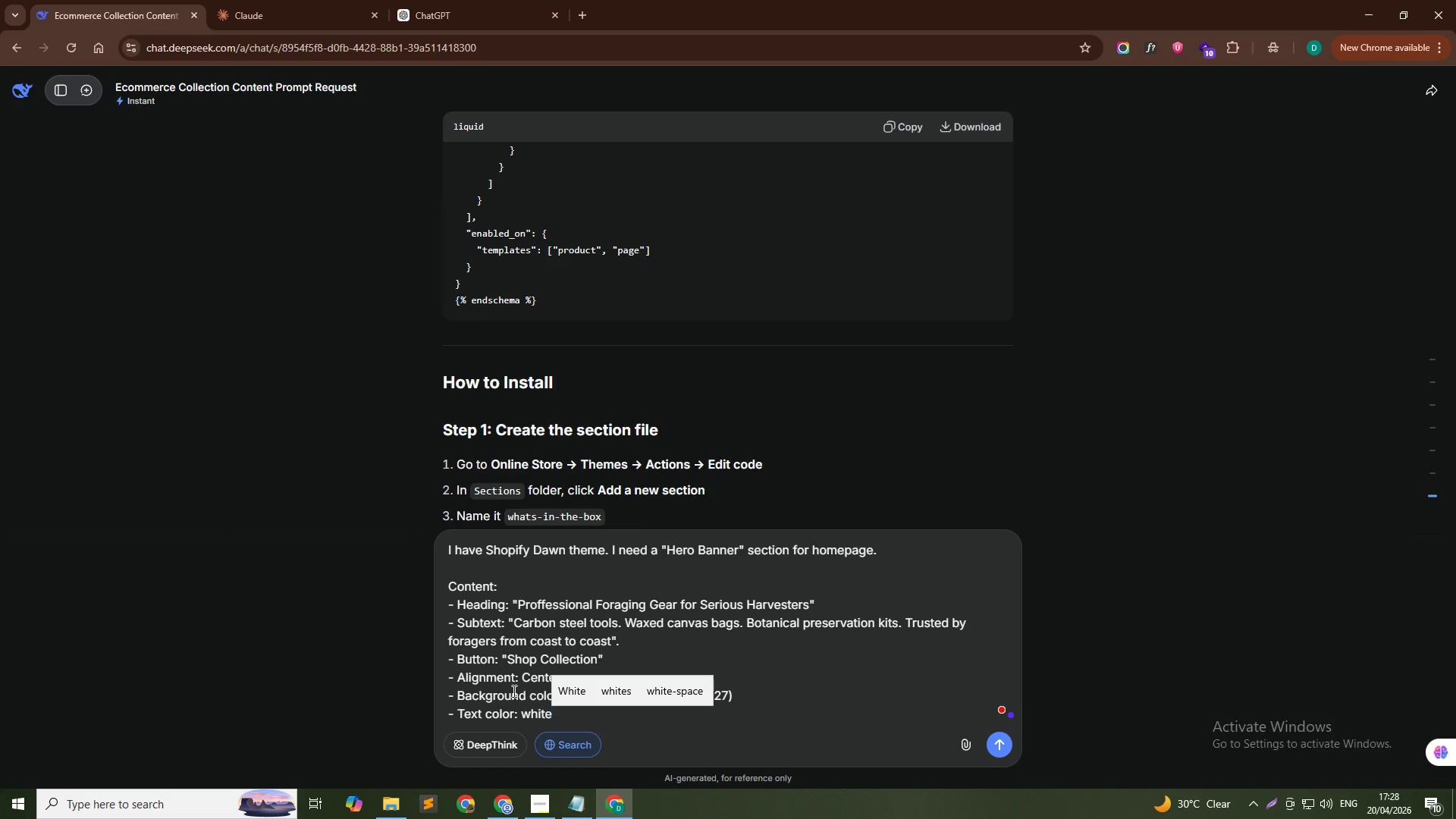 
key(Shift+Enter)
 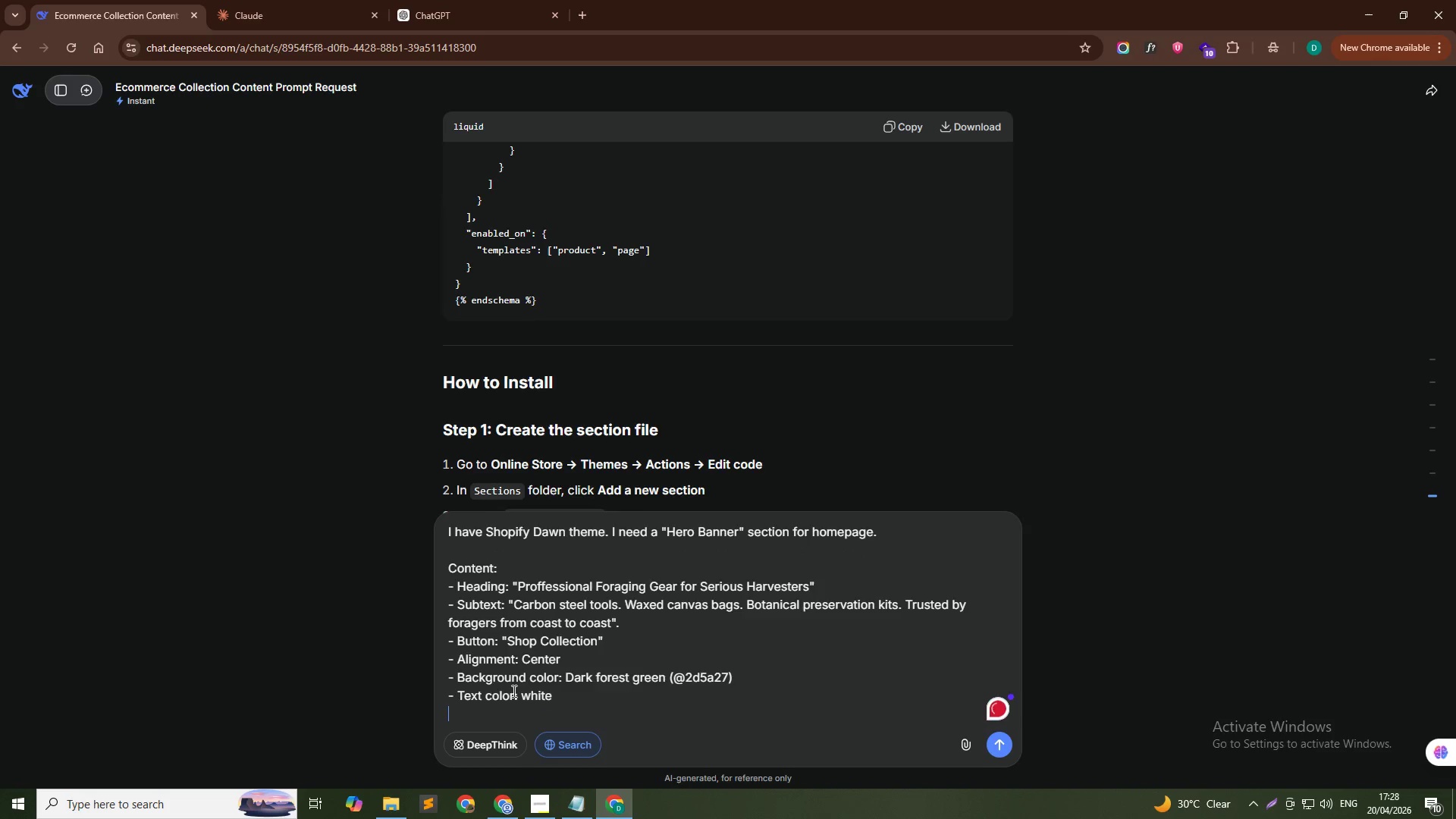 
key(Shift+Enter)
 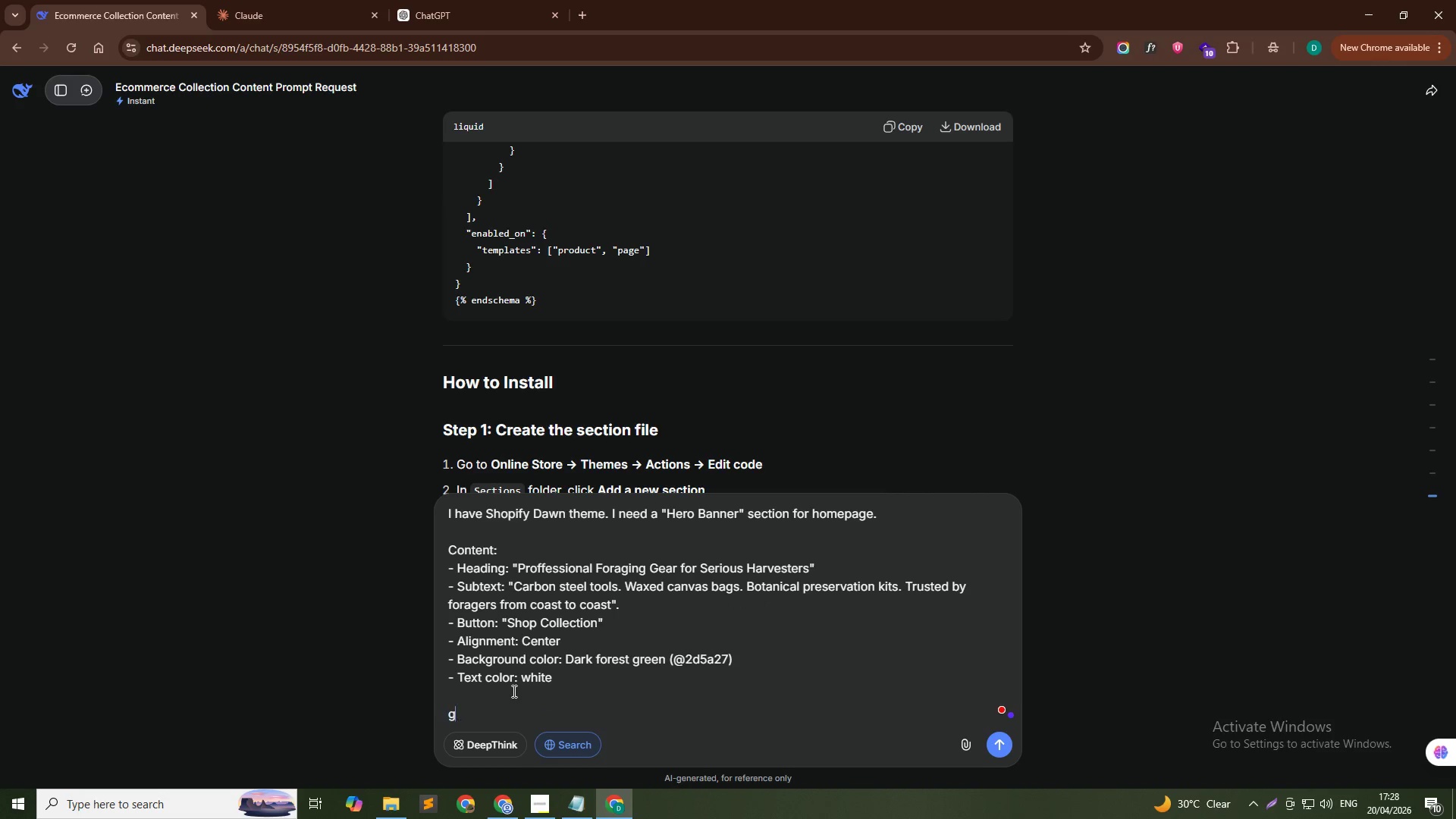 
type(give me the exact settings to configure in theme customizer)
 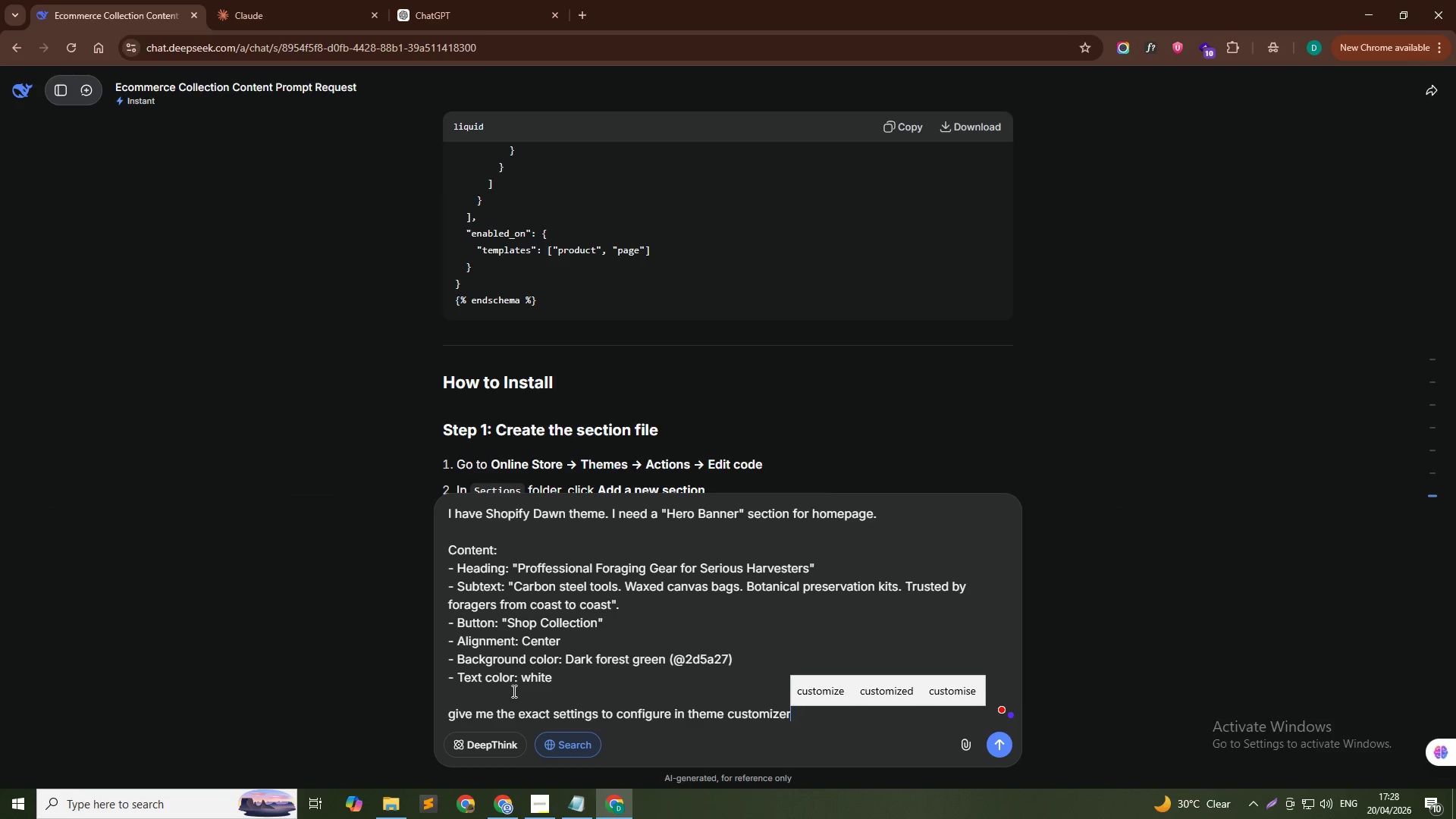 
key(Enter)
 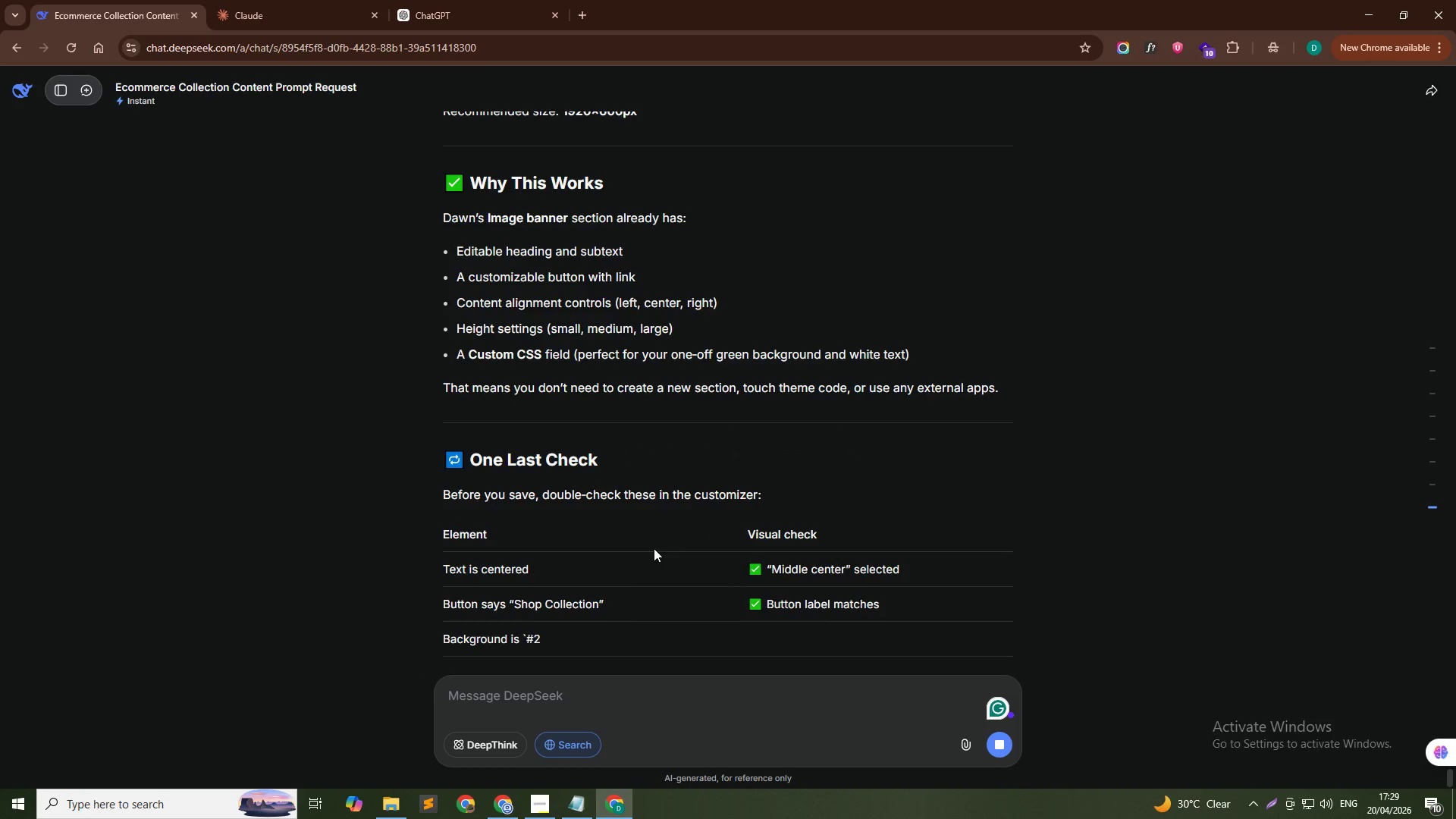 
wait(28.95)
 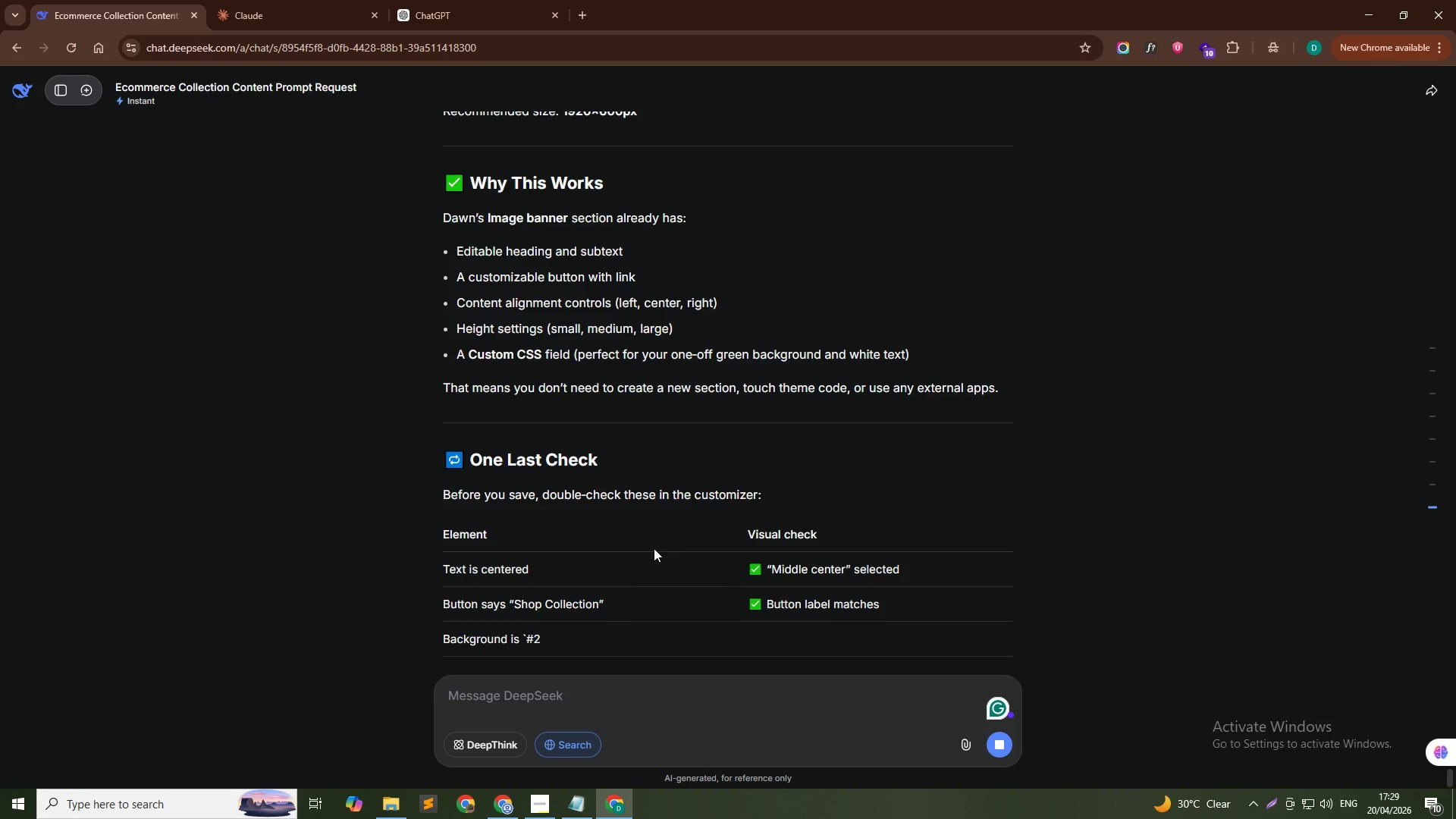 
left_click([485, 693])
 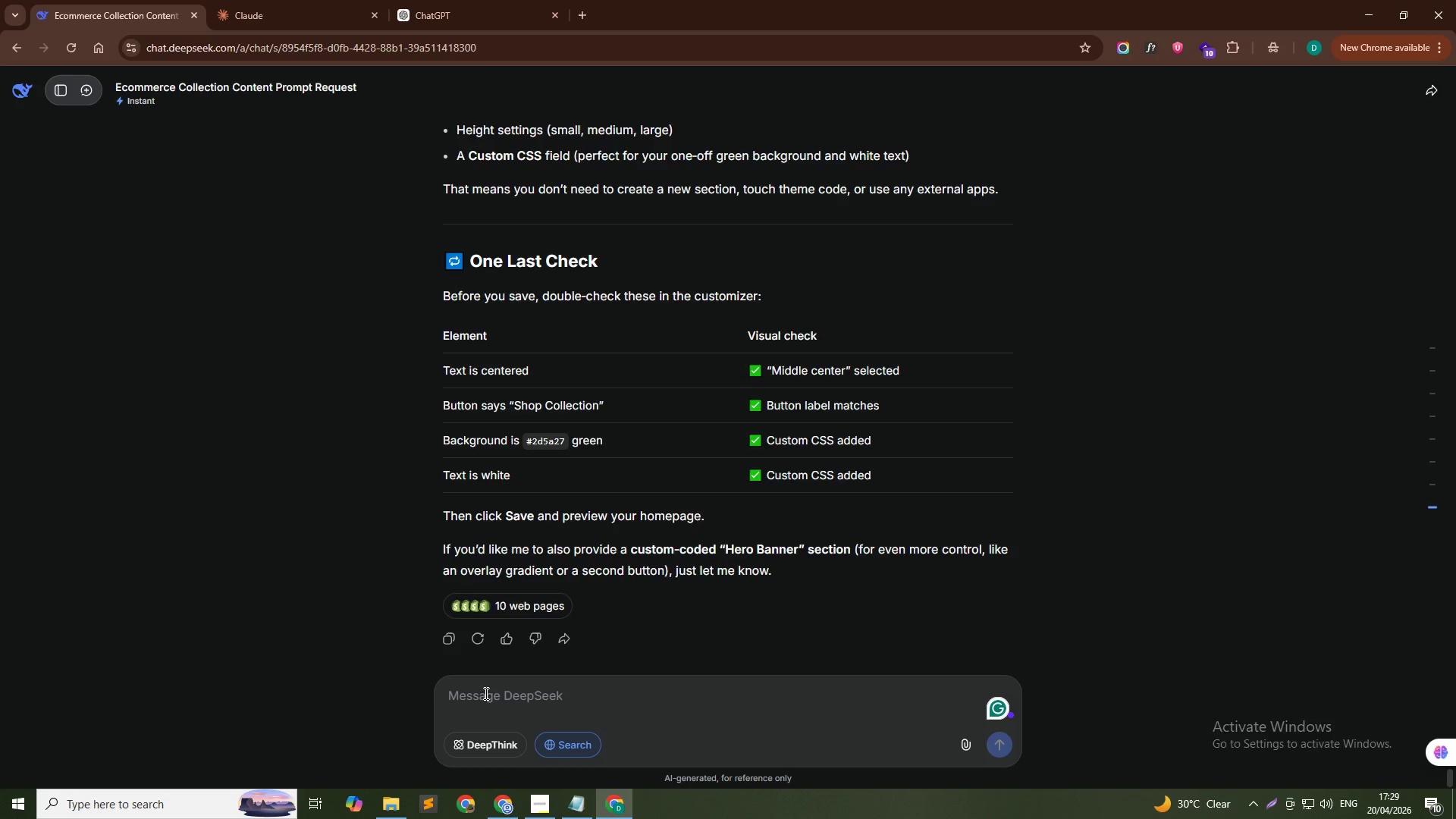 
type(i)
key(Backspace)
type(givem e)
key(Backspace)
key(Backspace)
key(Backspace)
type(provide me sohpify liquid code )
 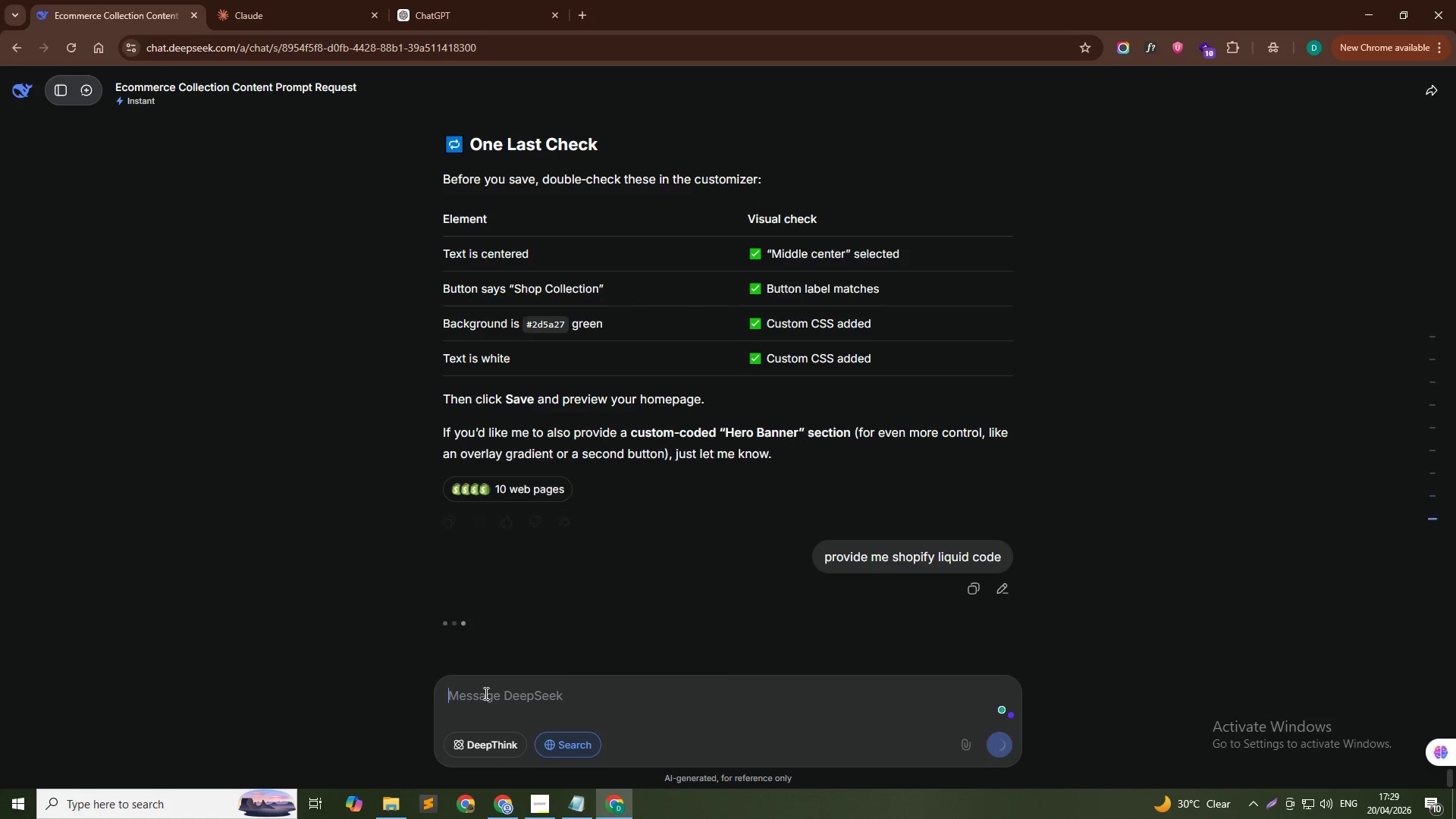 
key(Enter)
 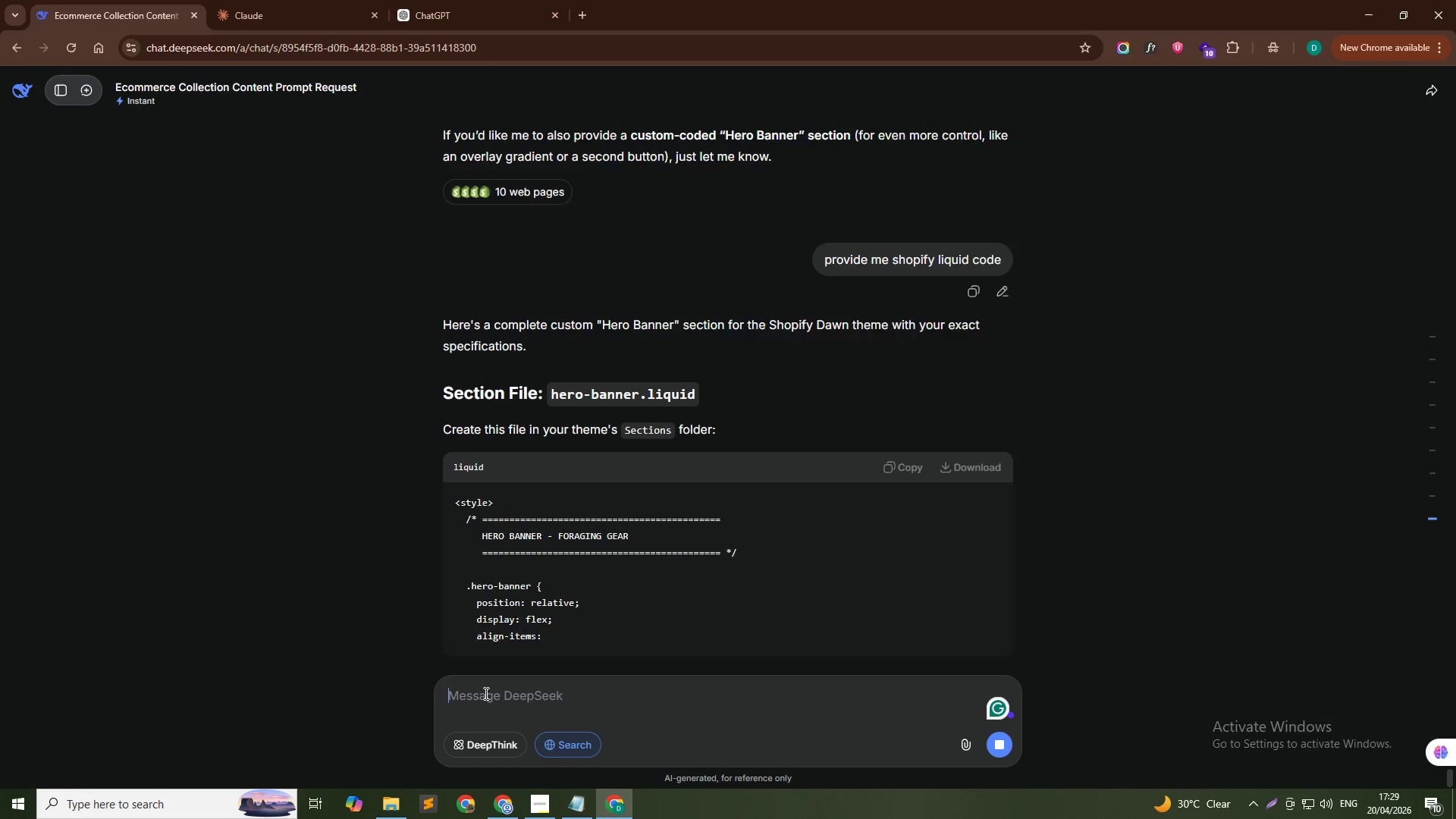 
key(Alt+Tab)
 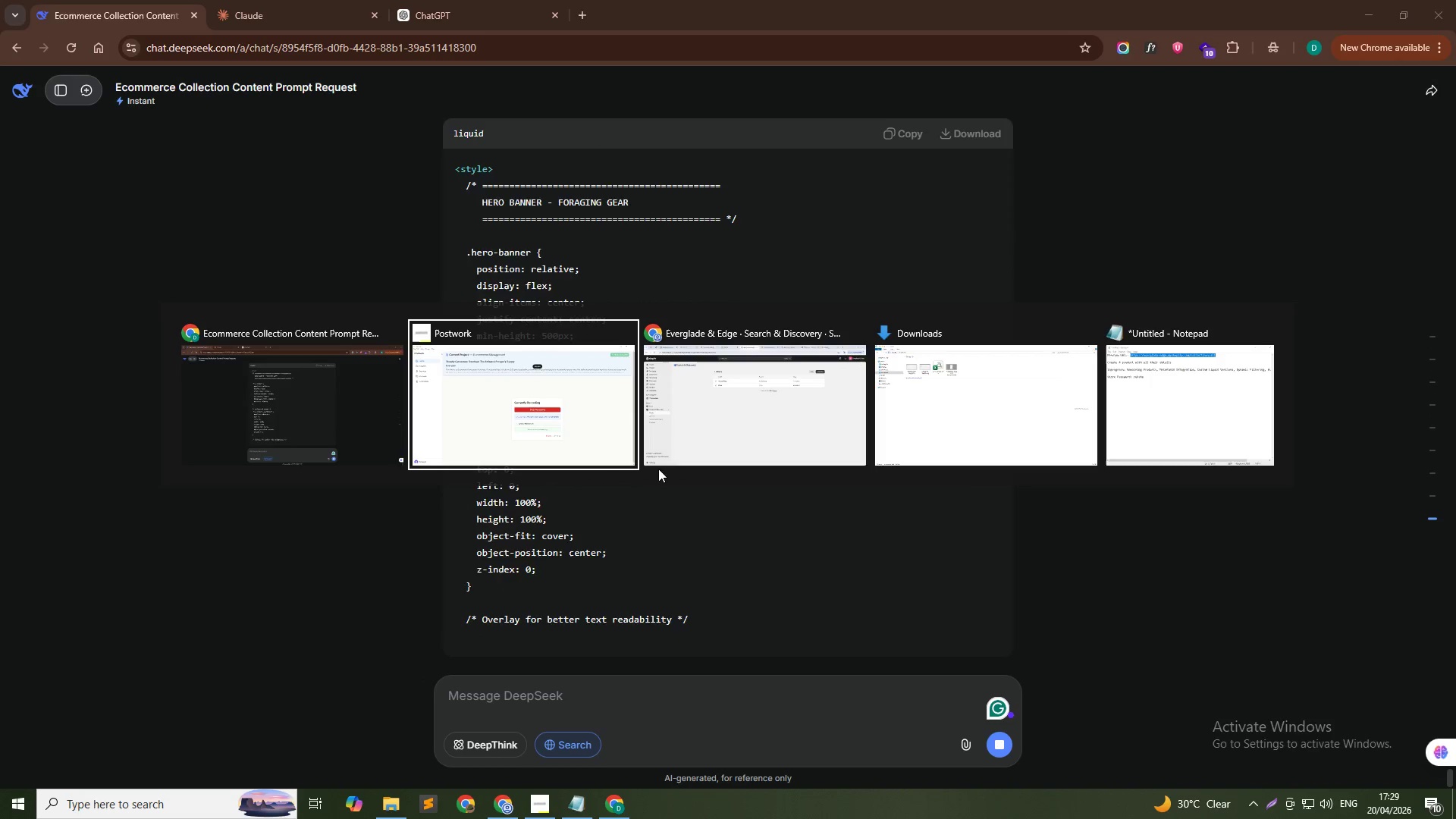 
left_click([692, 413])
 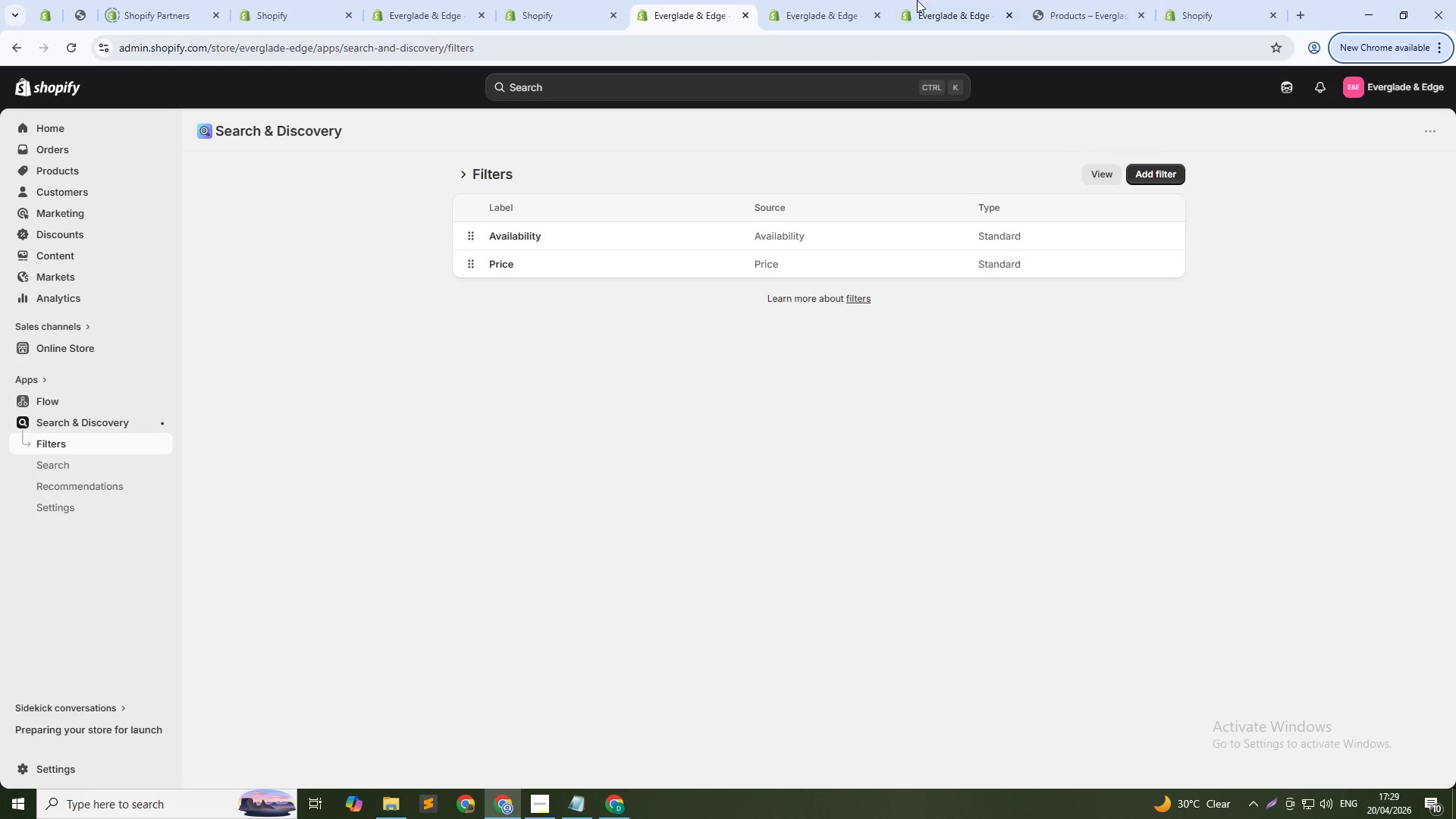 
left_click([984, 0])
 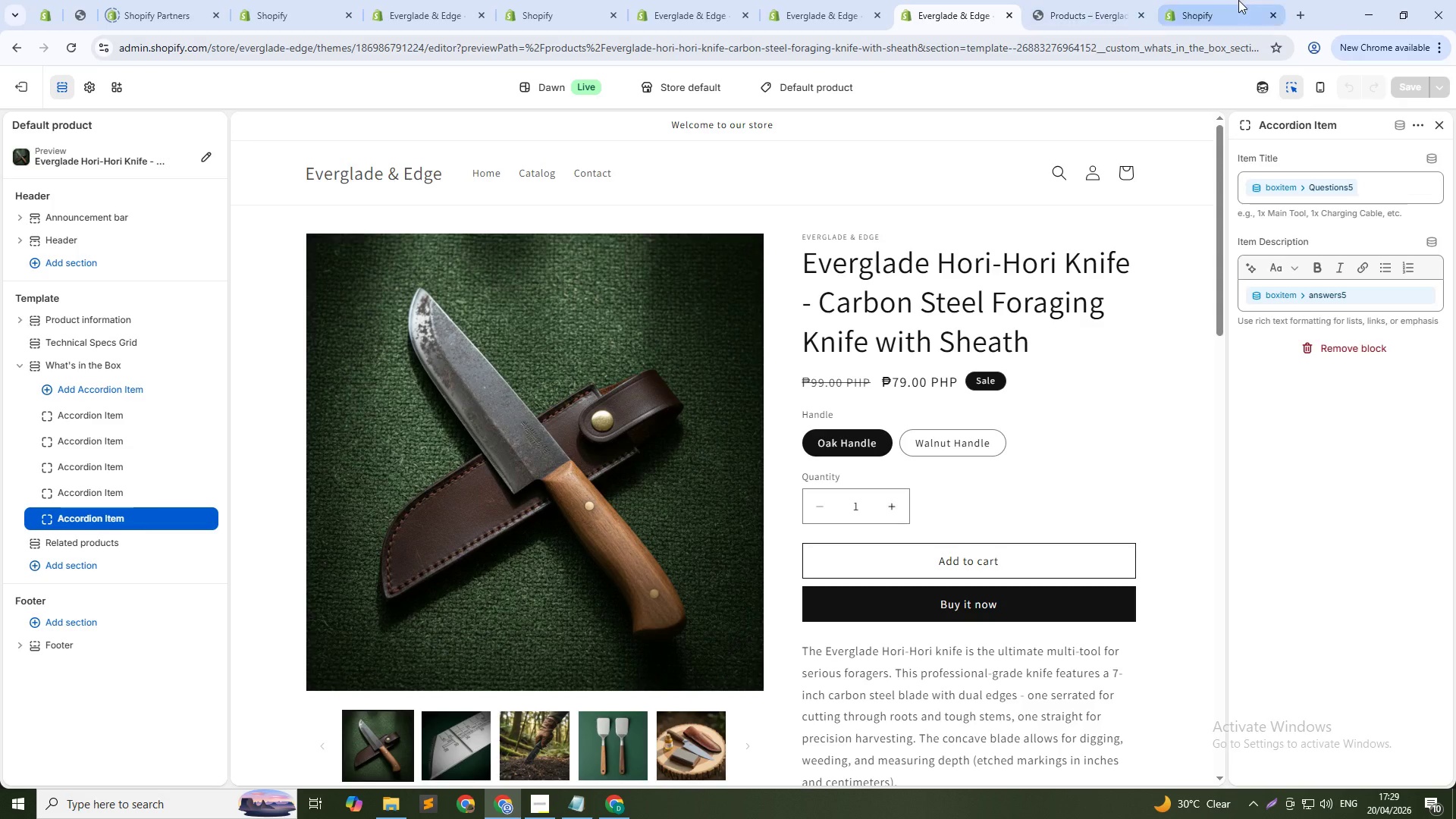 
left_click([1238, 0])
 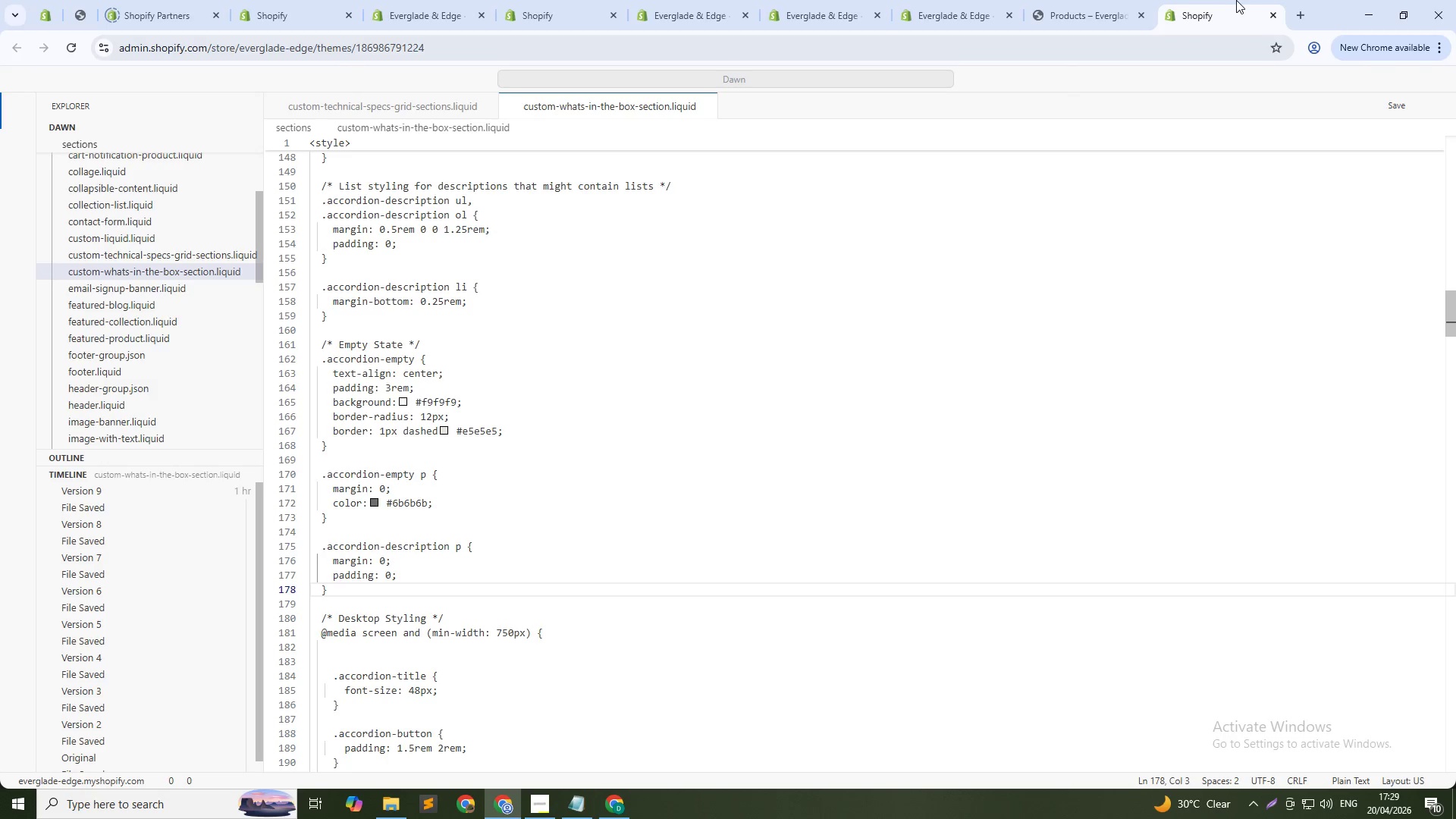 
left_click_drag(start_coordinate=[1236, 0], to_coordinate=[1139, 0])
 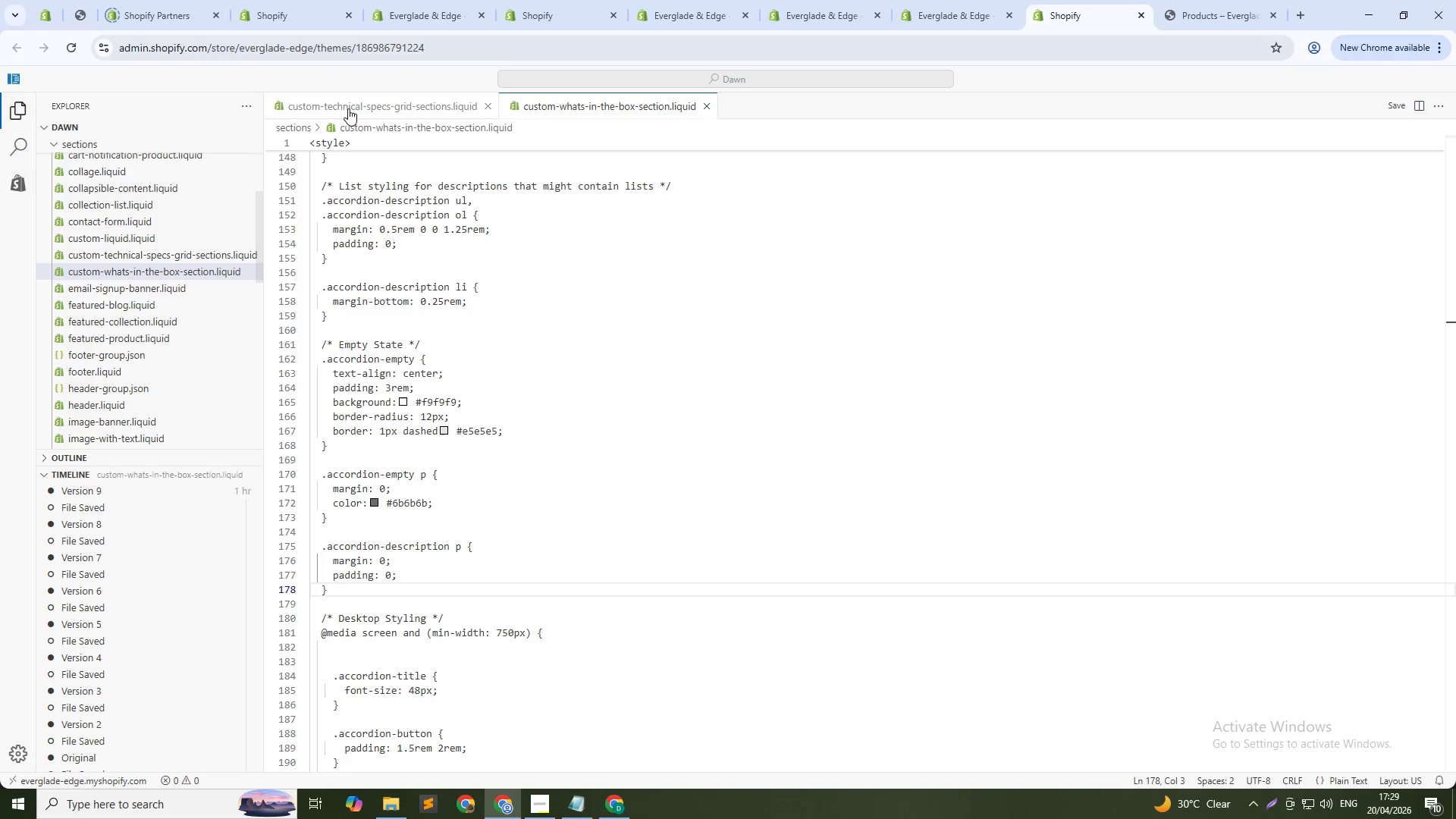 
middle_click([348, 108])
 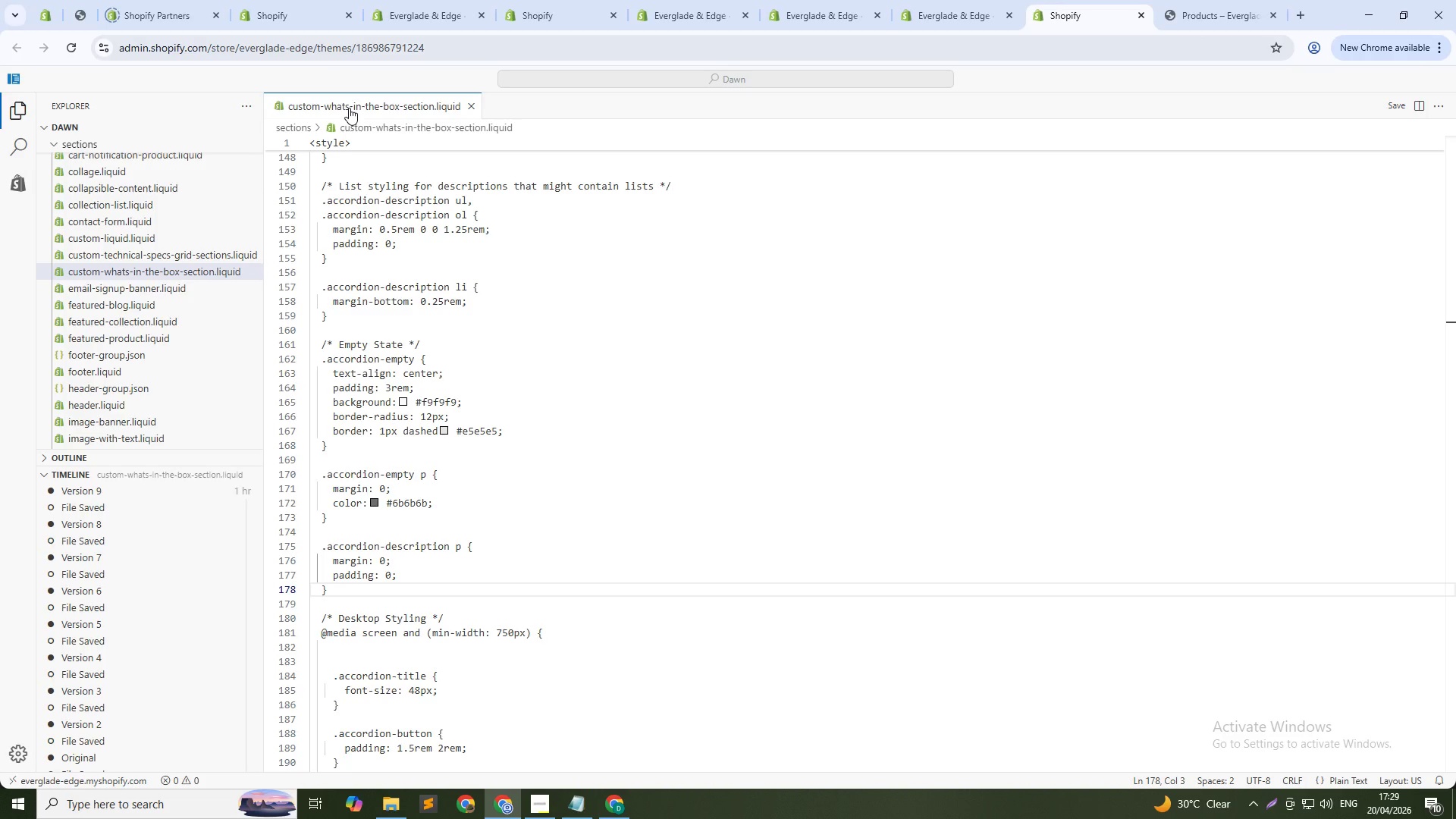 
middle_click([349, 108])
 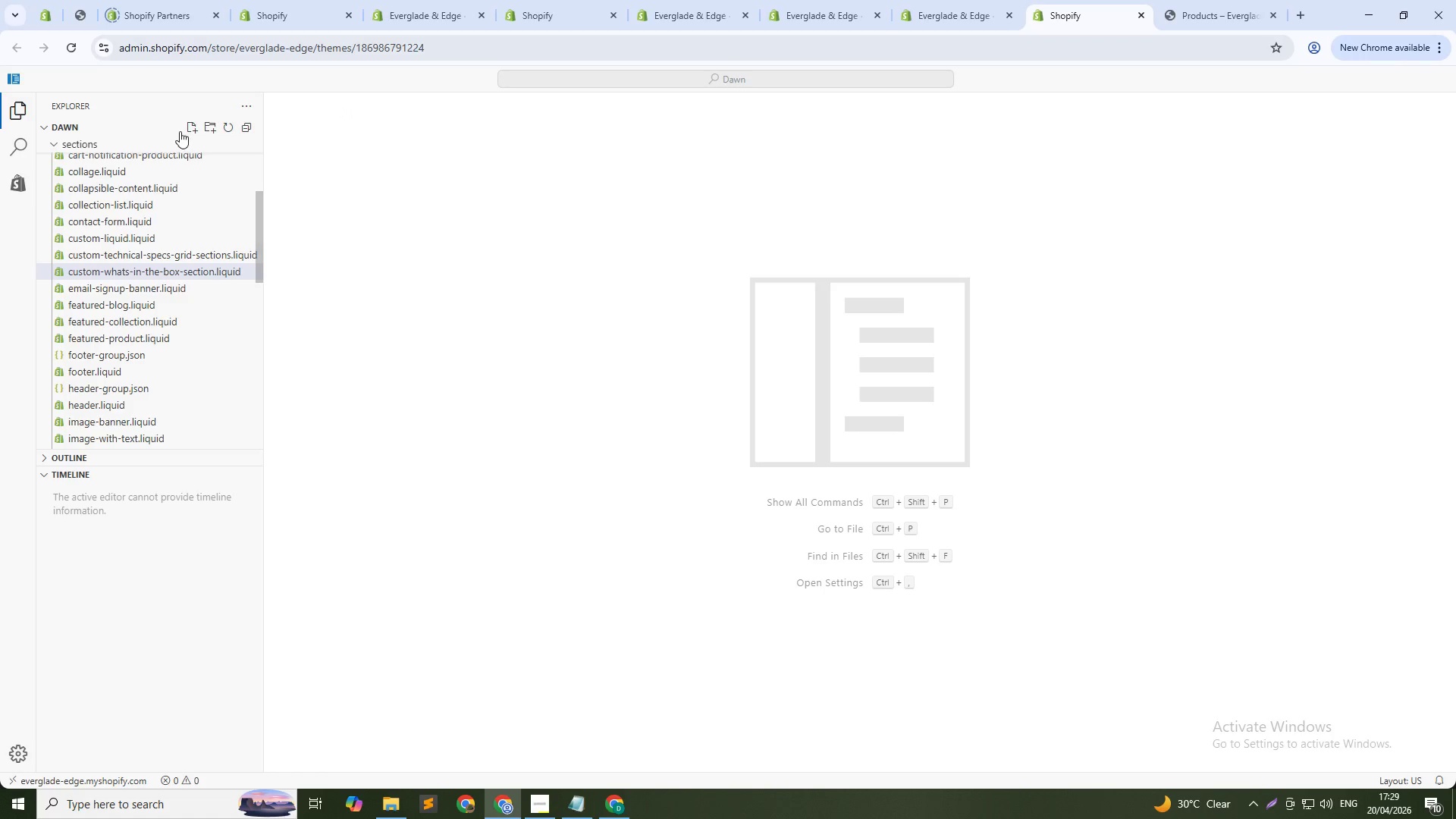 
left_click([190, 127])
 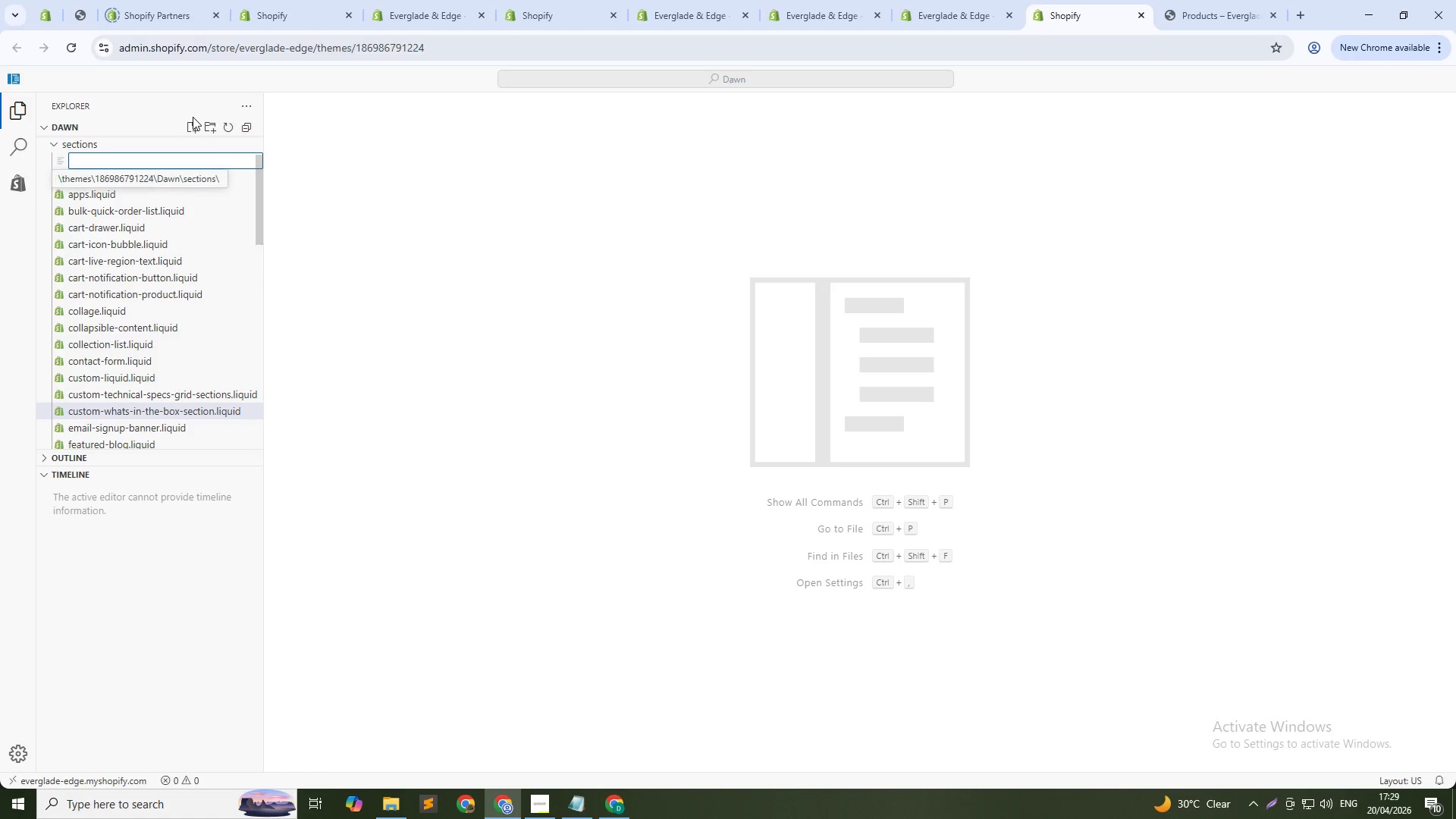 
type(custom-hero-banner-section.liquid)
 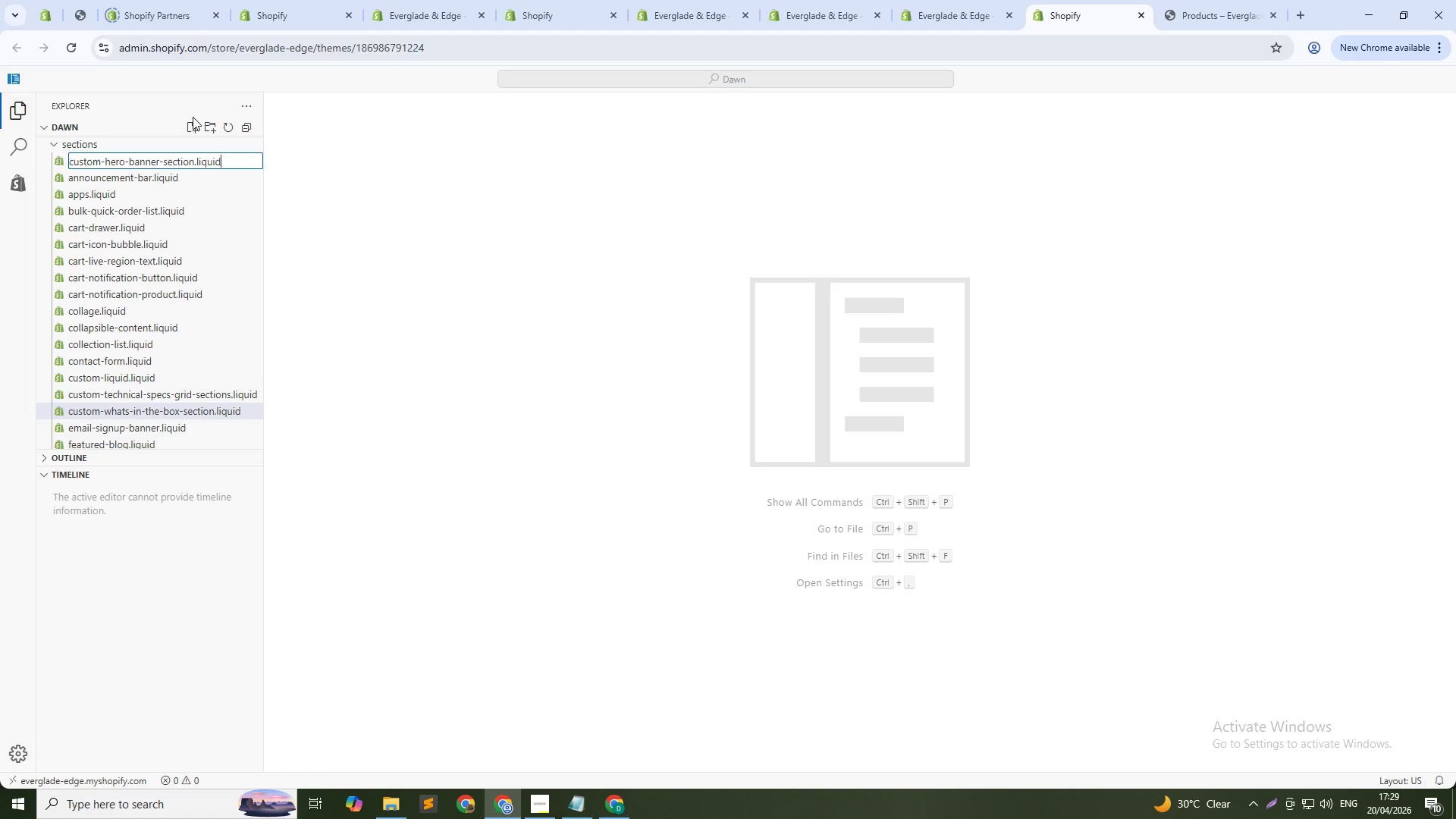 
key(Enter)
 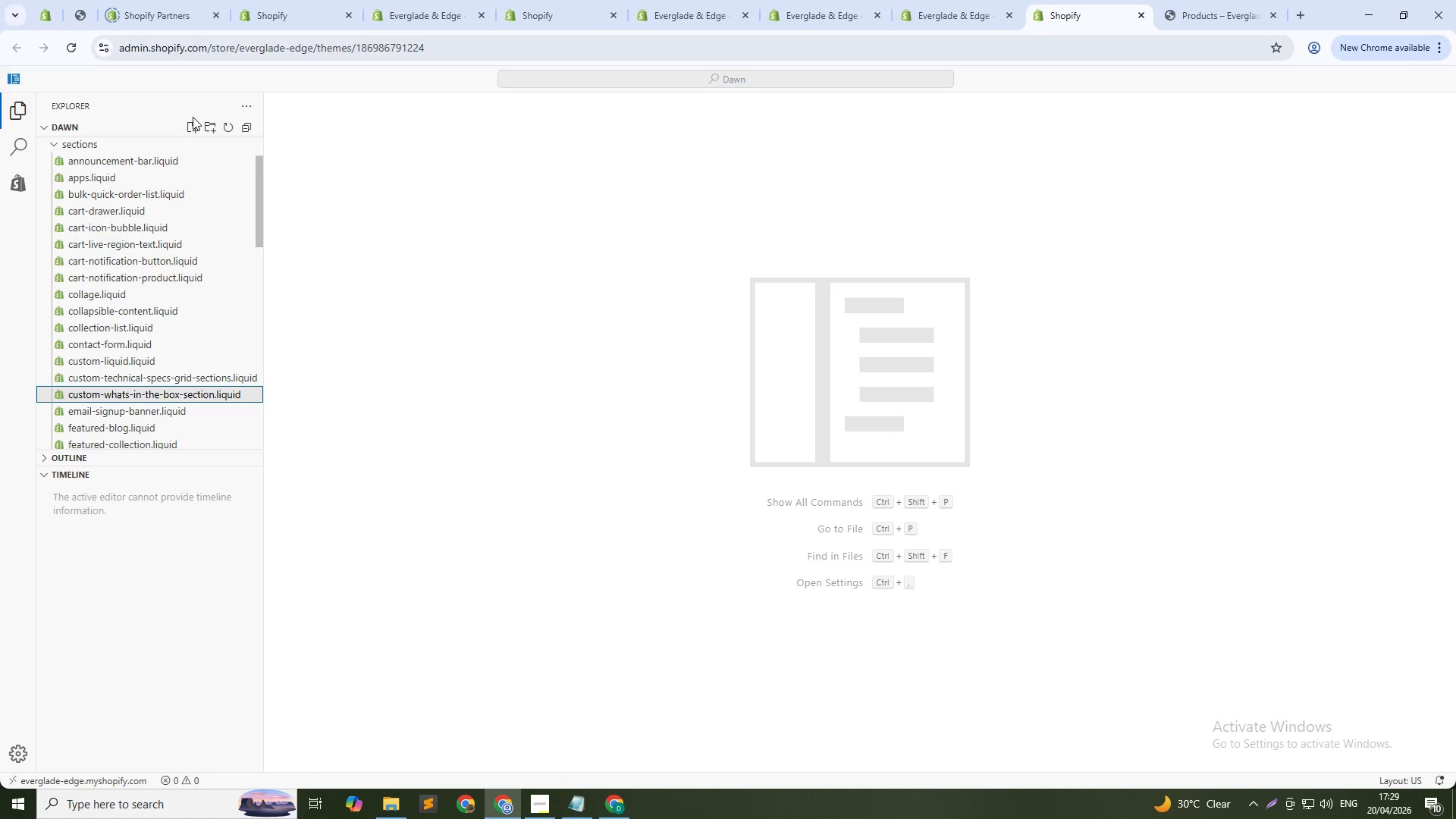 
key(Alt+AltLeft)
 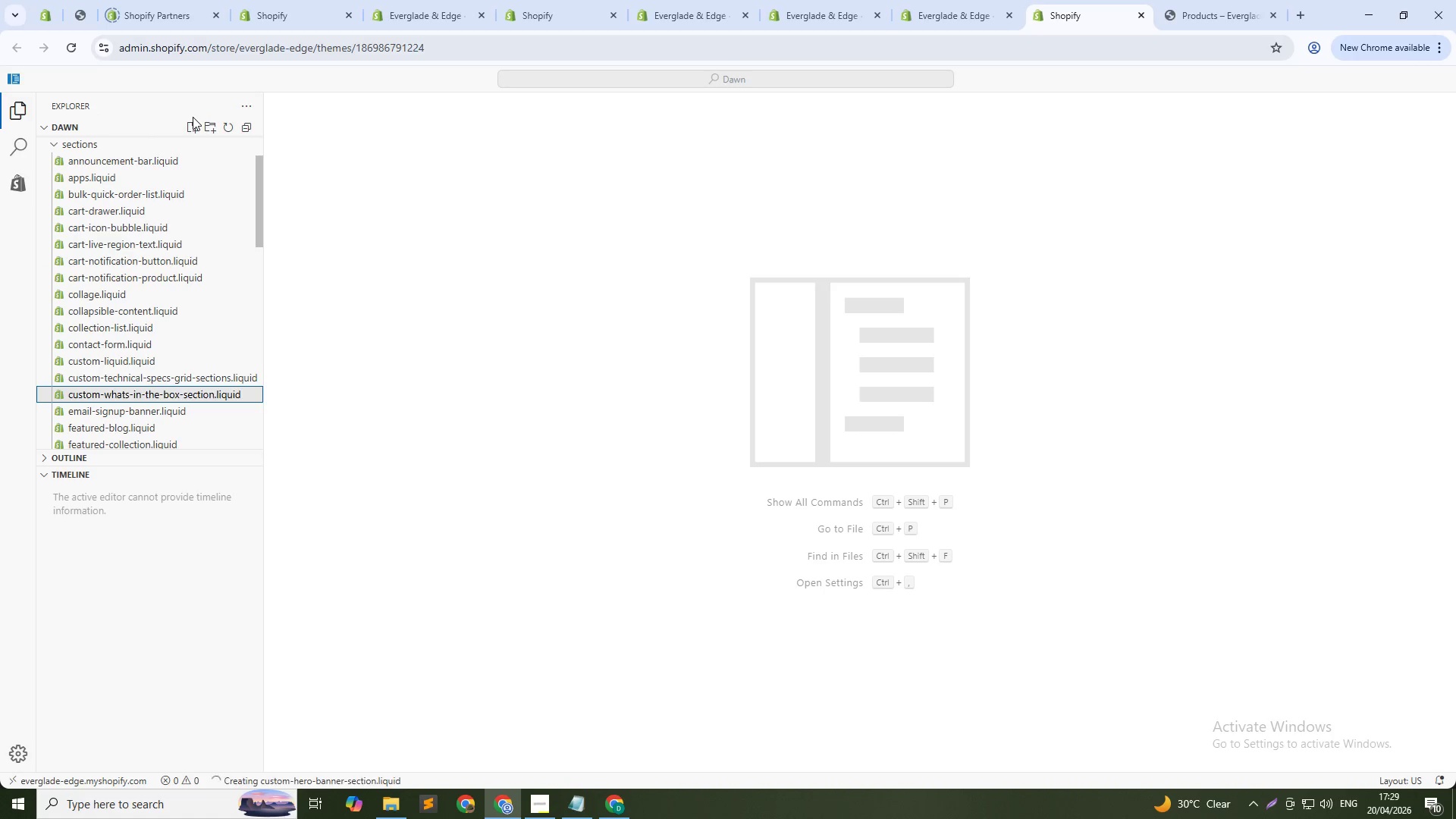 
key(Alt+Tab)
 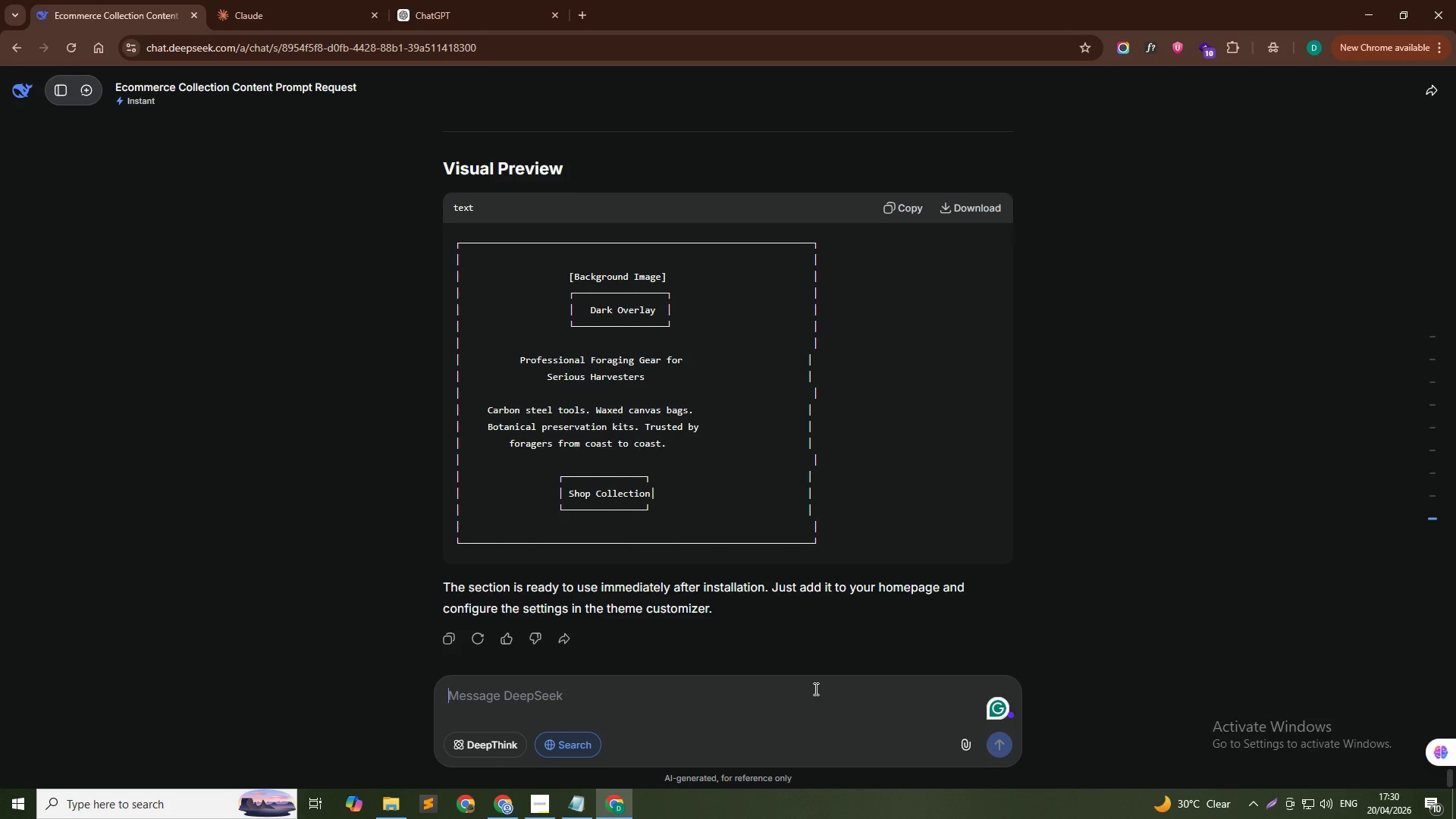 
wait(64.92)
 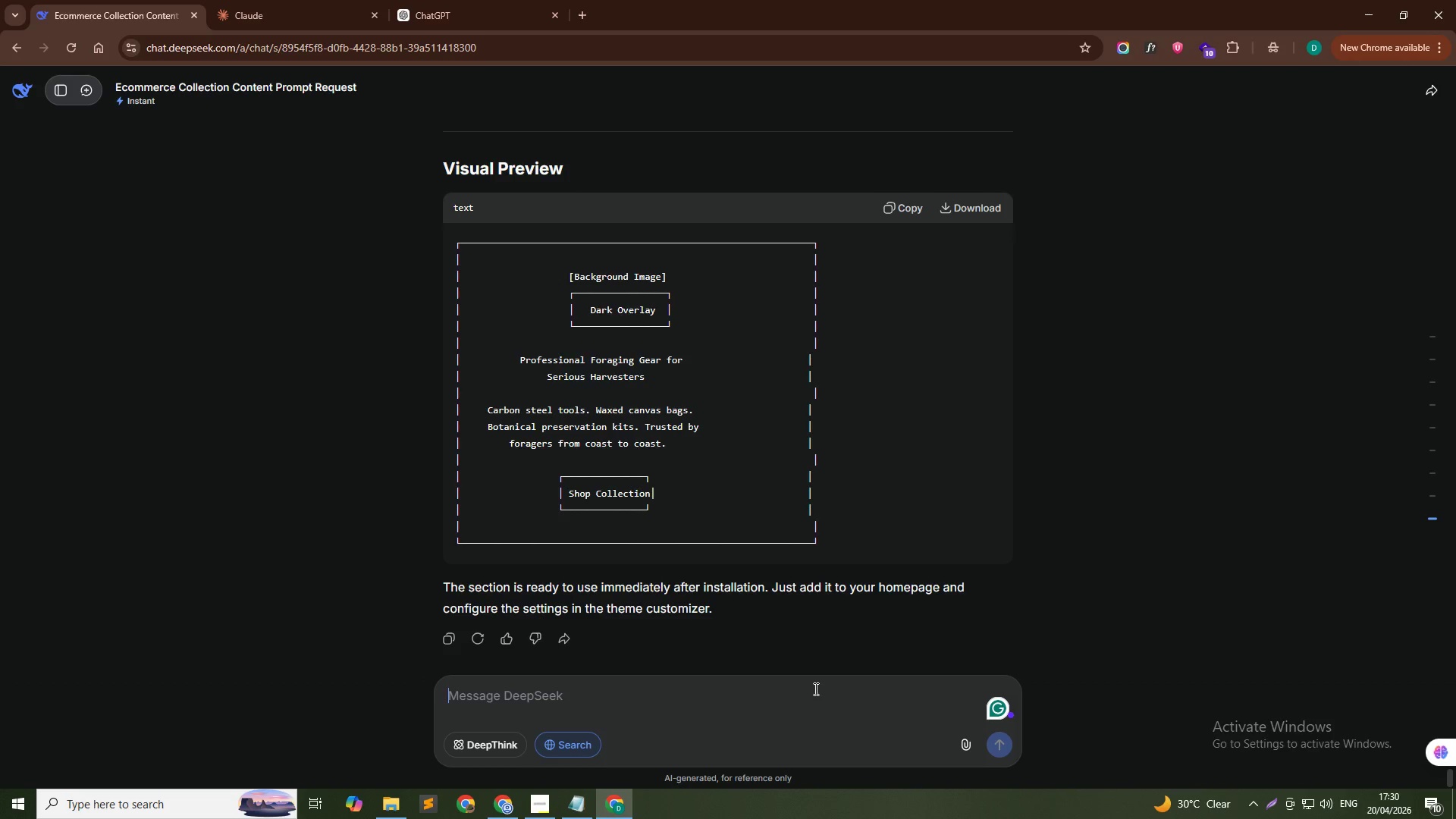 
scroll: coordinate [783, 417], scroll_direction: up, amount: 26.0
 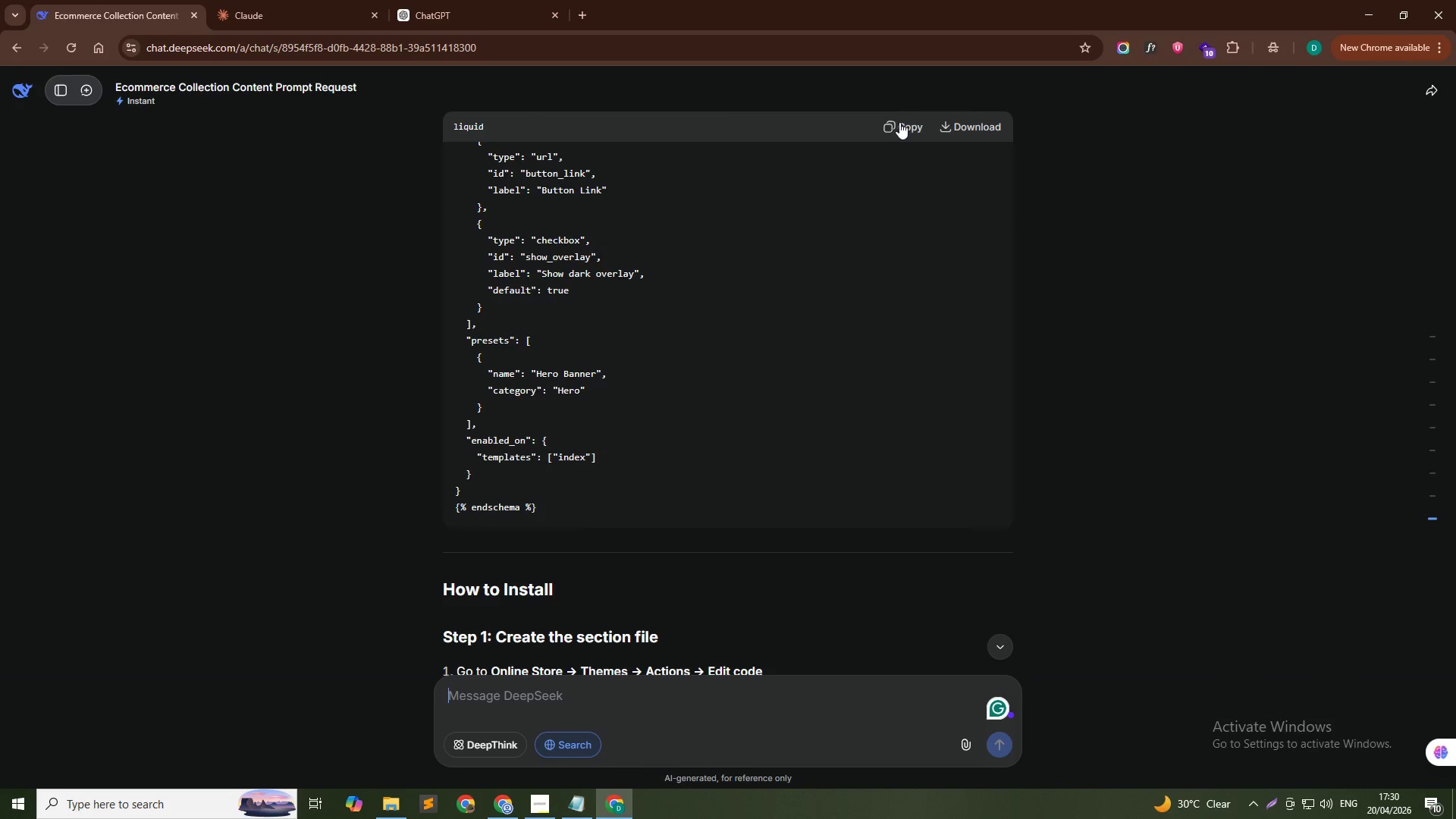 
left_click([899, 123])
 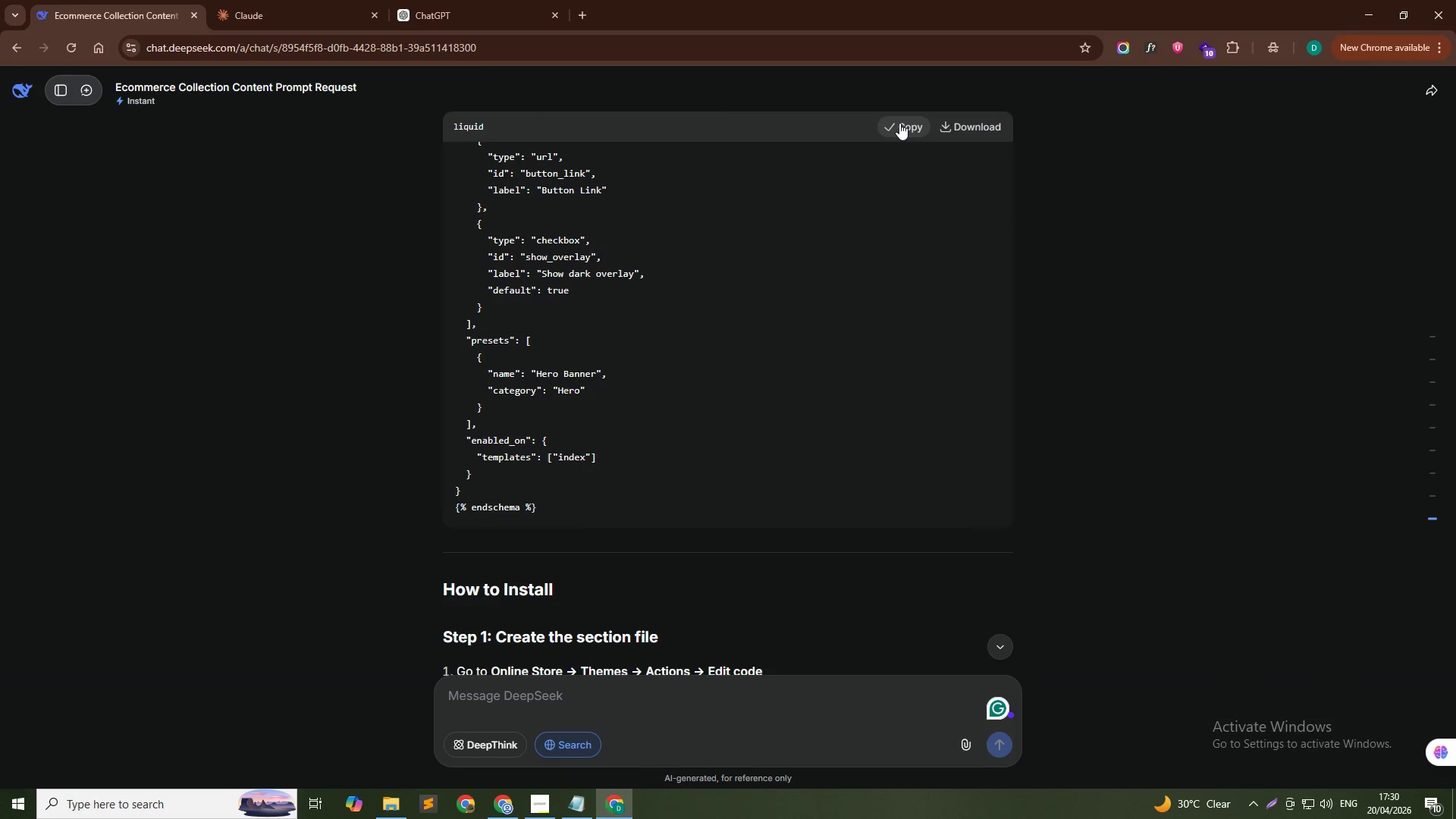 
key(Alt+Tab)
 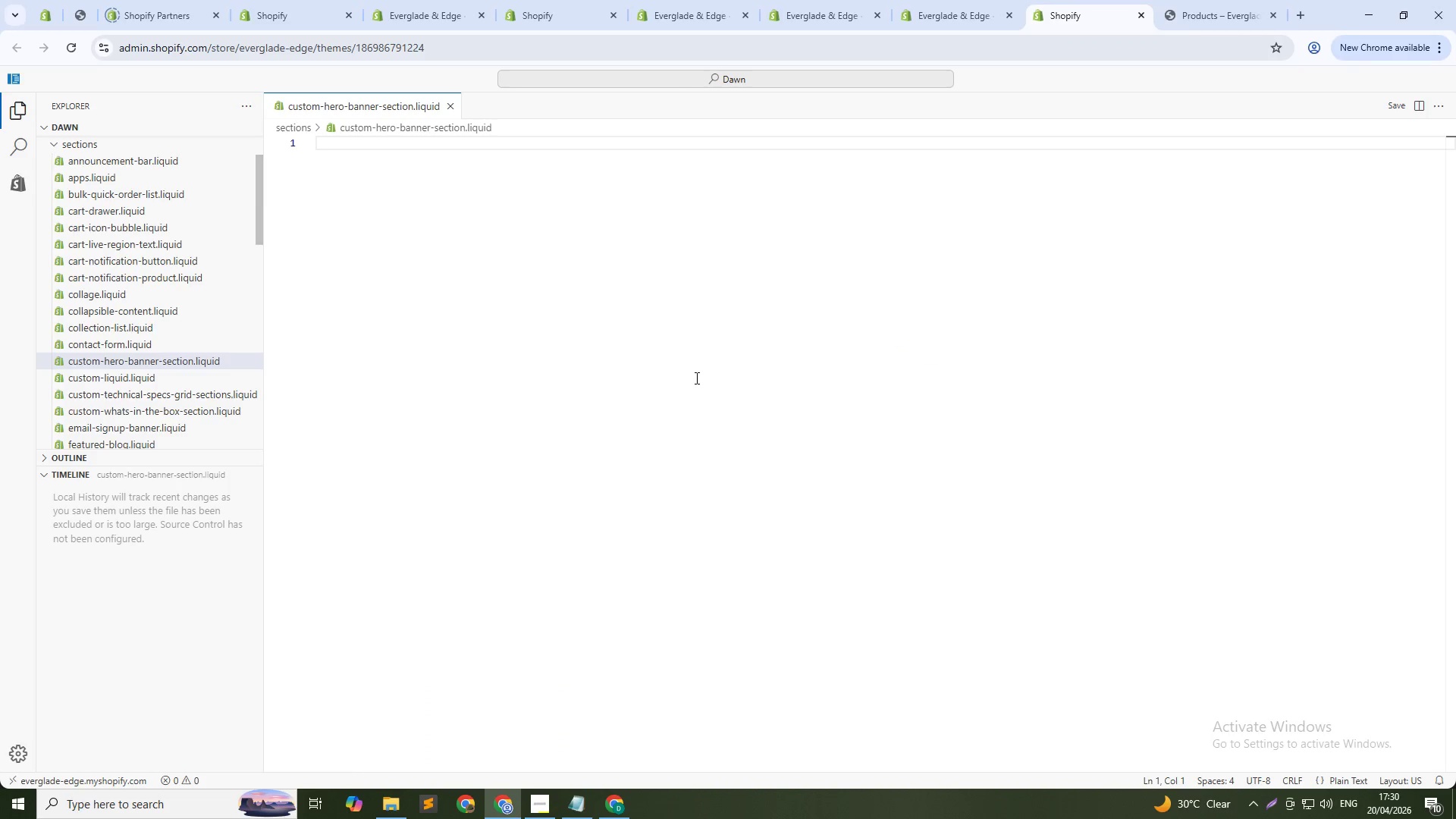 
key(Control+V)
 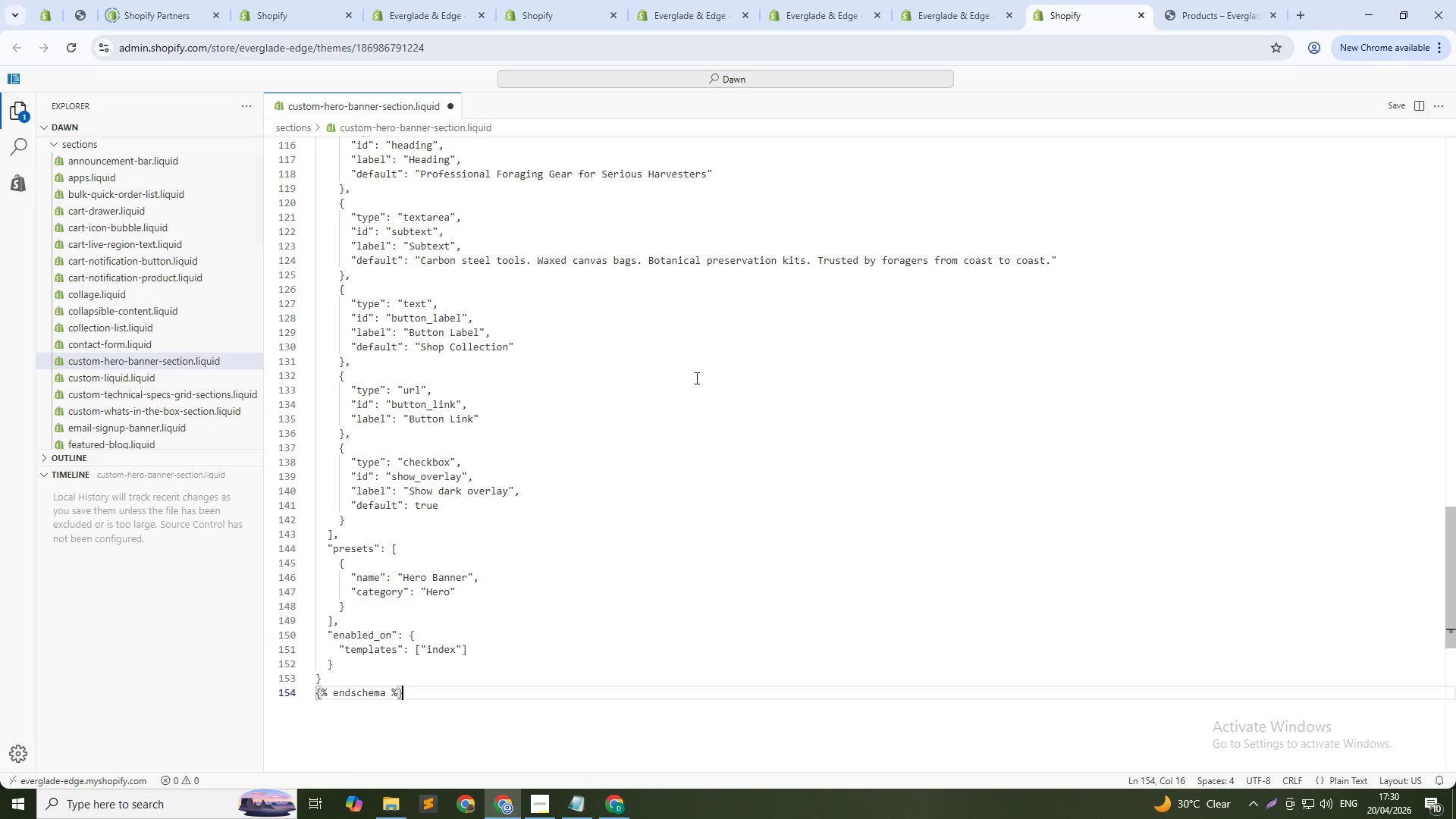 
key(Control+S)
 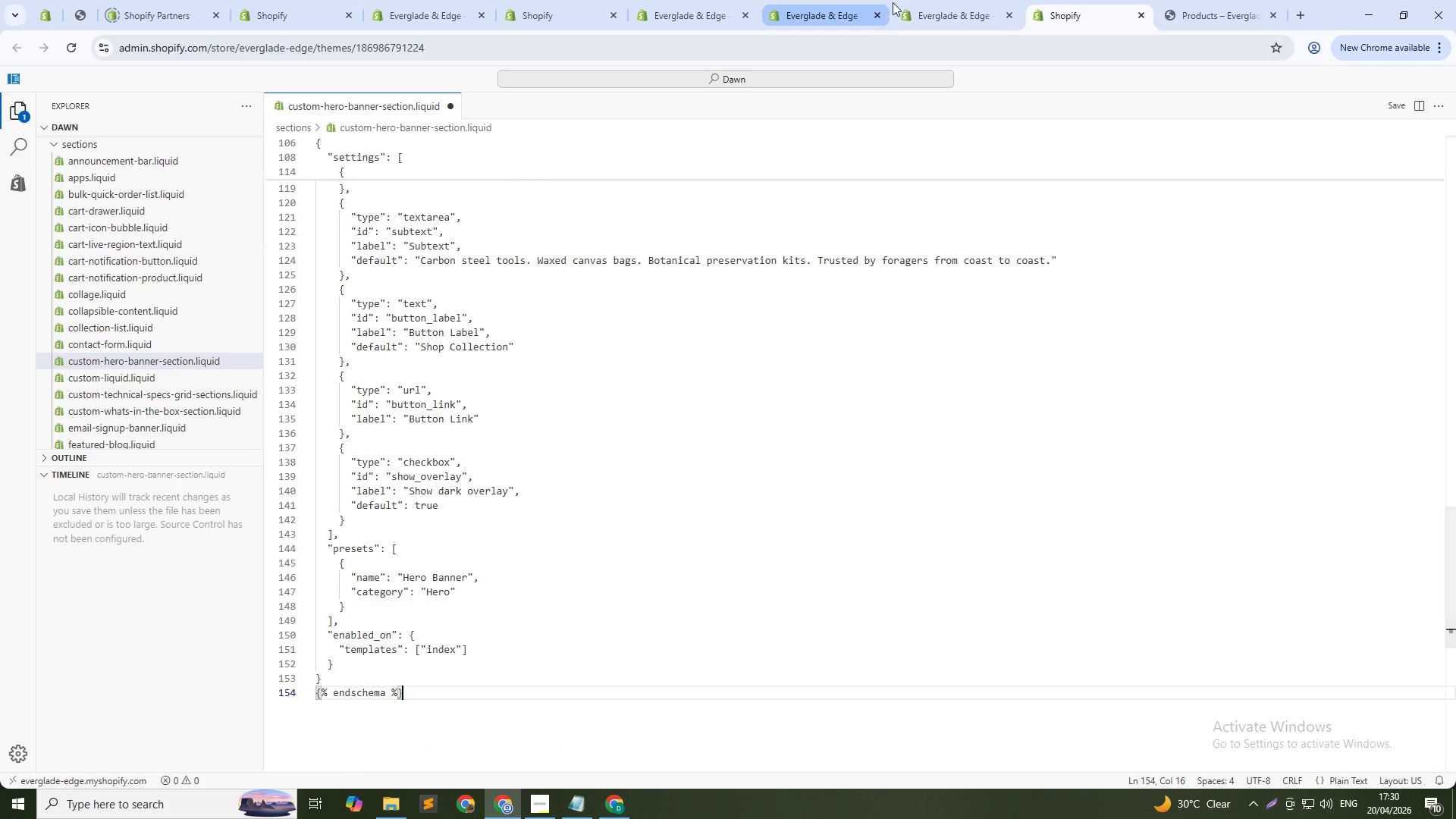 
mouse_move([933, 2])
 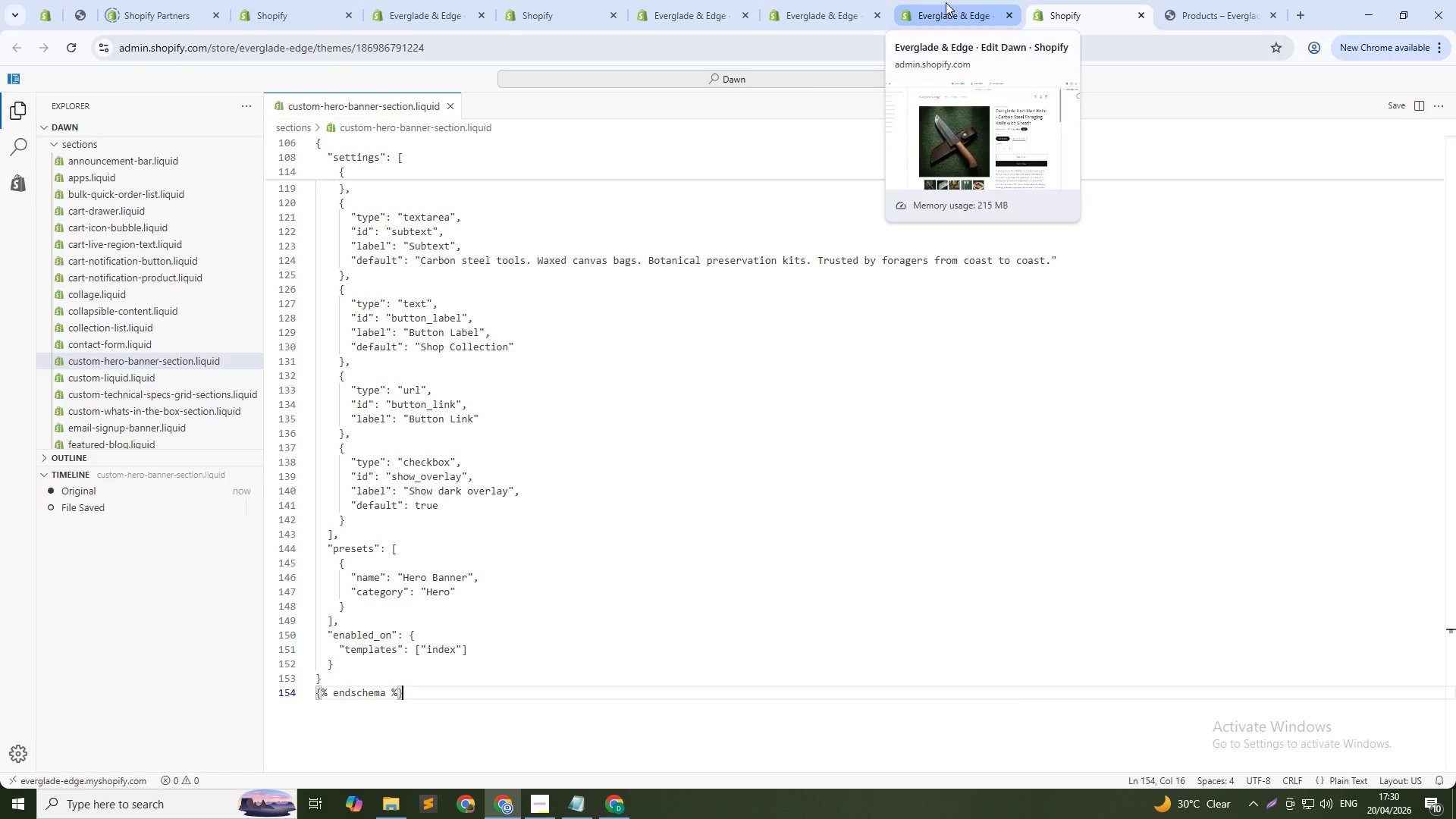 
left_click([946, 2])
 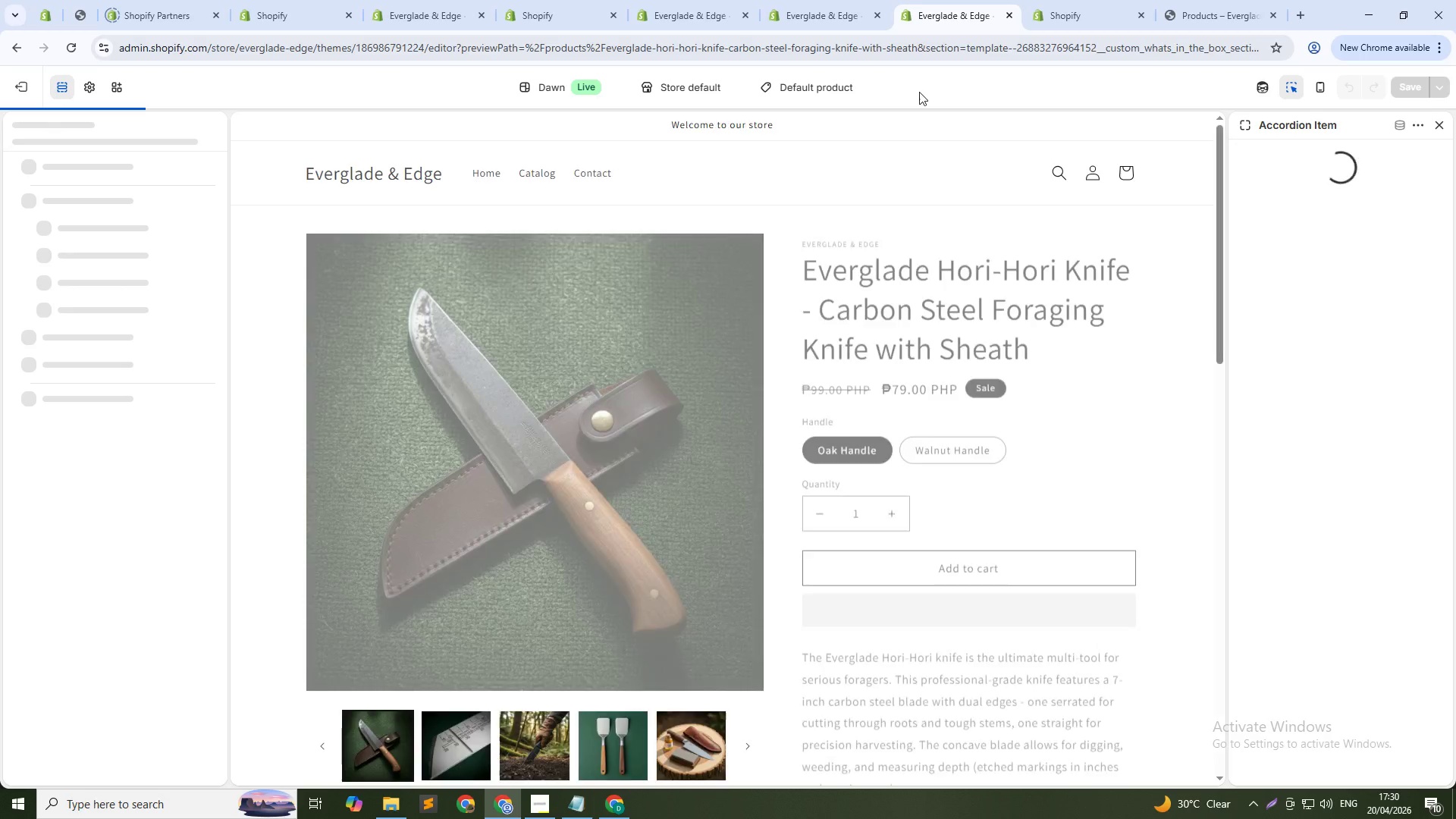 
left_click([808, 88])
 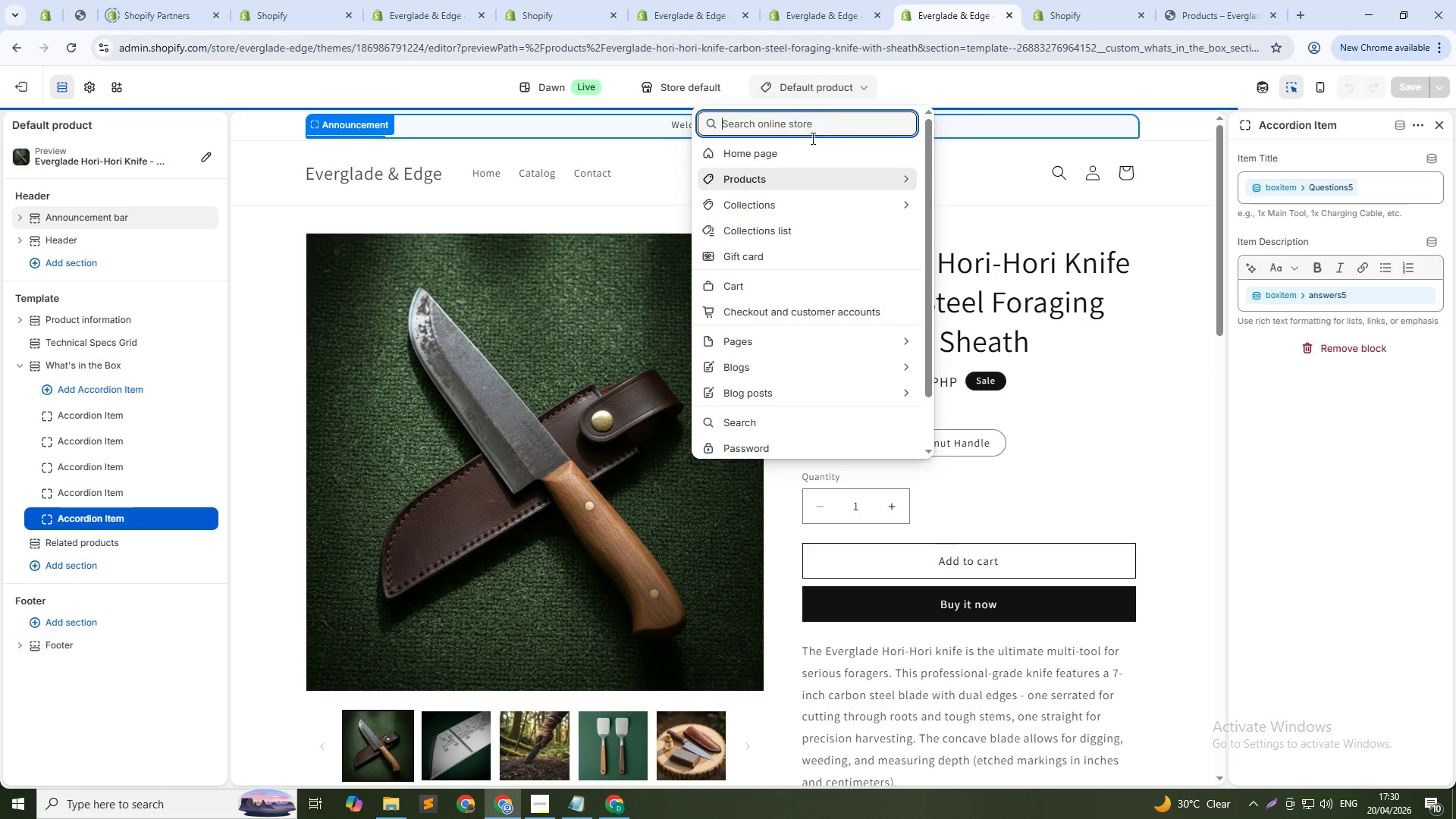 
left_click([773, 158])
 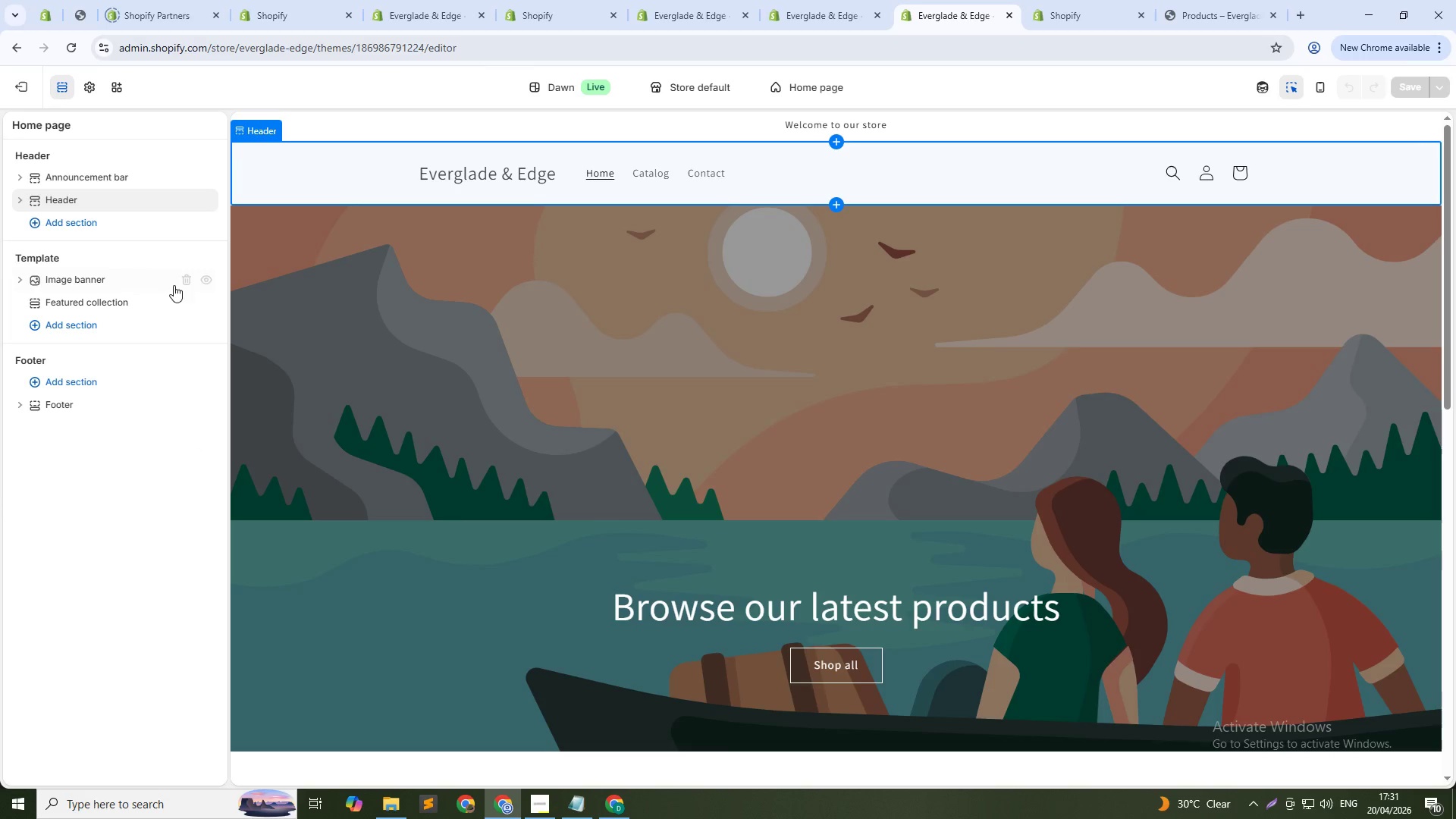 
scroll: coordinate [431, 384], scroll_direction: down, amount: 8.0
 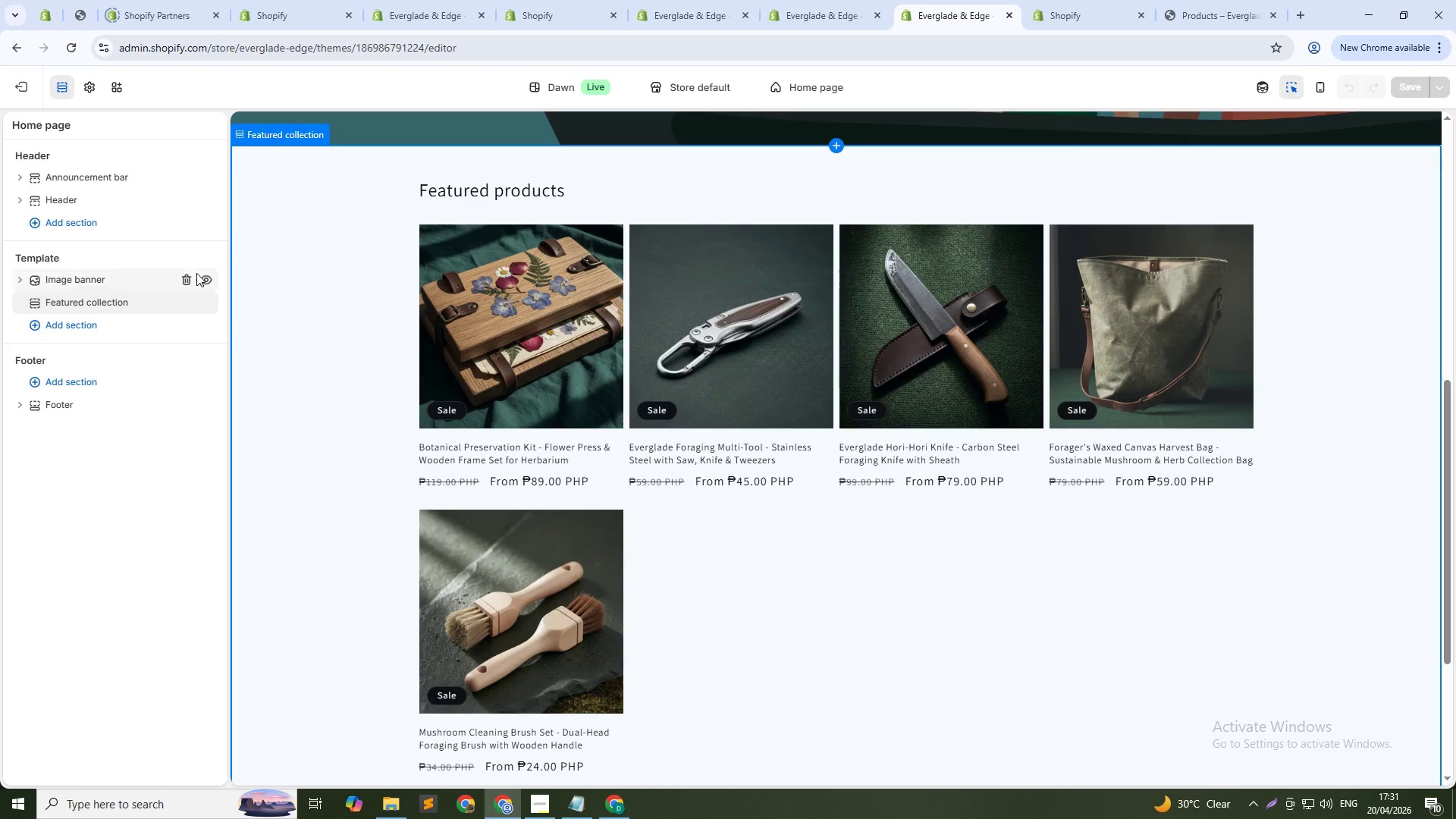 
left_click([206, 276])
 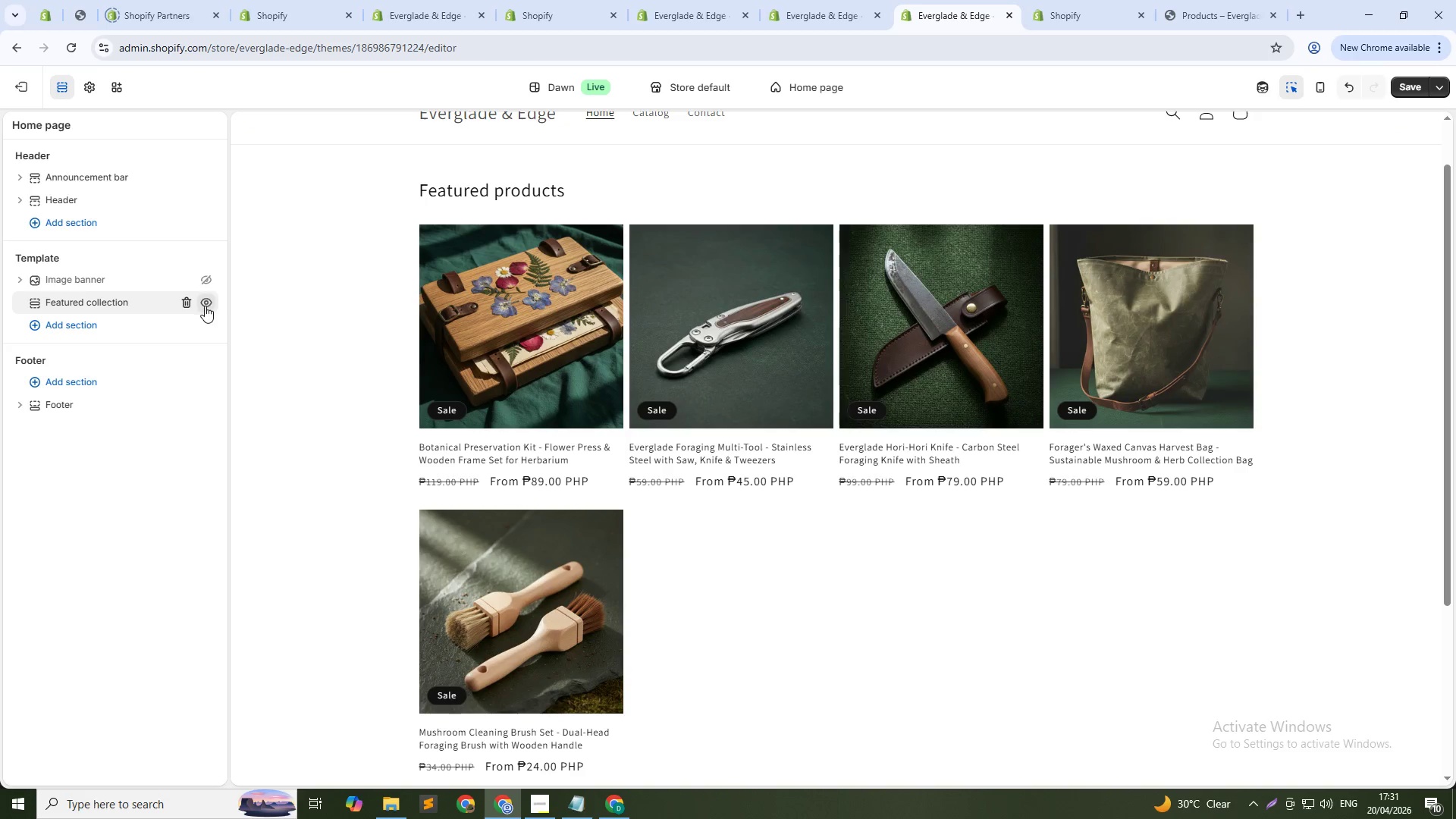 
left_click([205, 306])
 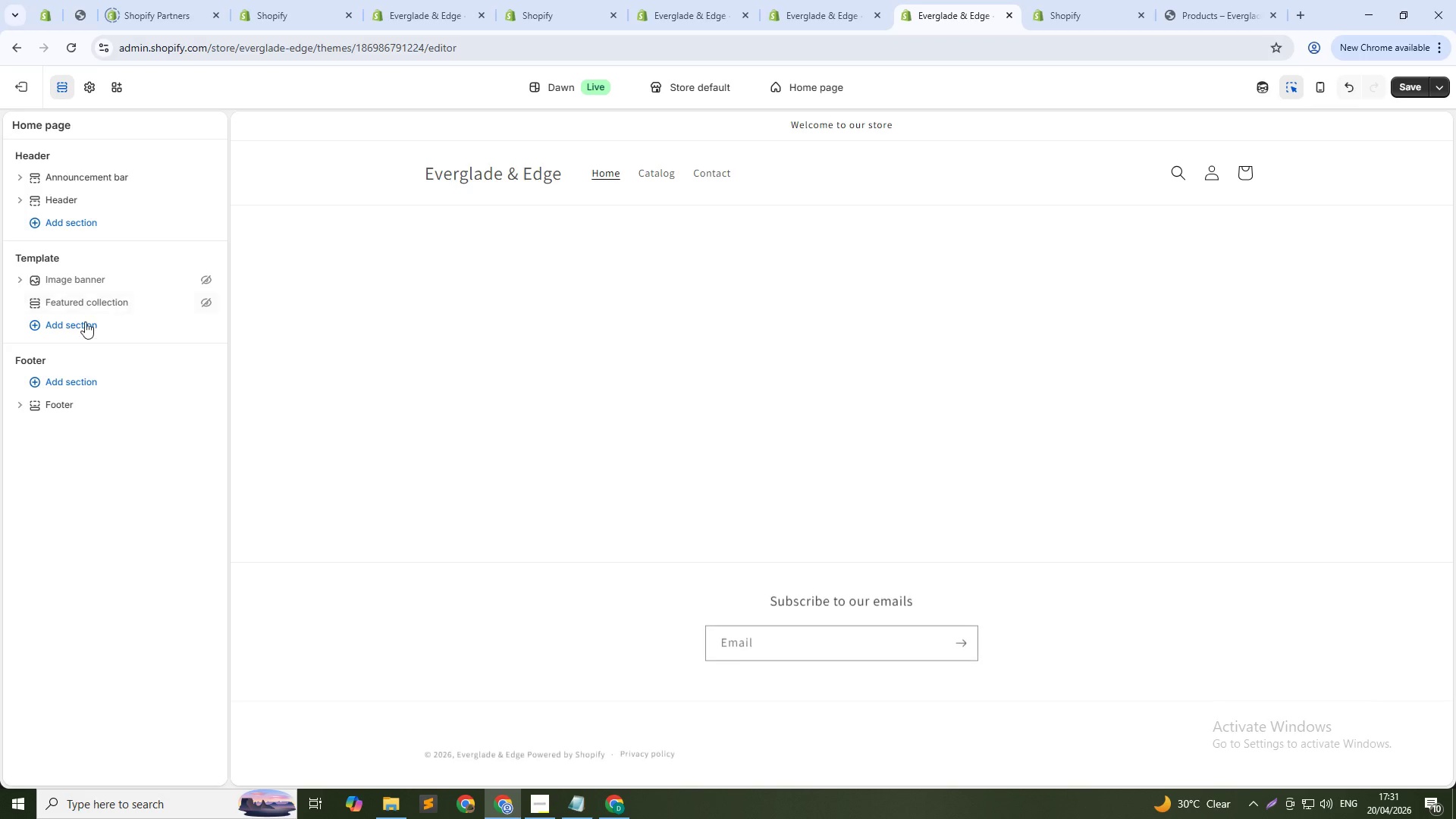 
left_click([81, 322])
 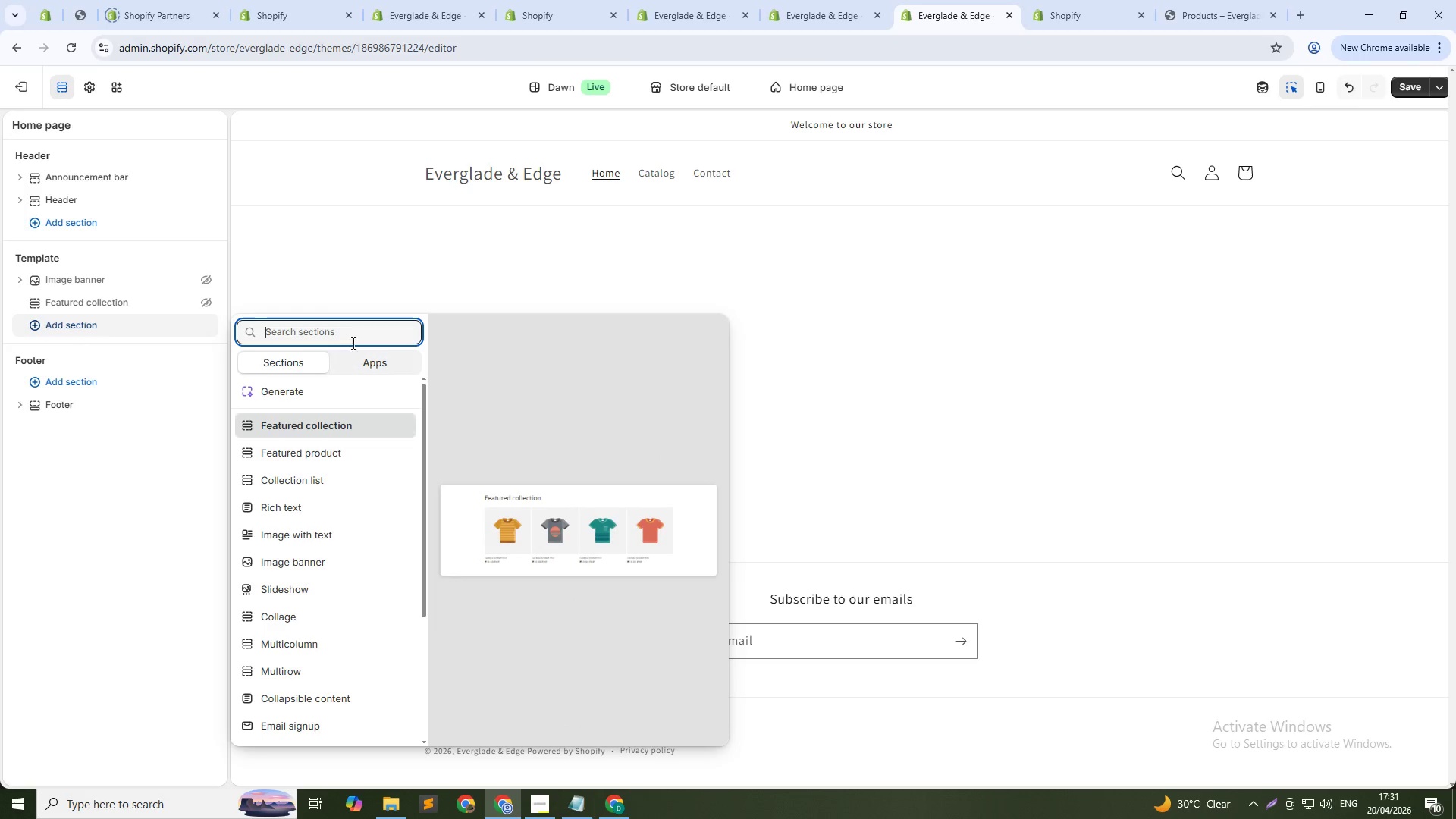 
left_click([340, 322])
 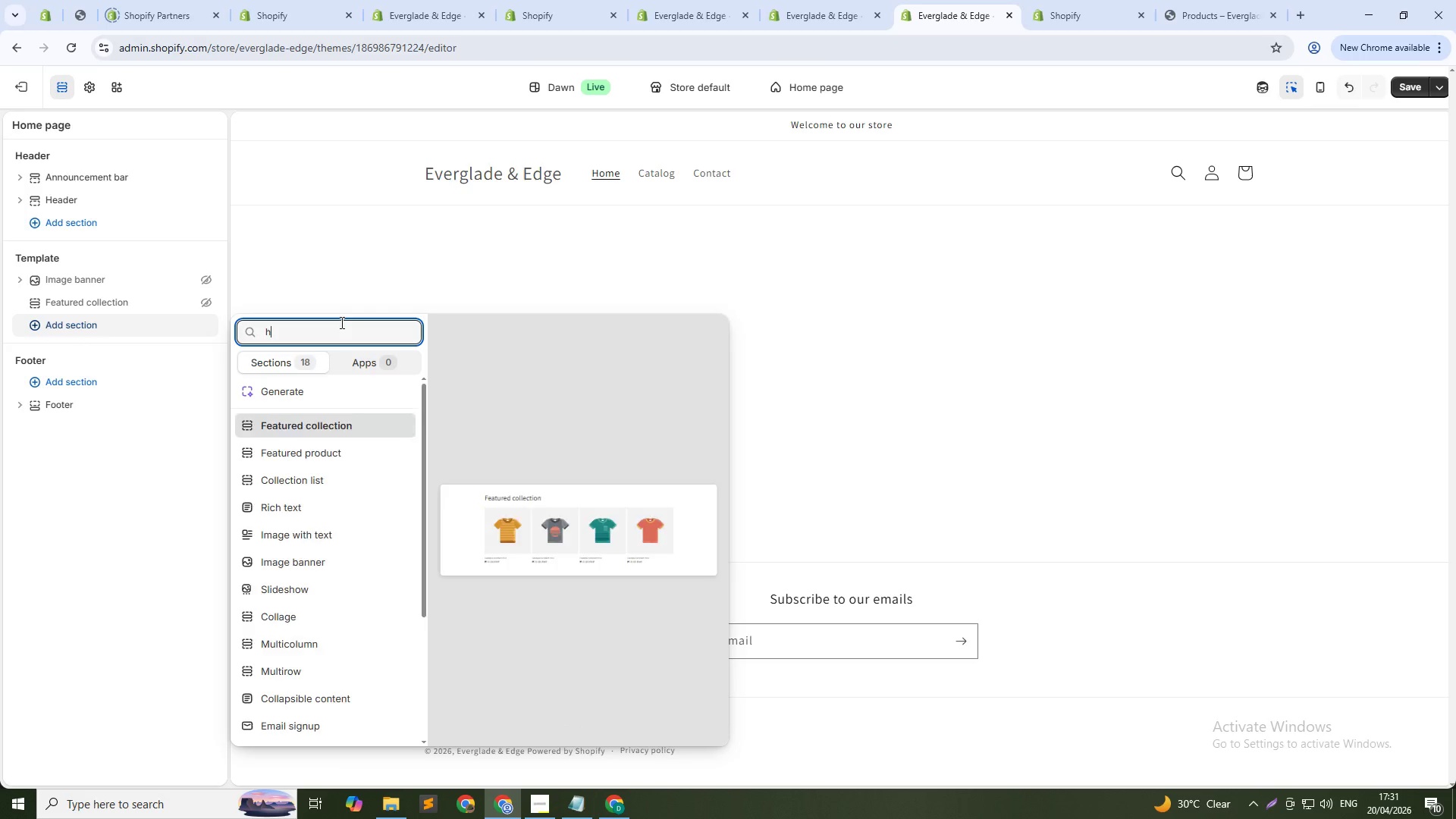 
type(he)
 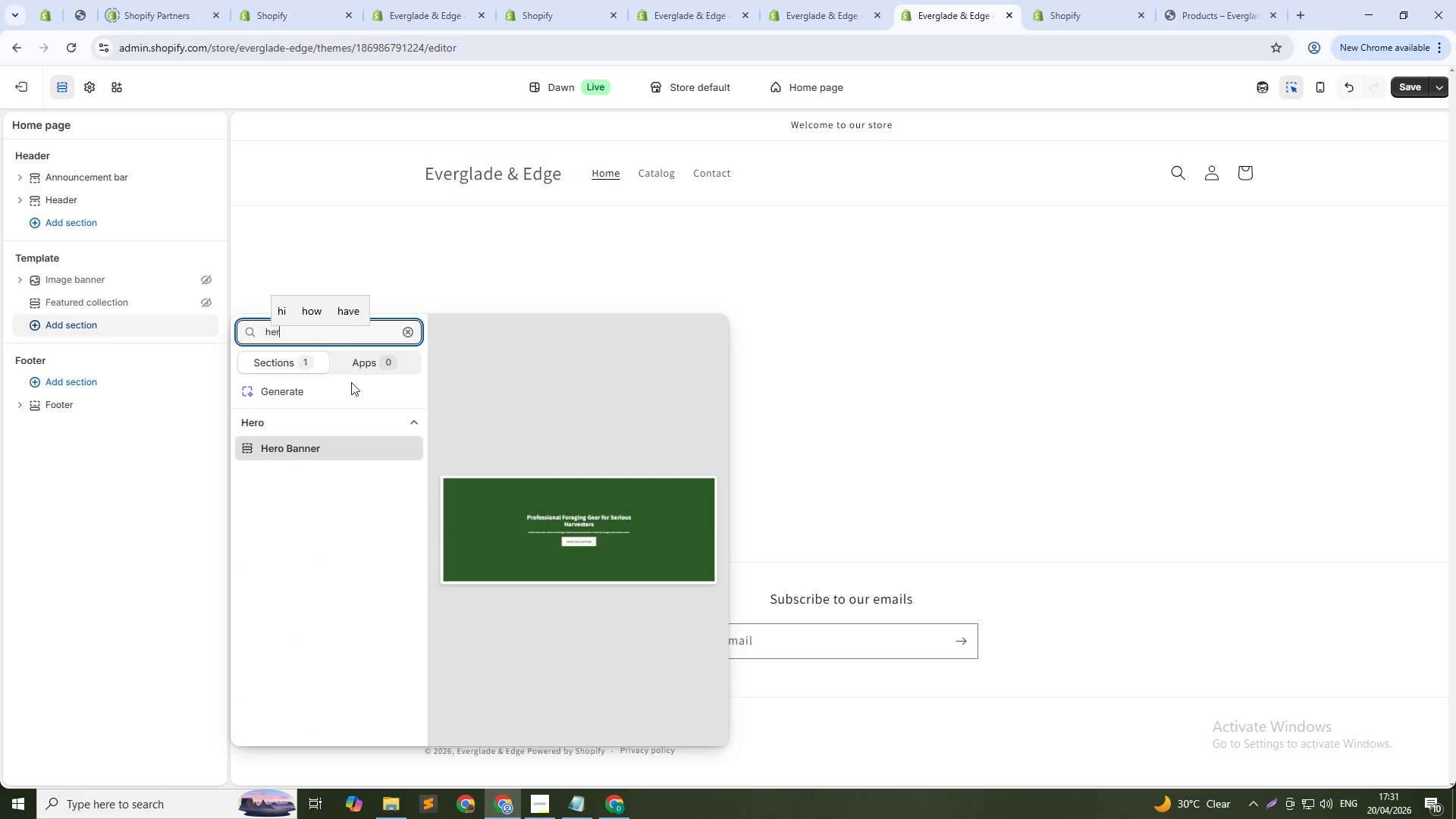 
key(R)
 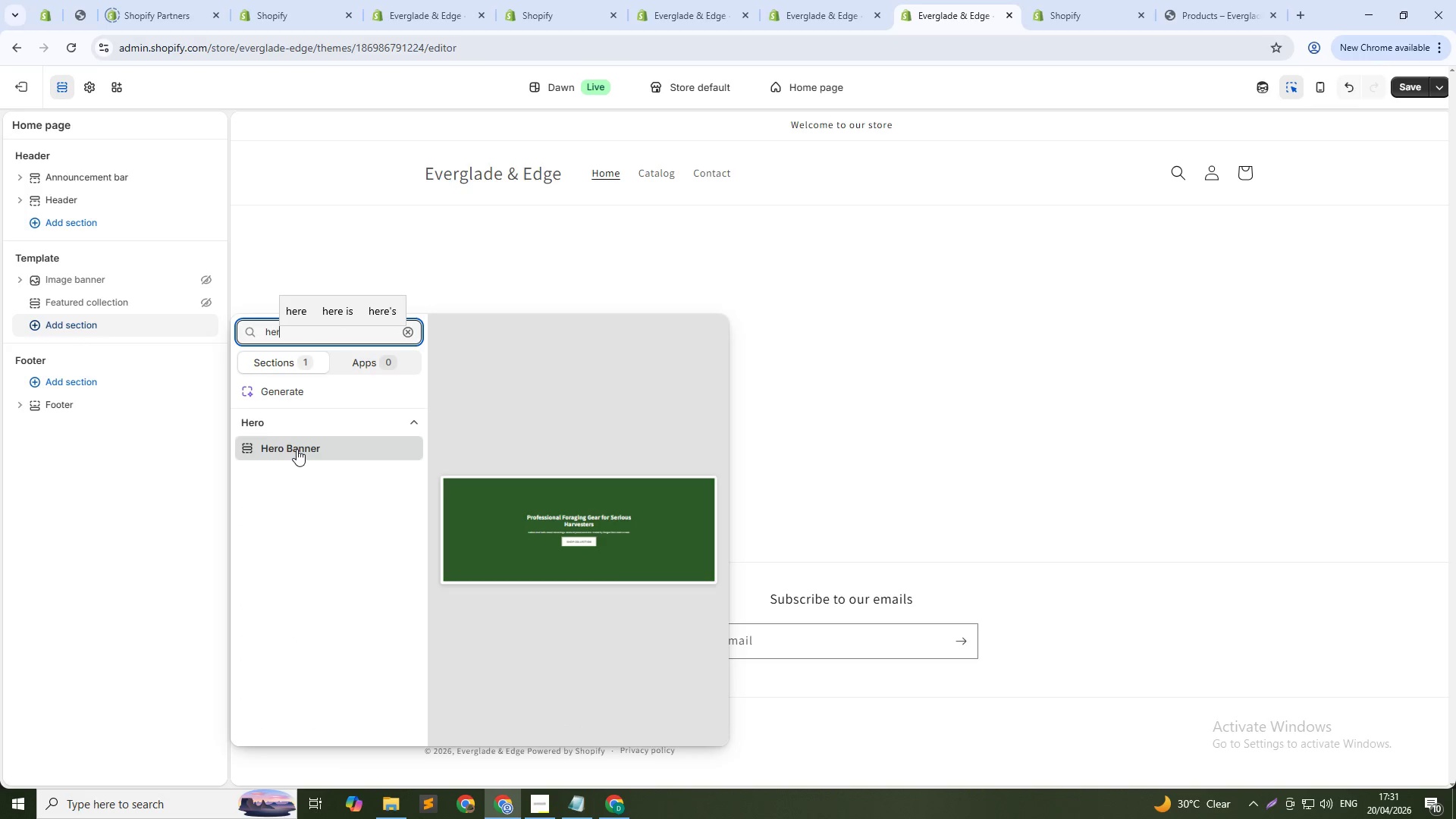 
left_click([297, 449])
 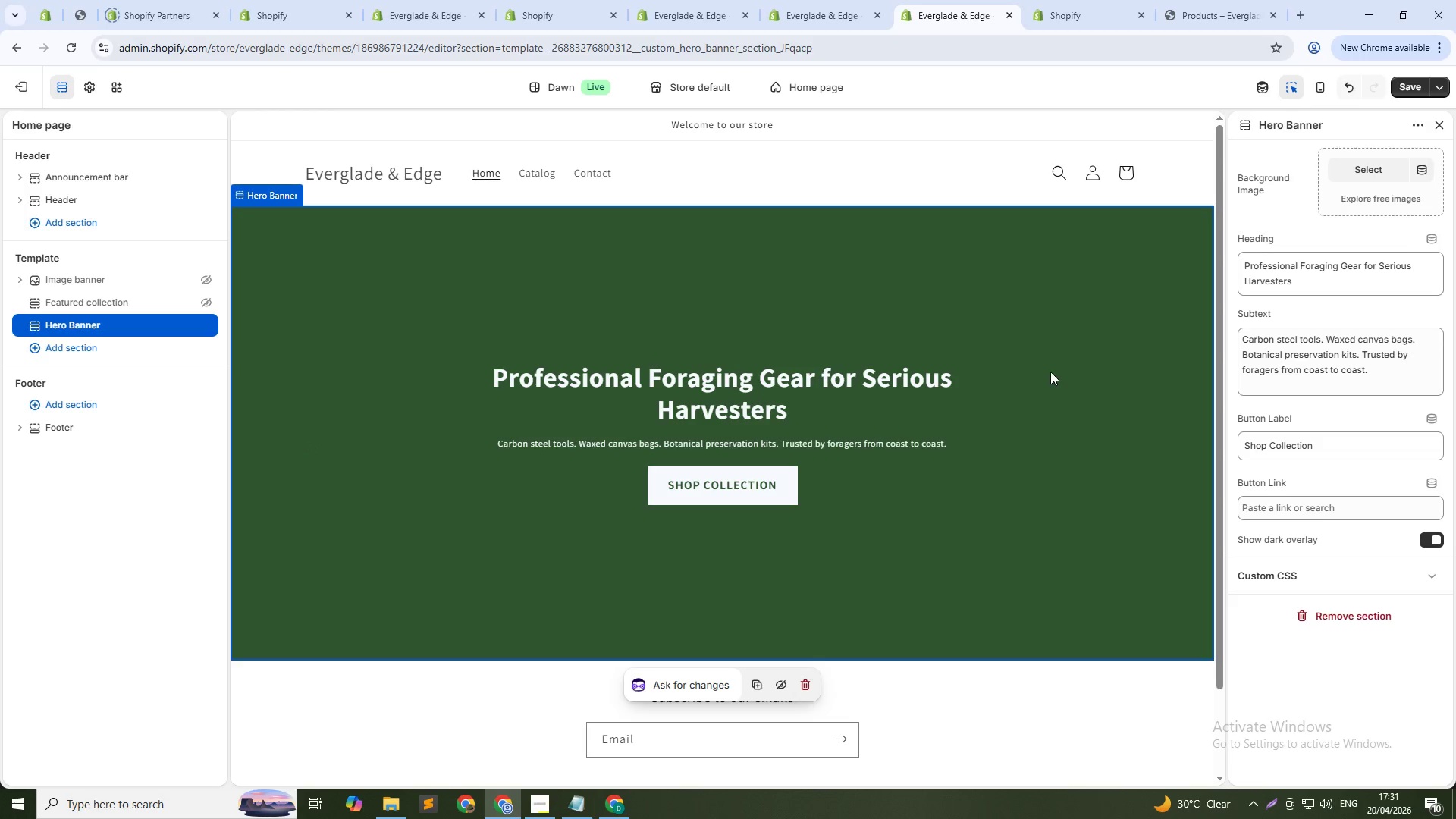 
wait(9.23)
 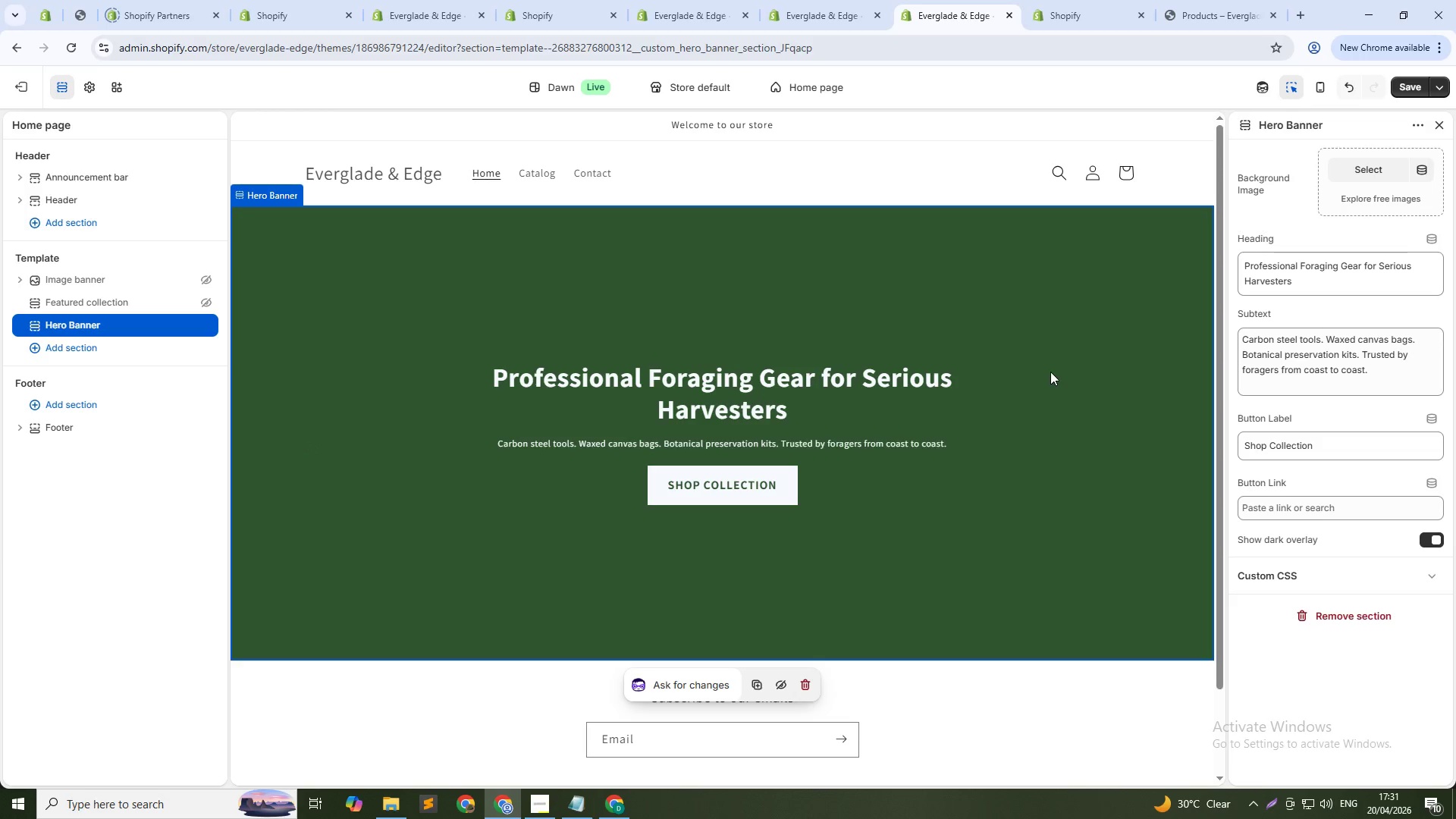 
left_click([1347, 514])
 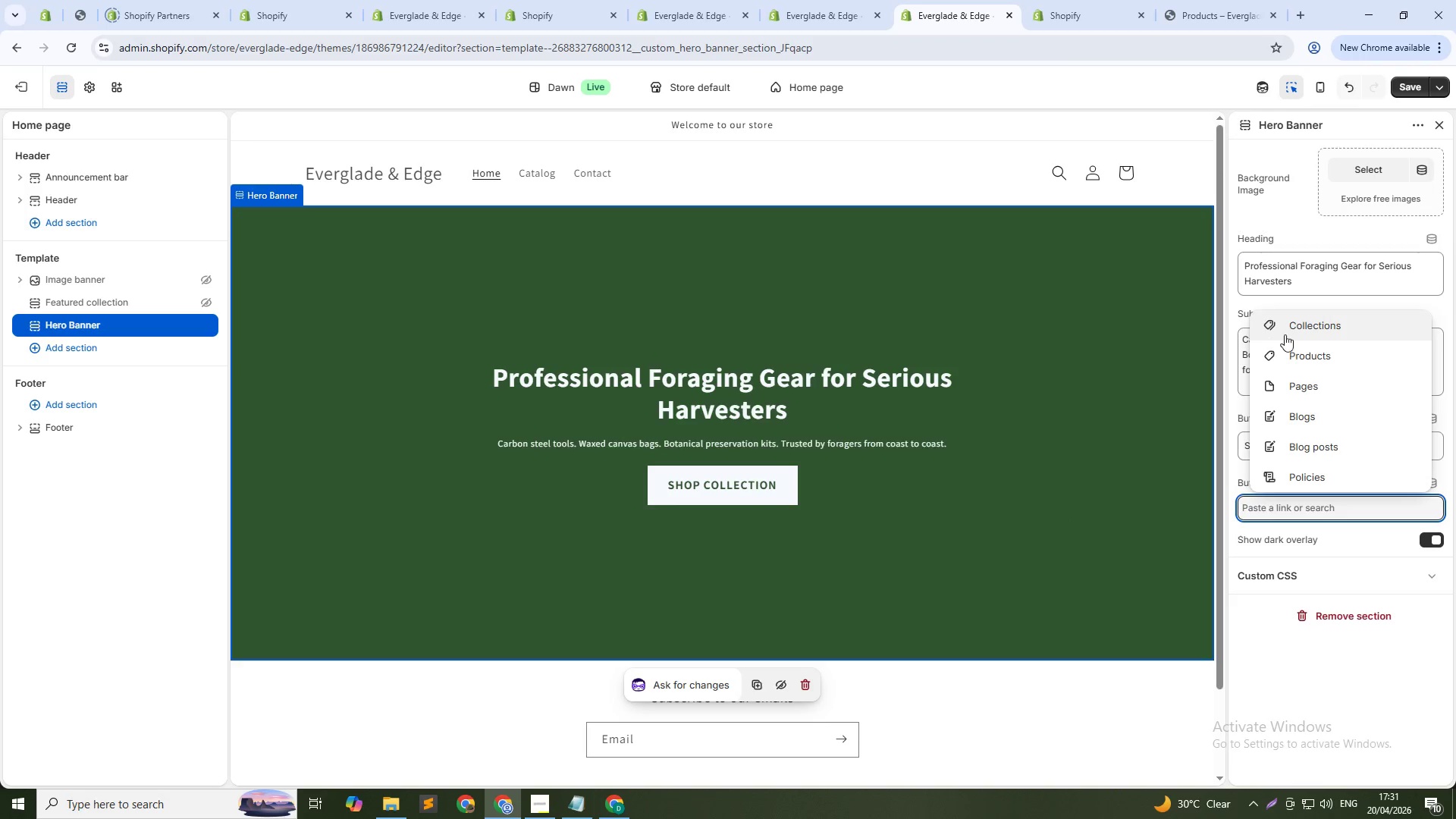 
left_click([1288, 334])
 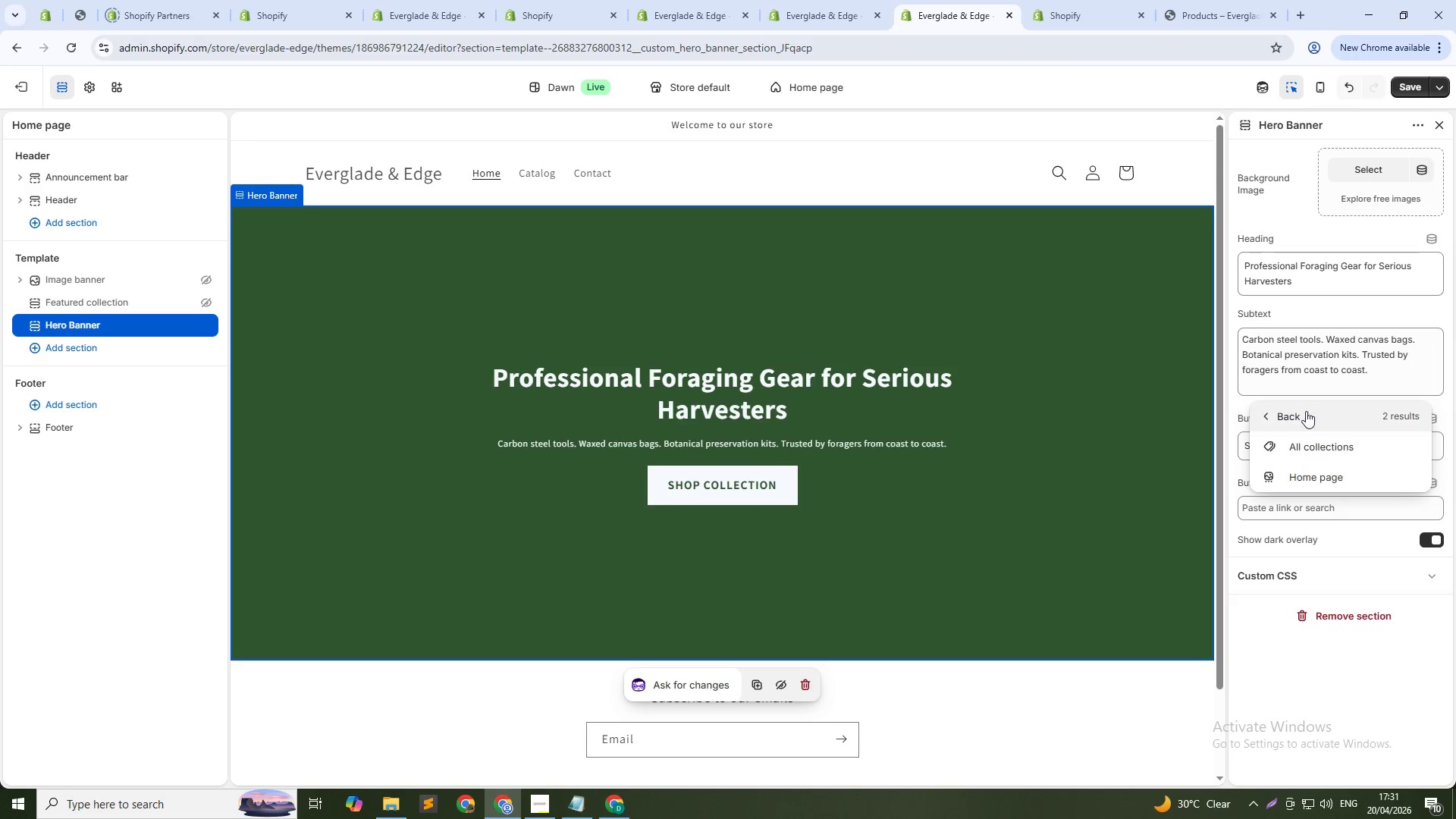 
left_click([1315, 446])
 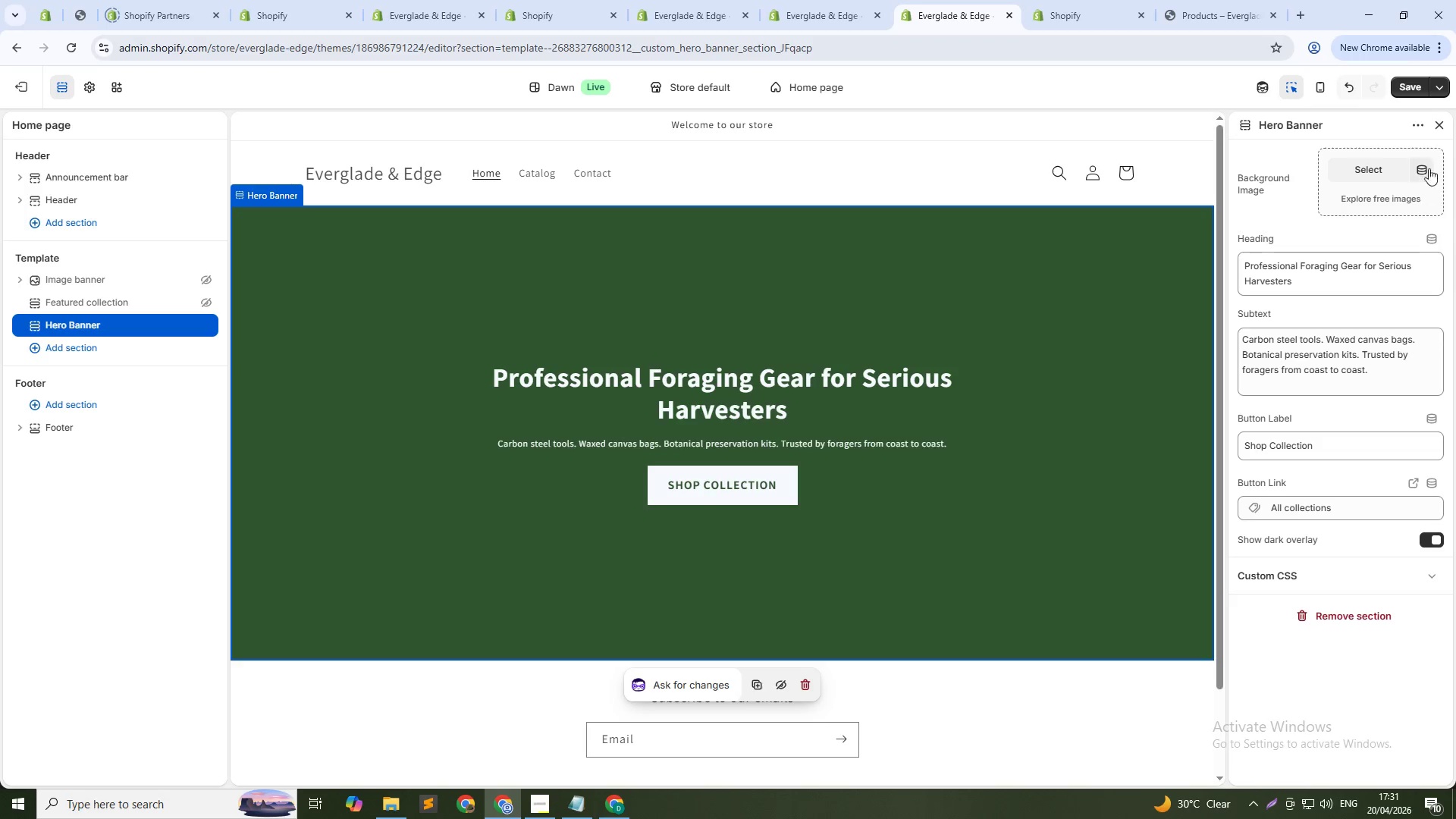 
wait(6.62)
 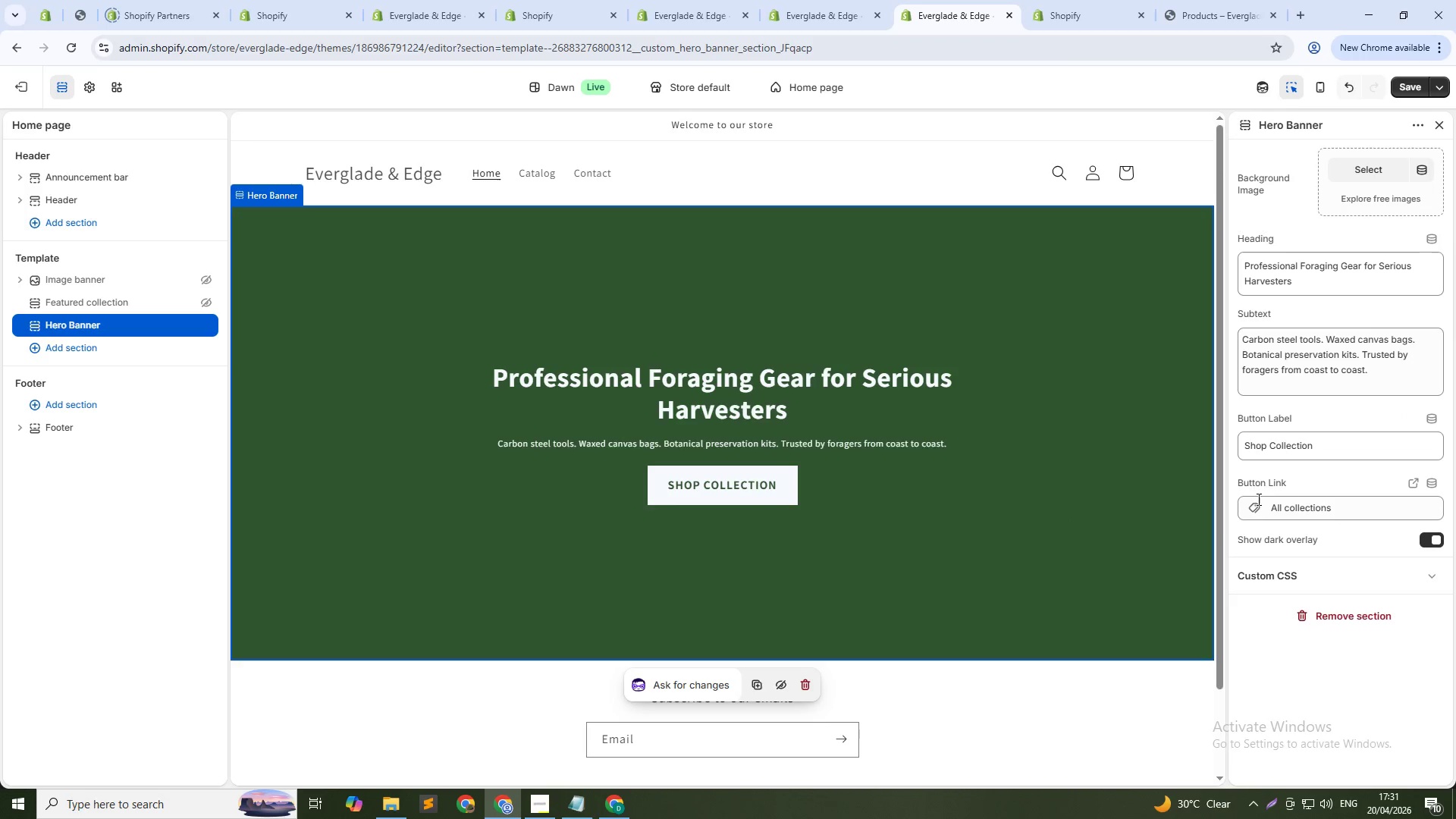 
key(Alt+Tab)
 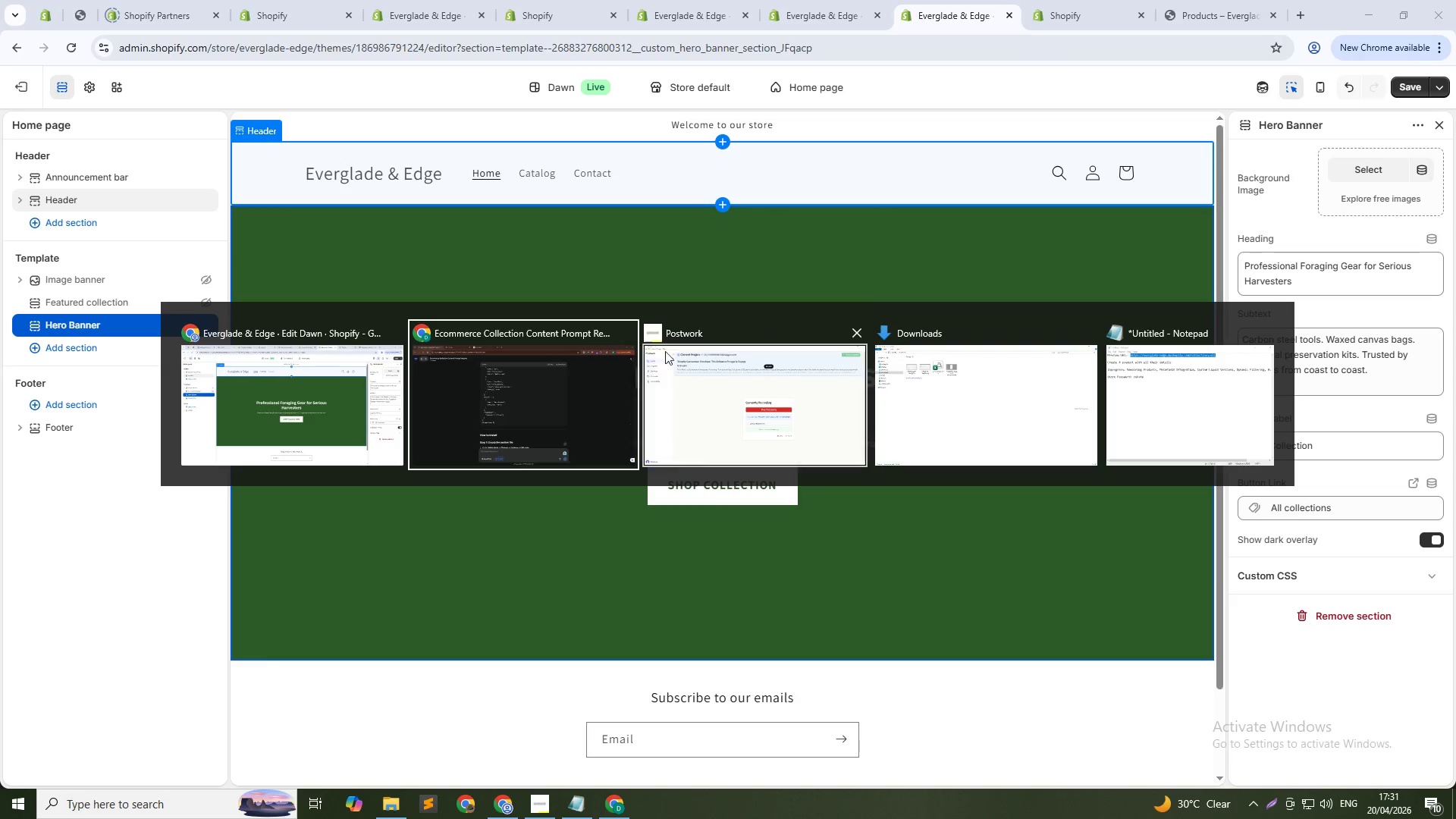 
left_click([407, 399])
 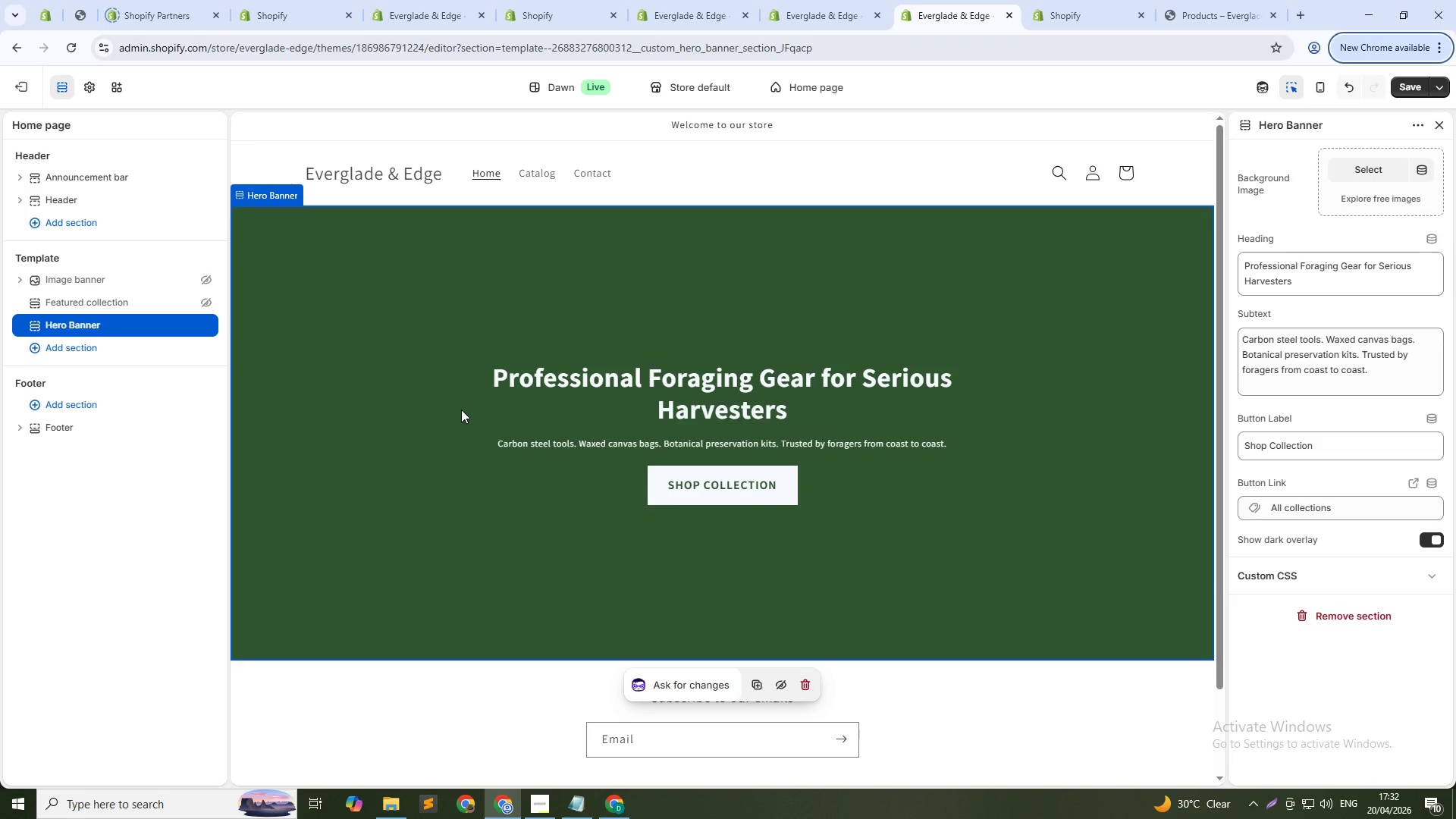 
wait(41.19)
 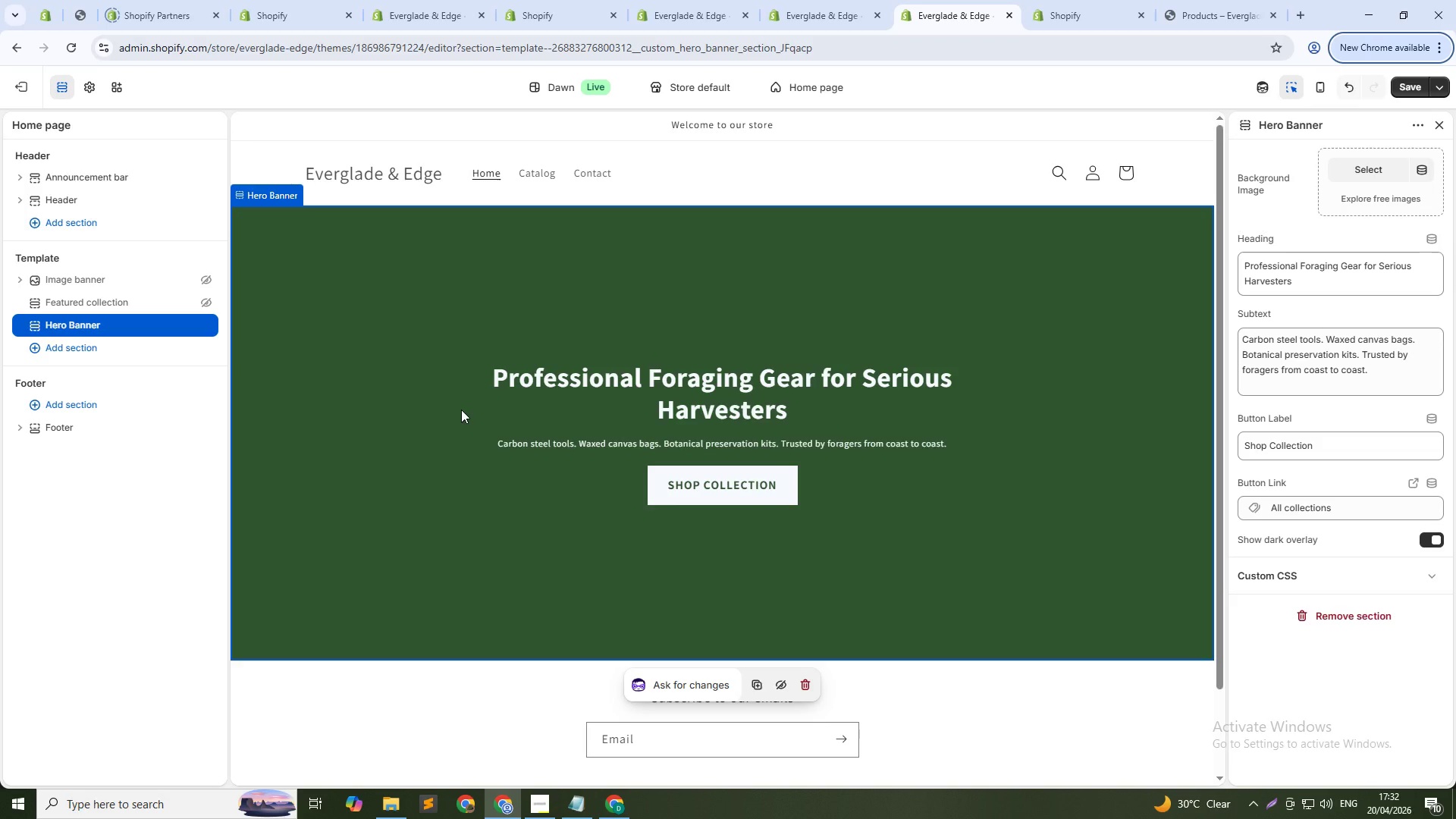 
left_click([761, 0])
 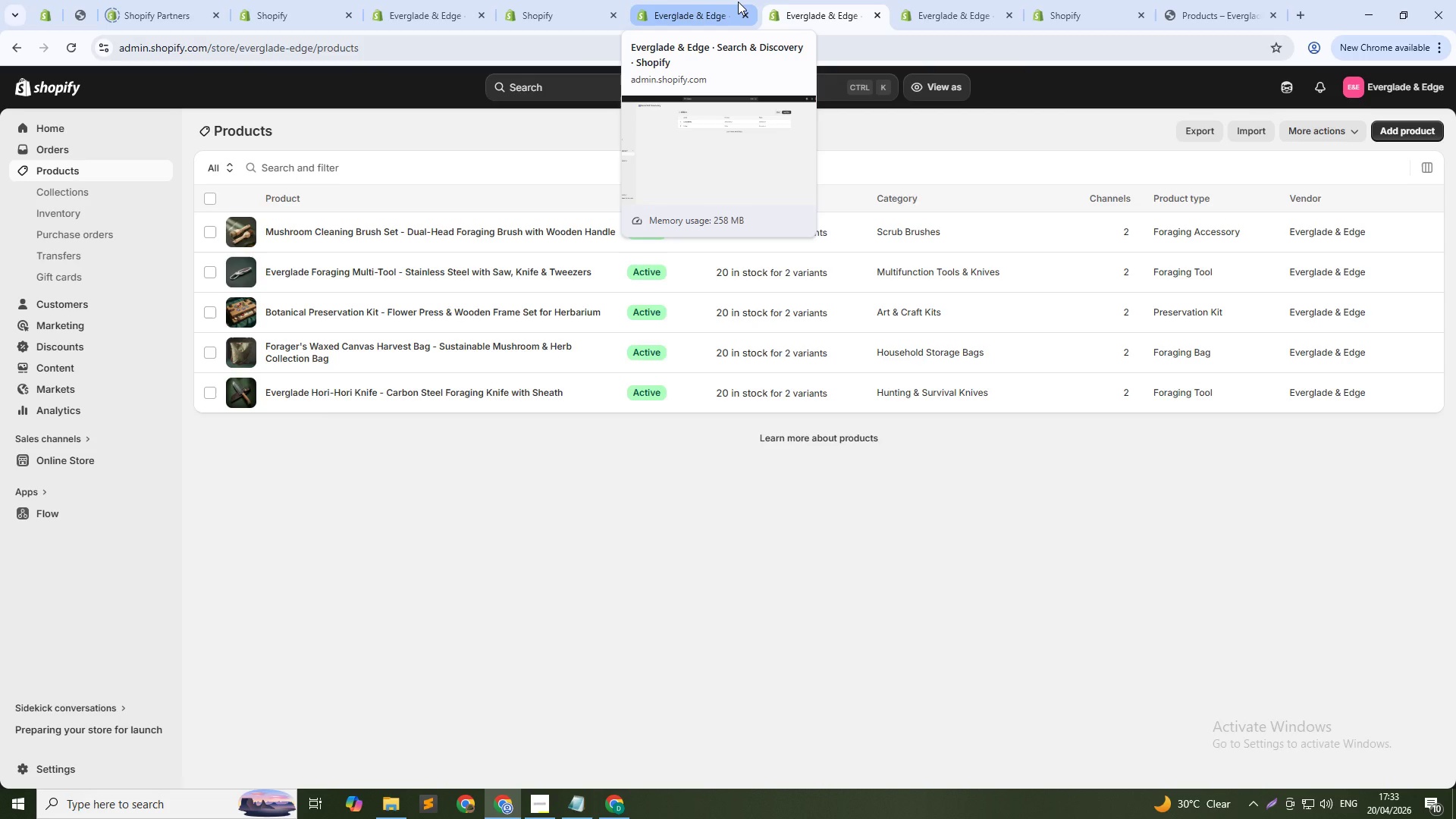 
wait(88.84)
 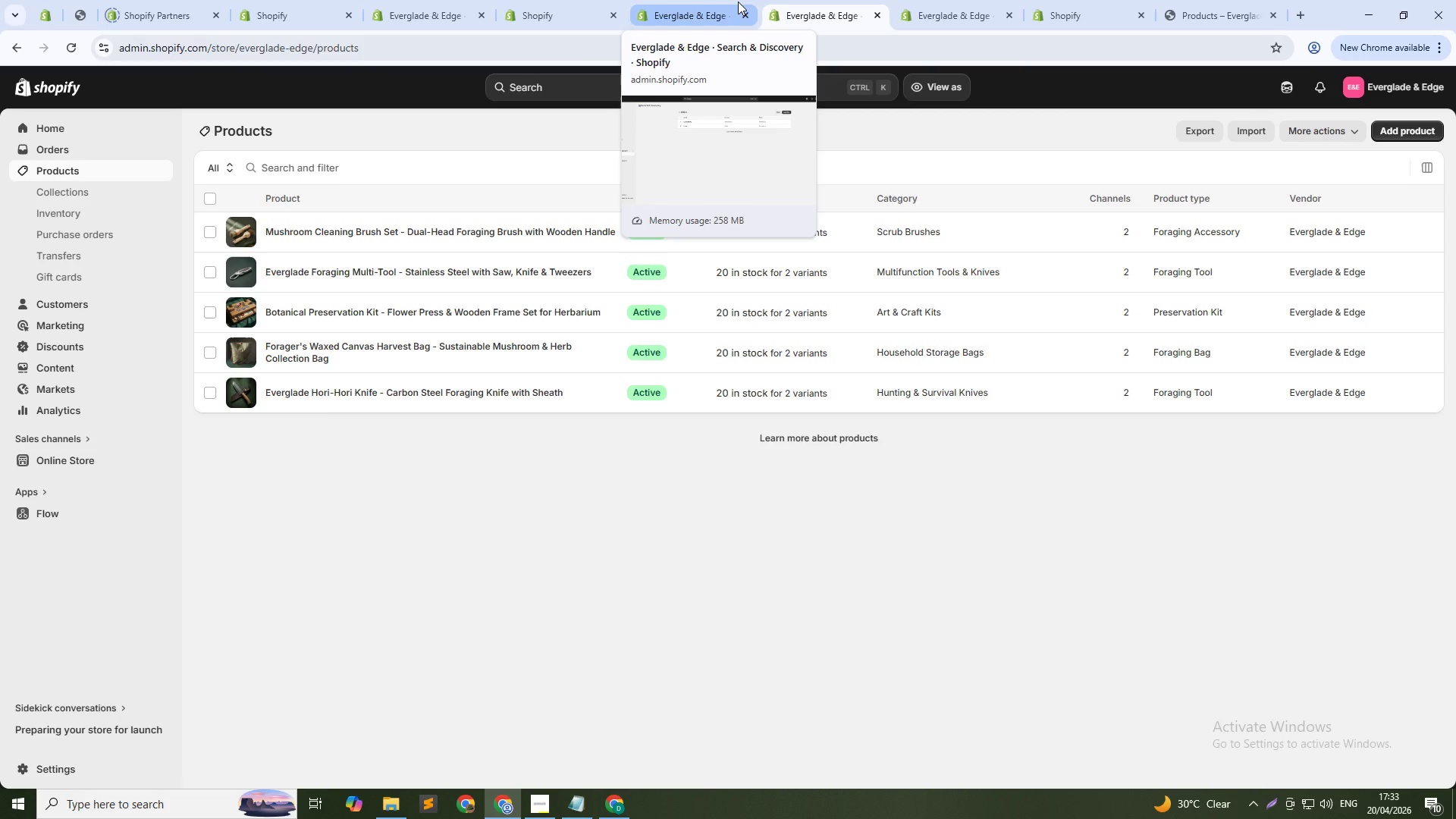 
key(Alt+Tab)
 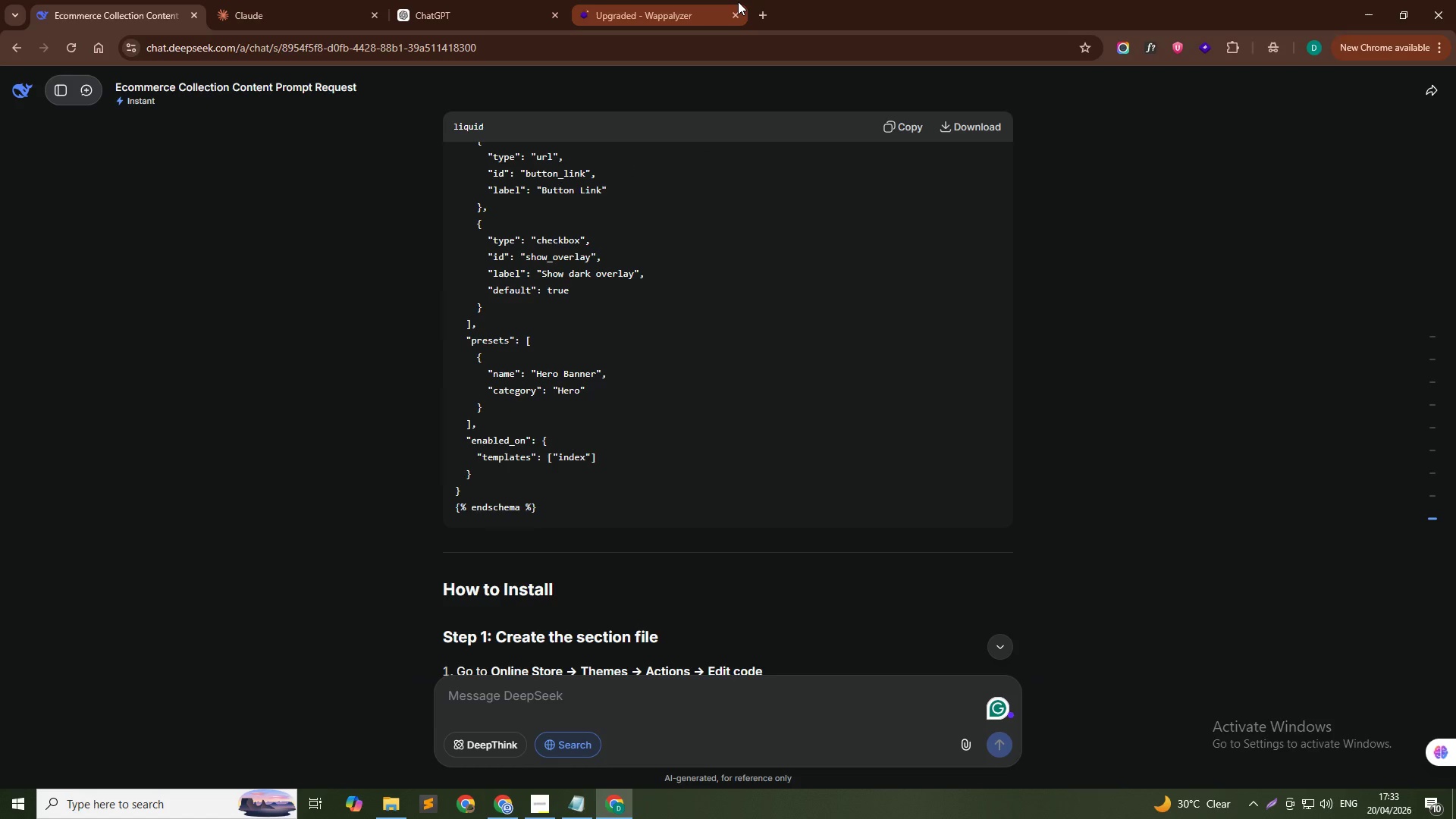 
key(Shift+I)
 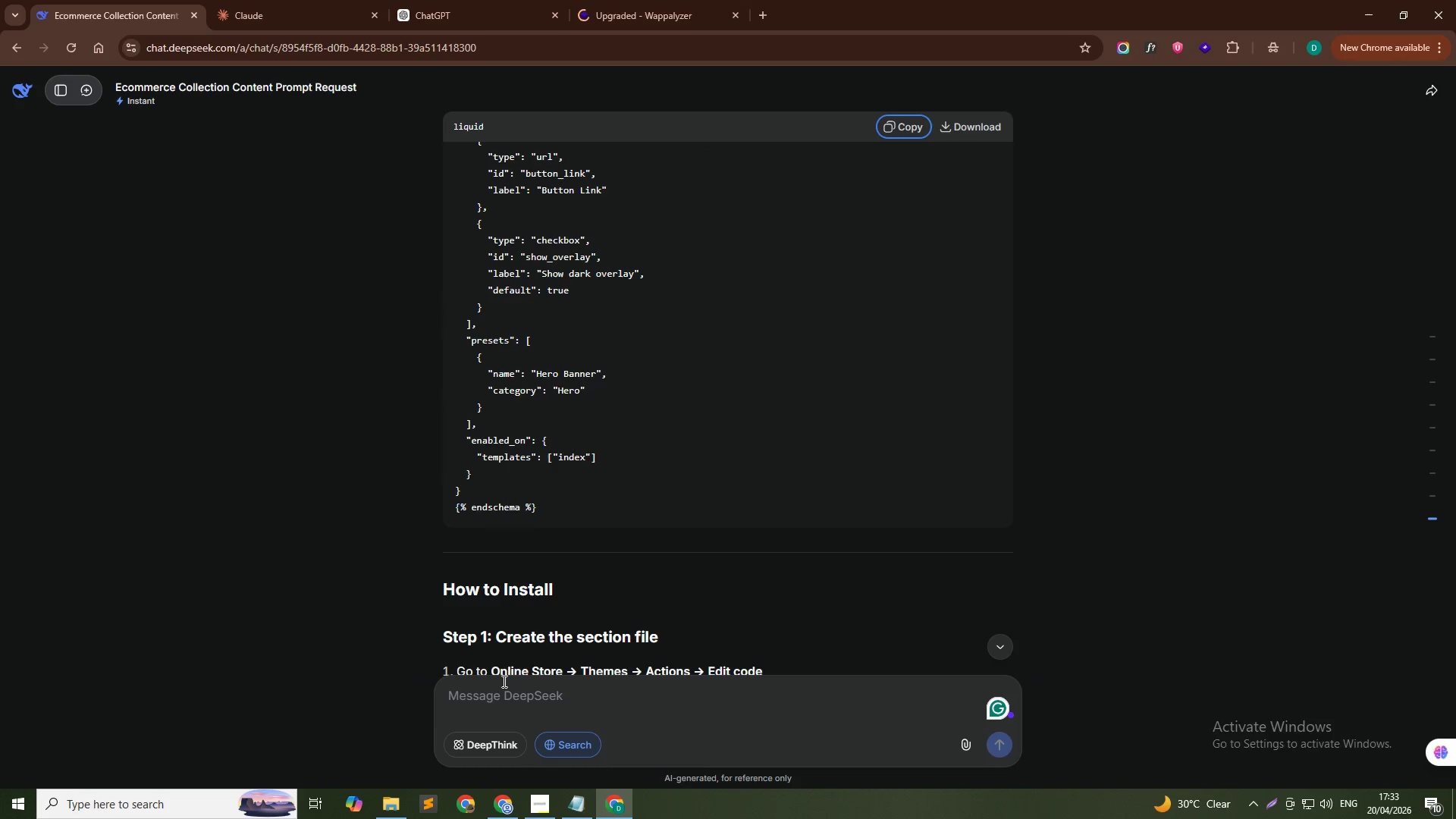 
left_click([503, 685])
 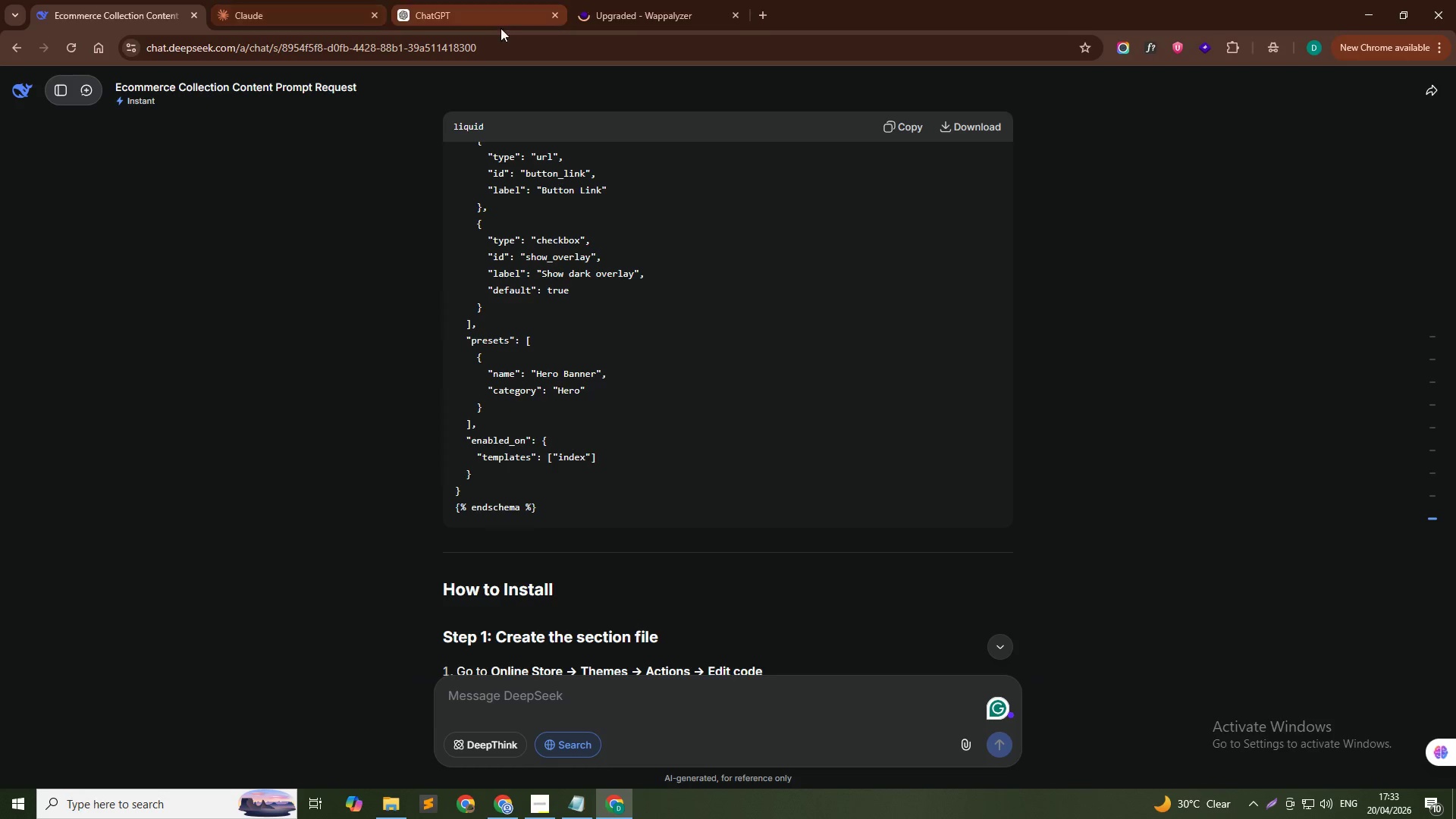 
middle_click([634, 0])
 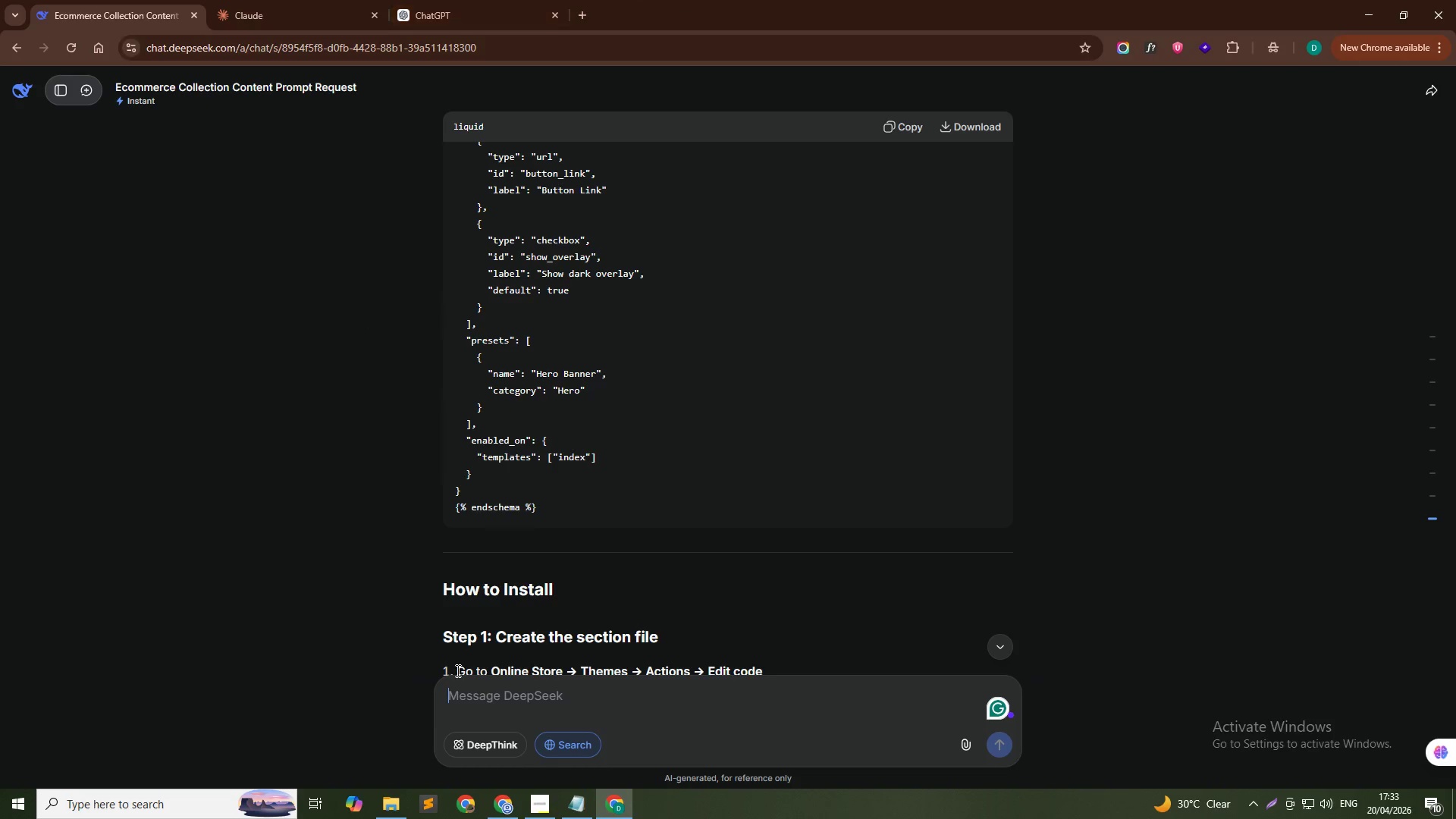 
left_click([481, 704])
 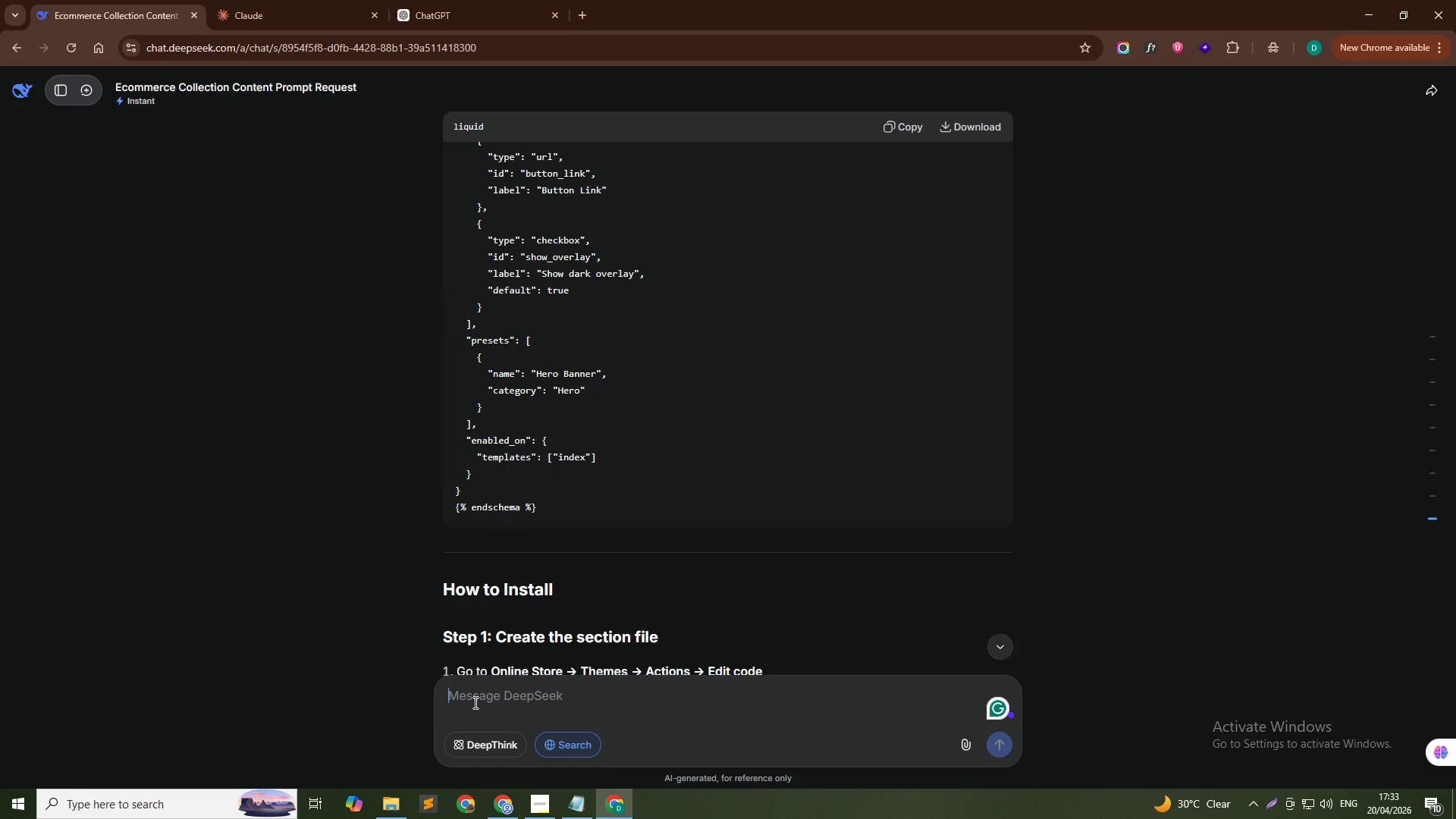 
type(I want you to set up the background image with a prompt , alt text , and a green overlay like that-can you set it p for e)
key(Backspace)
type(me)
 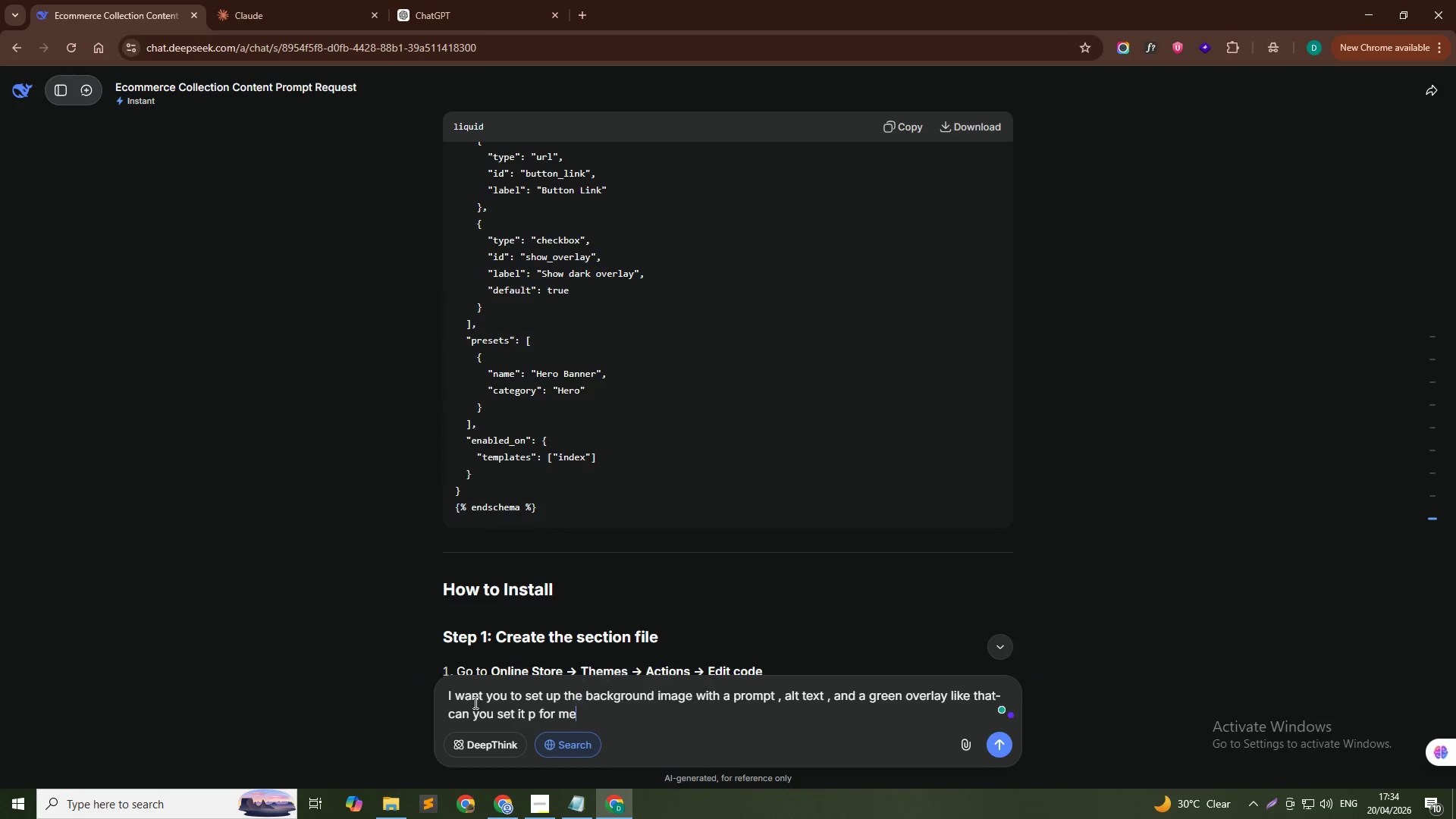 
hold_key(key=Enter, duration=0.45)
 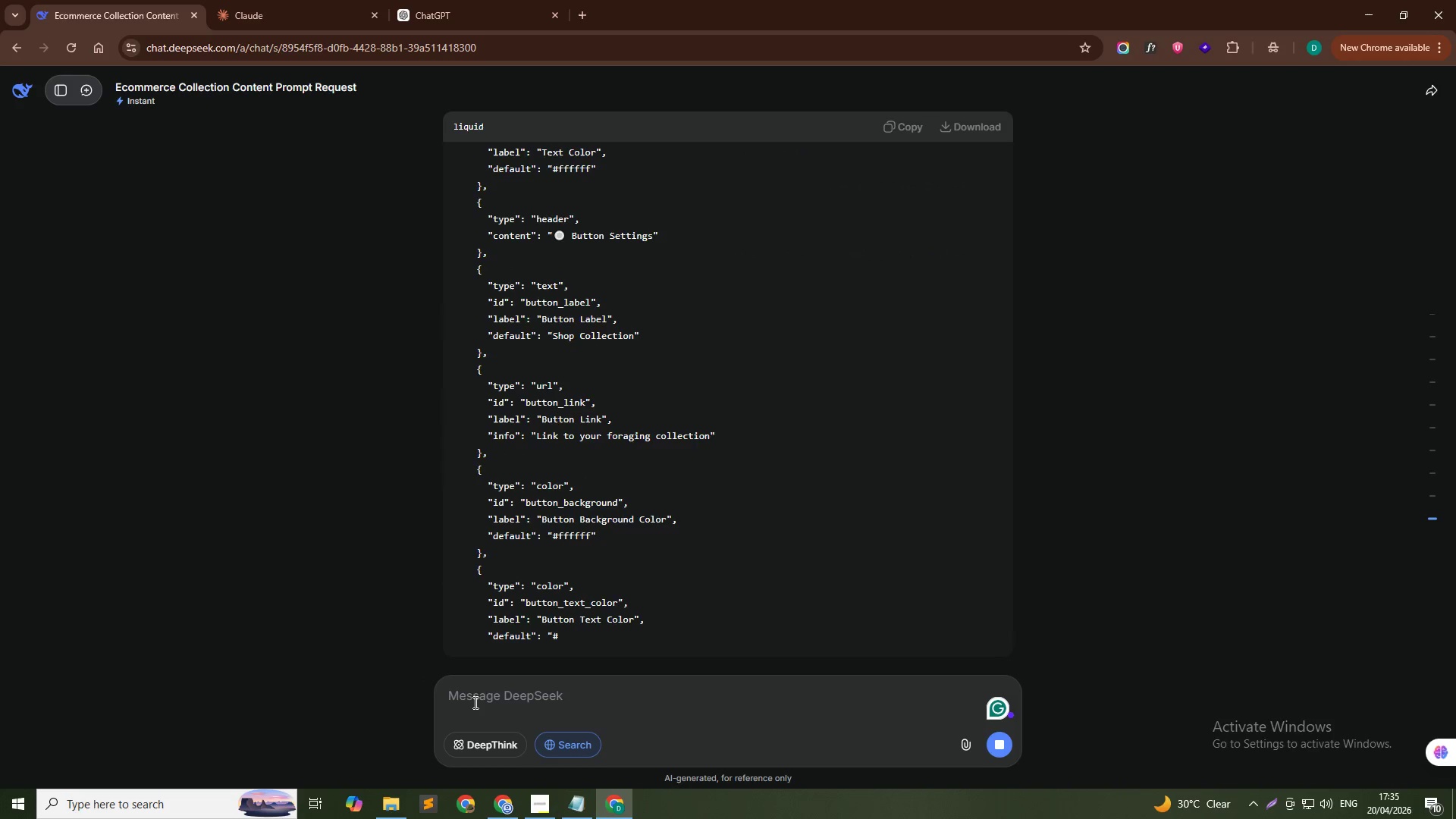 
wait(48.38)
 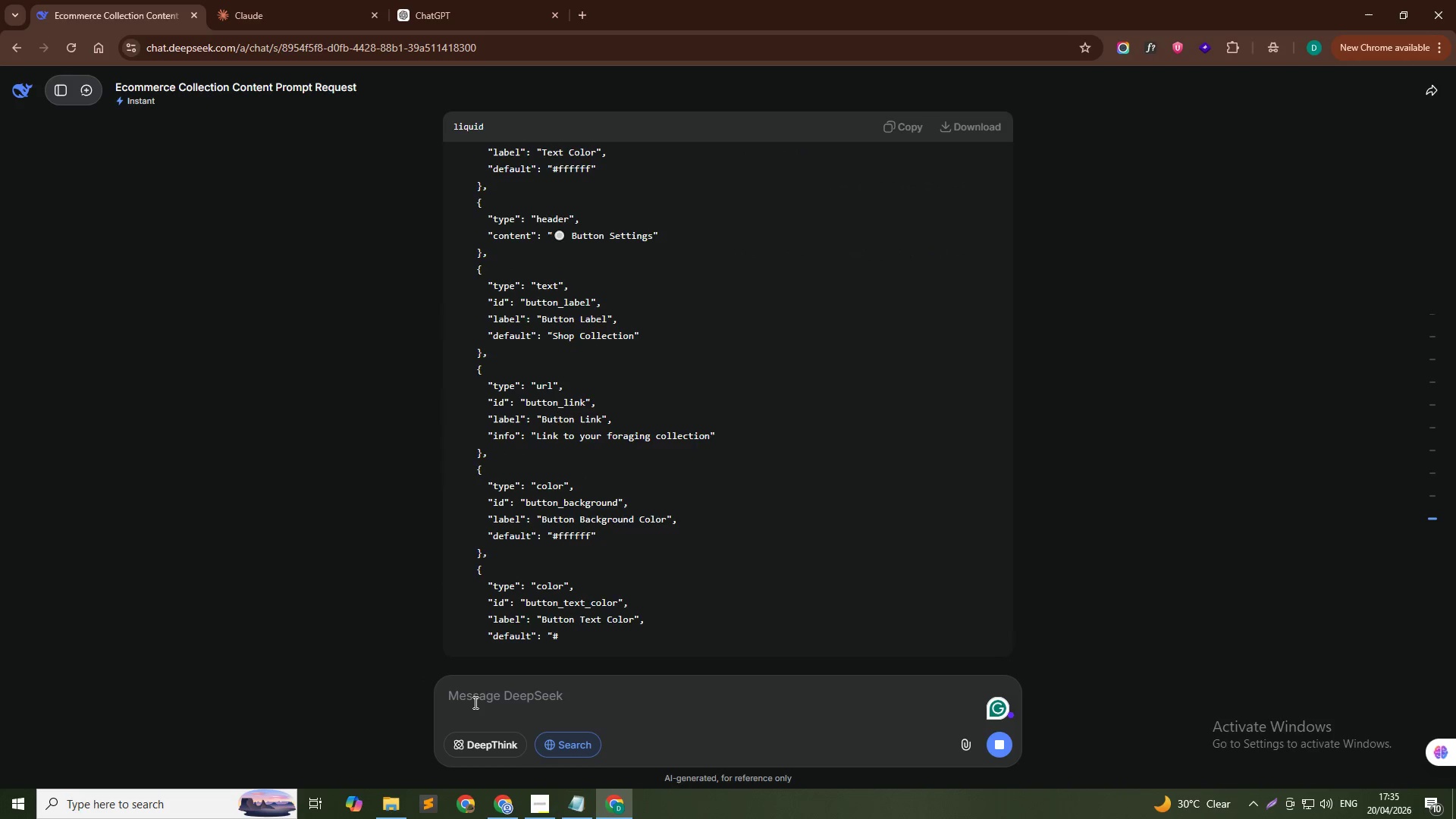 
scroll: coordinate [632, 441], scroll_direction: up, amount: 1.0
 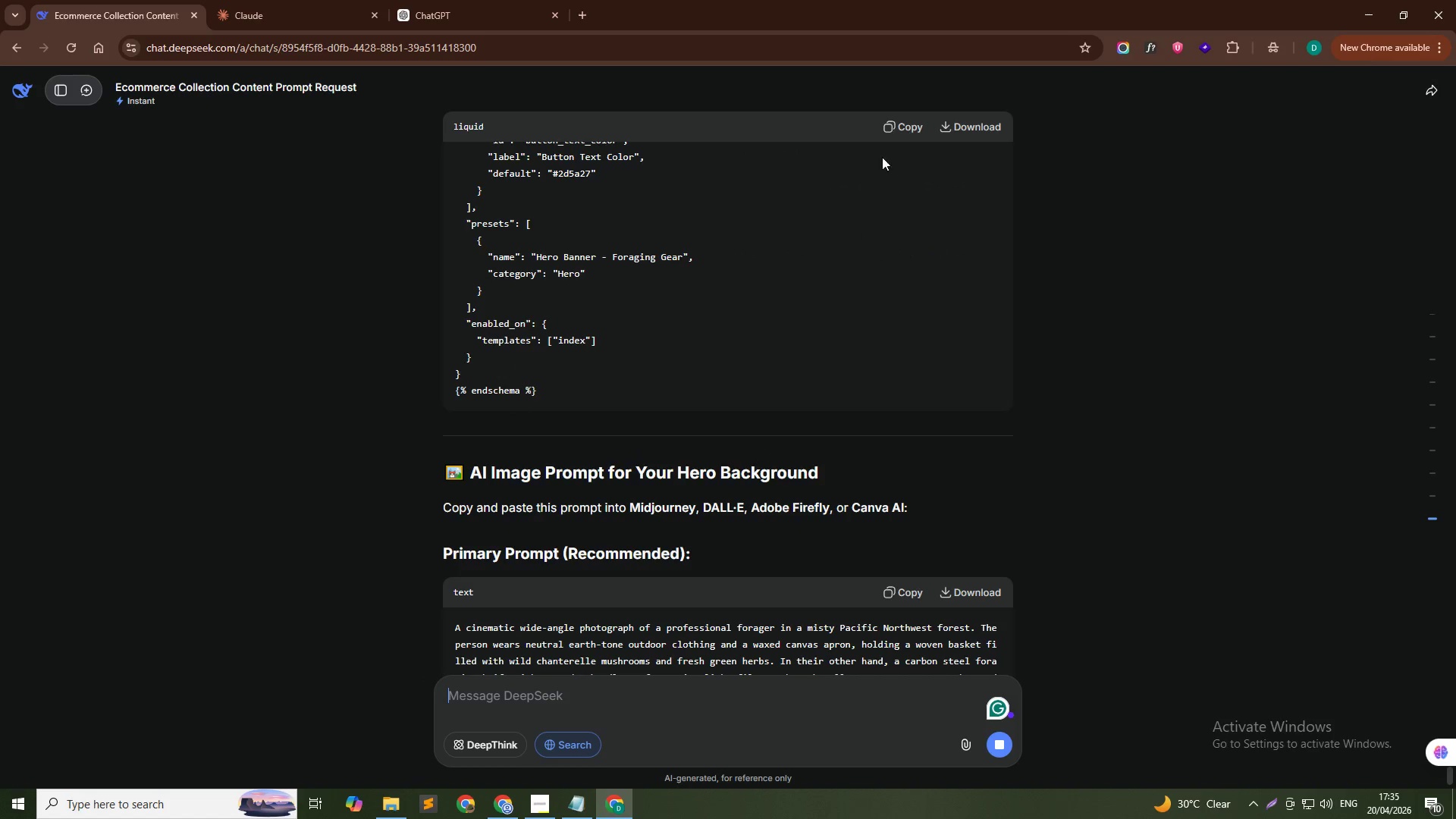 
left_click([905, 115])
 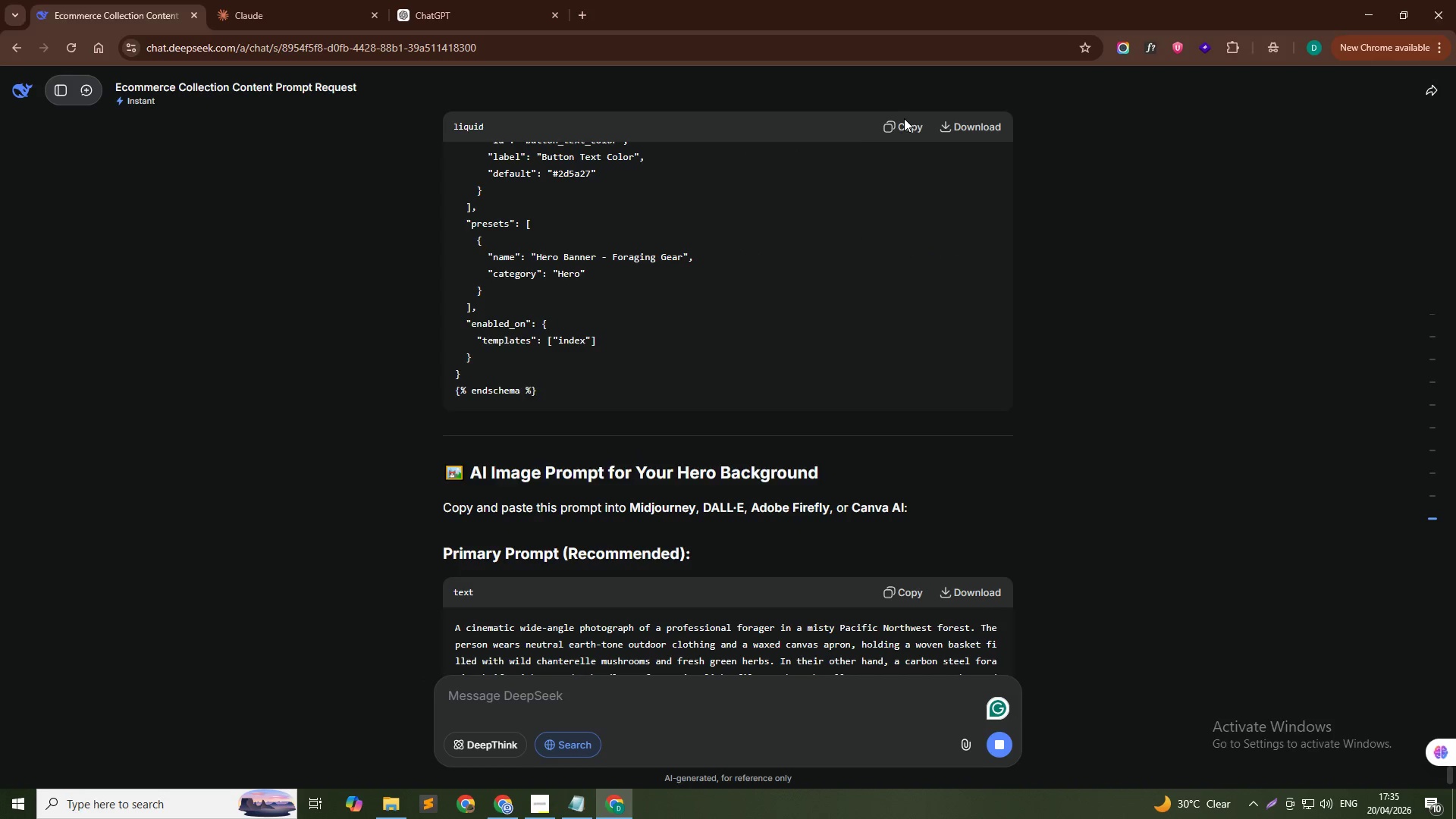 
key(Alt+Tab)
 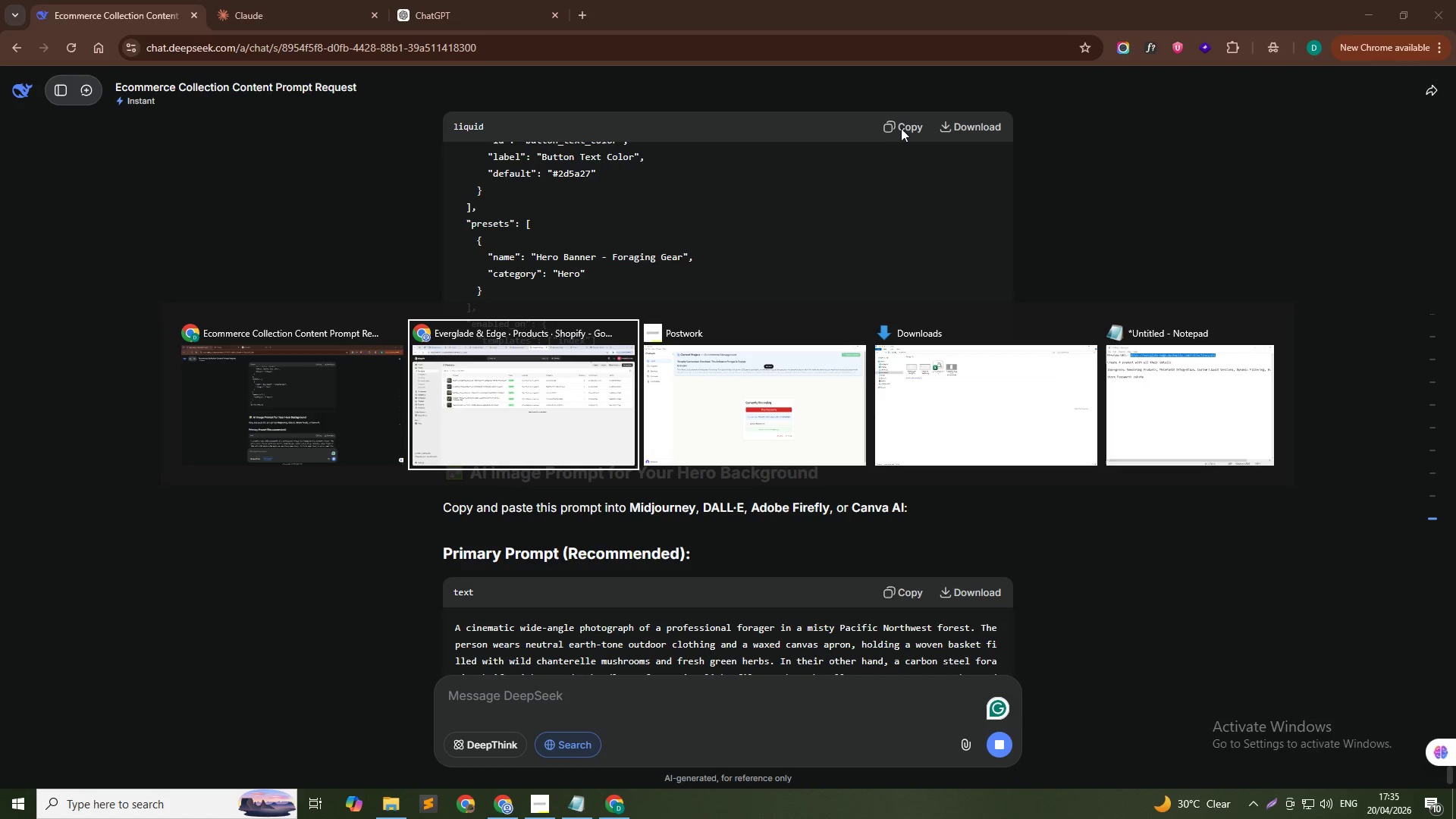 
left_click([902, 127])
 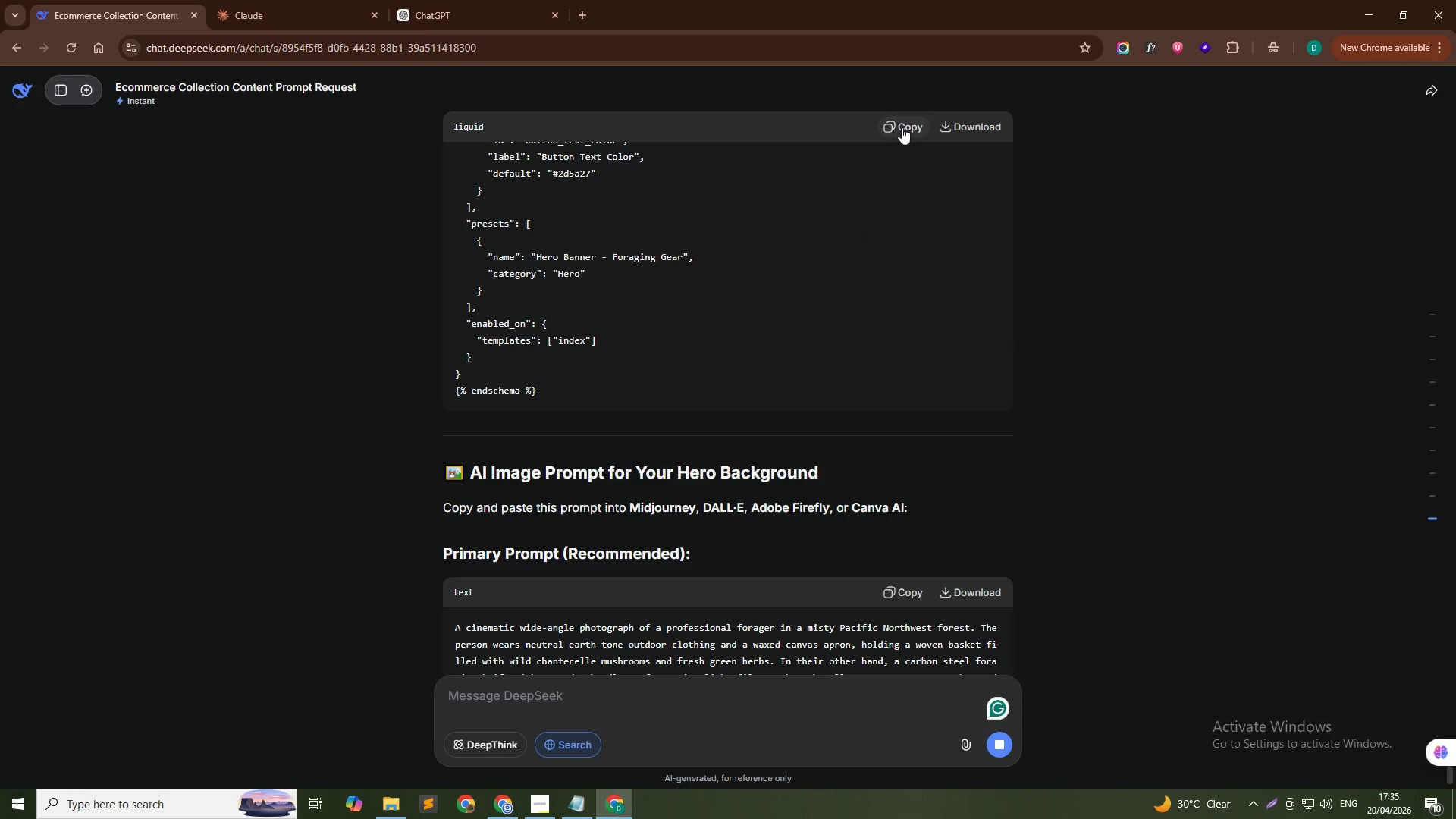 
left_click([902, 127])
 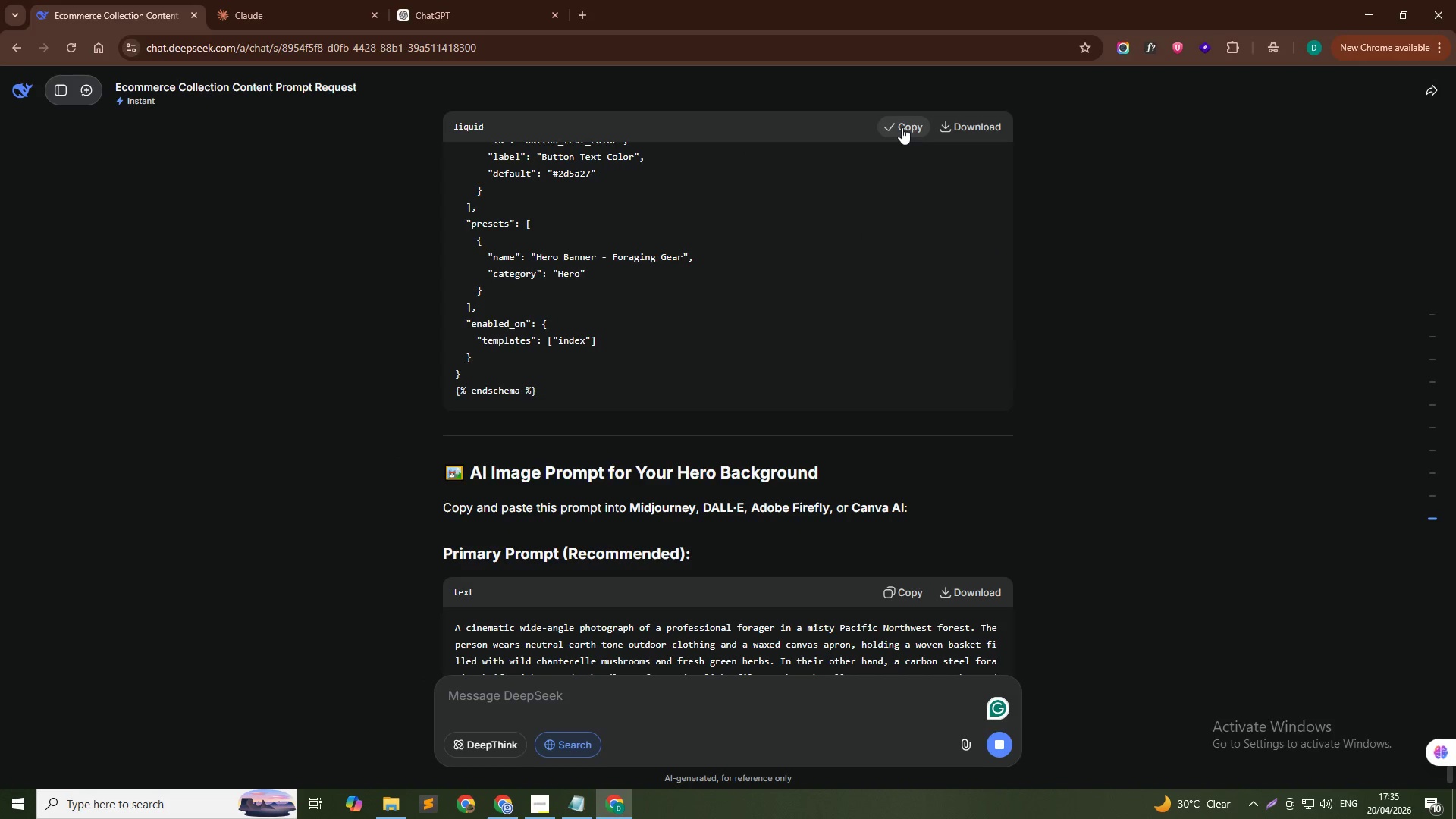 
key(Alt+Tab)
 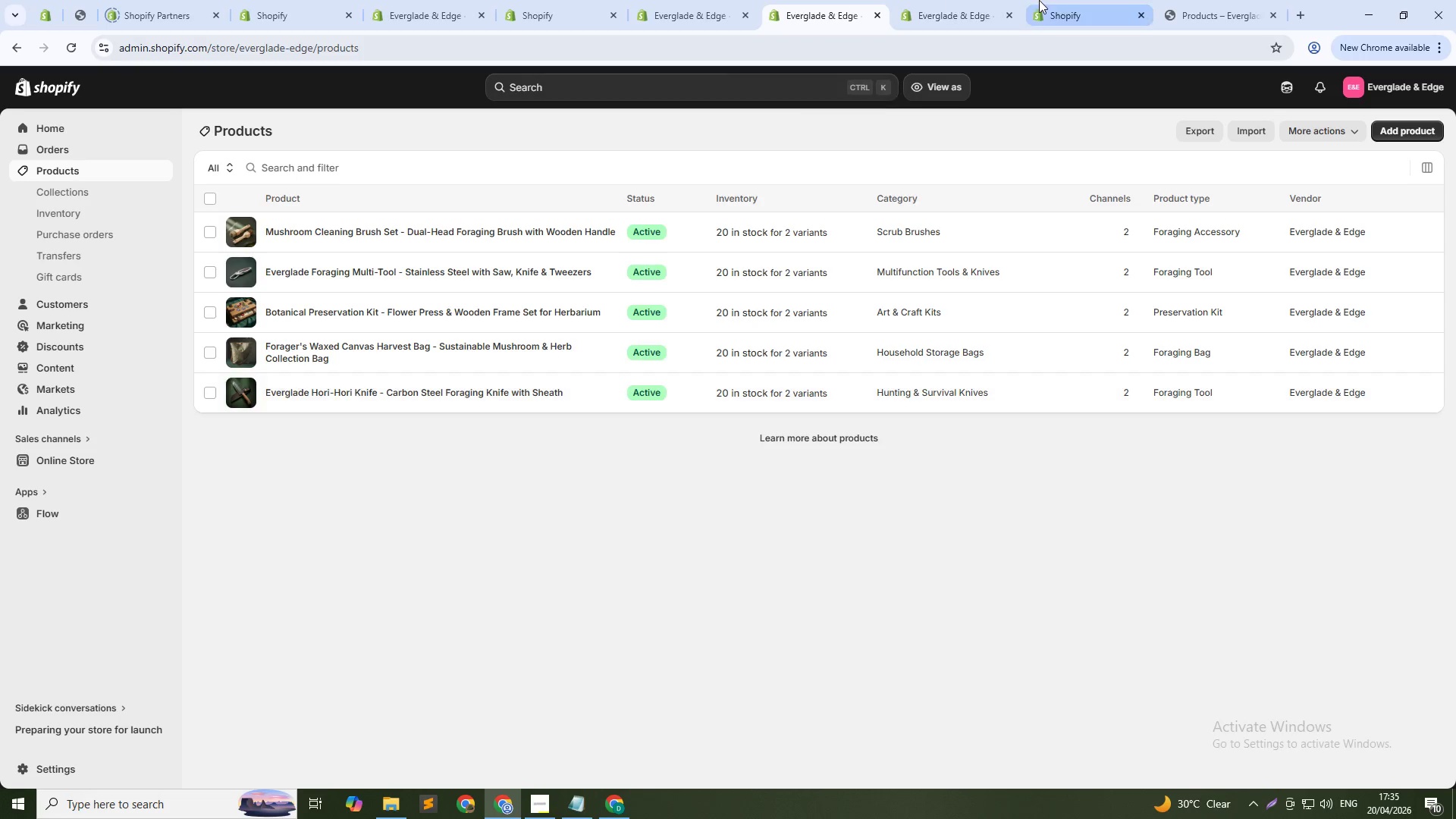 
left_click([1056, 1])
 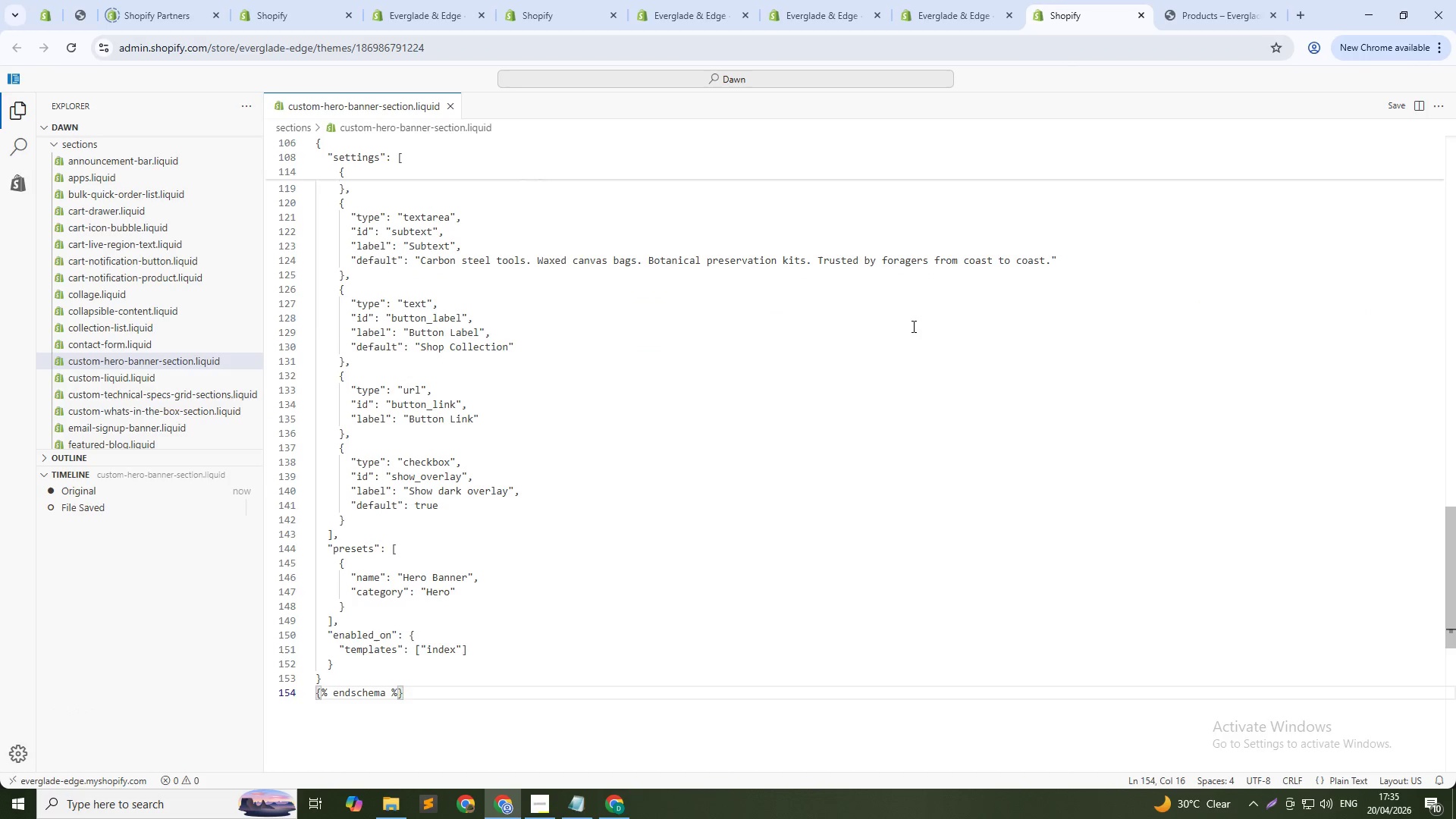 
key(Control+A)
 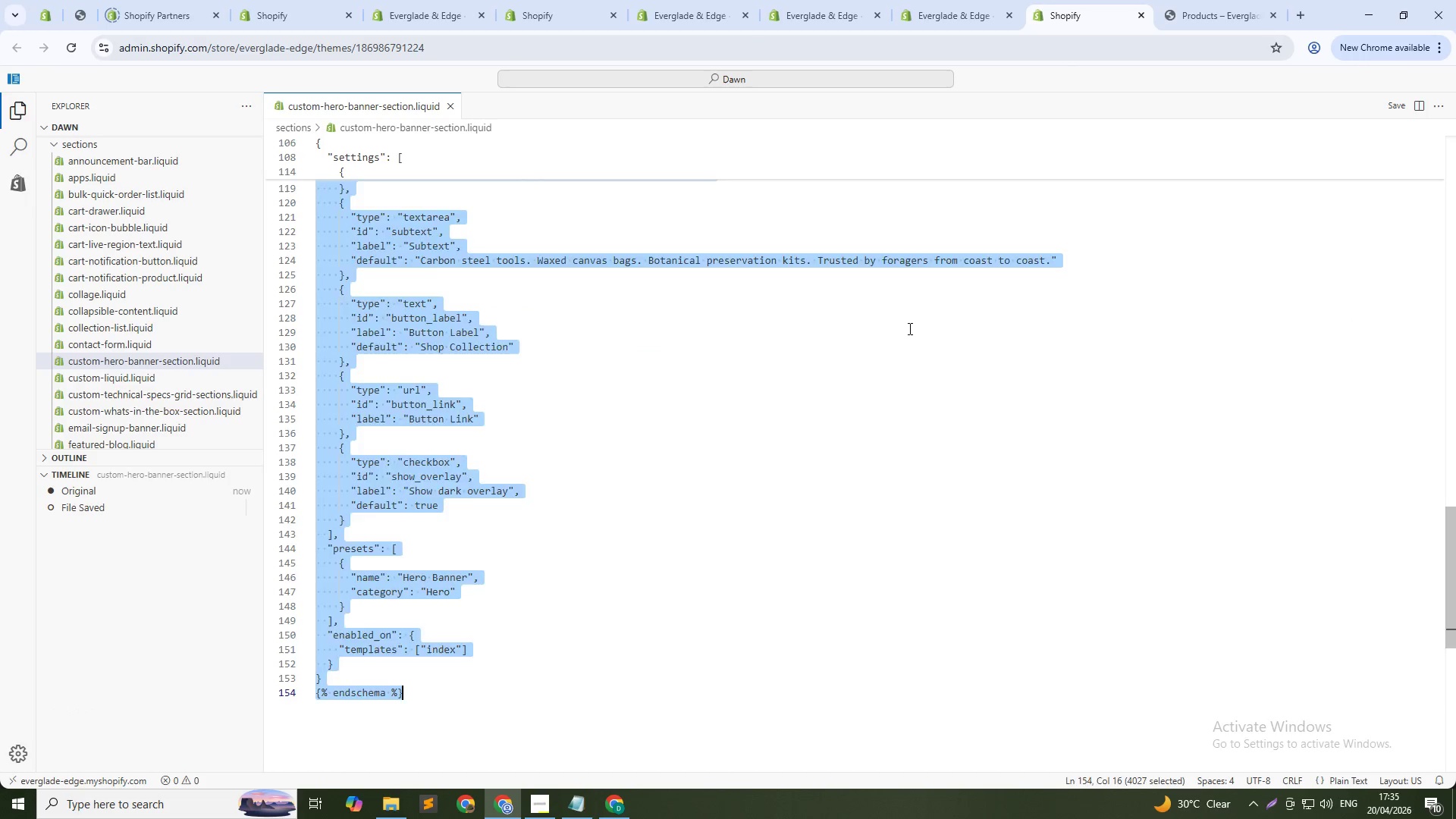 
key(Control+V)
 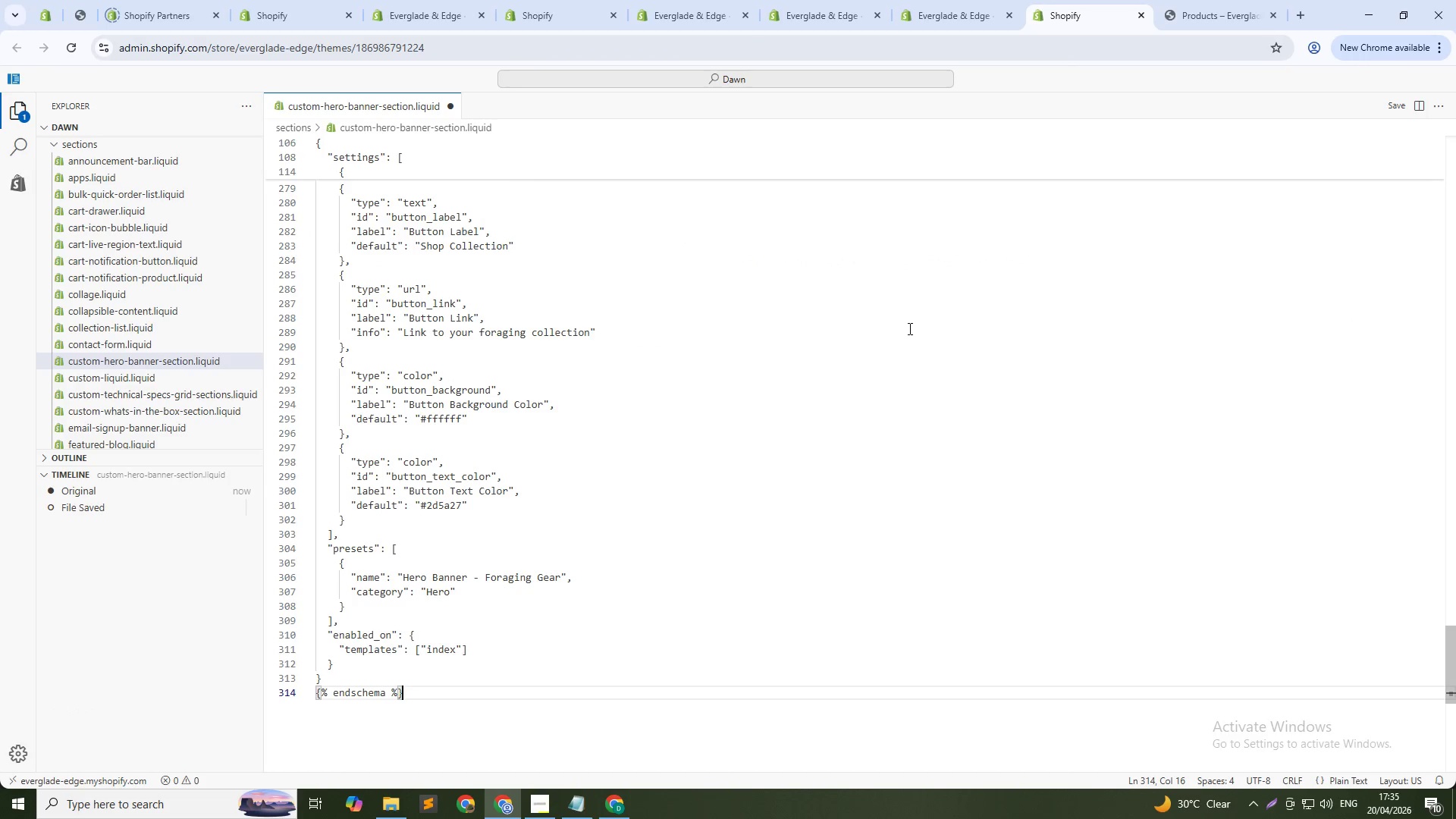 
key(Control+S)
 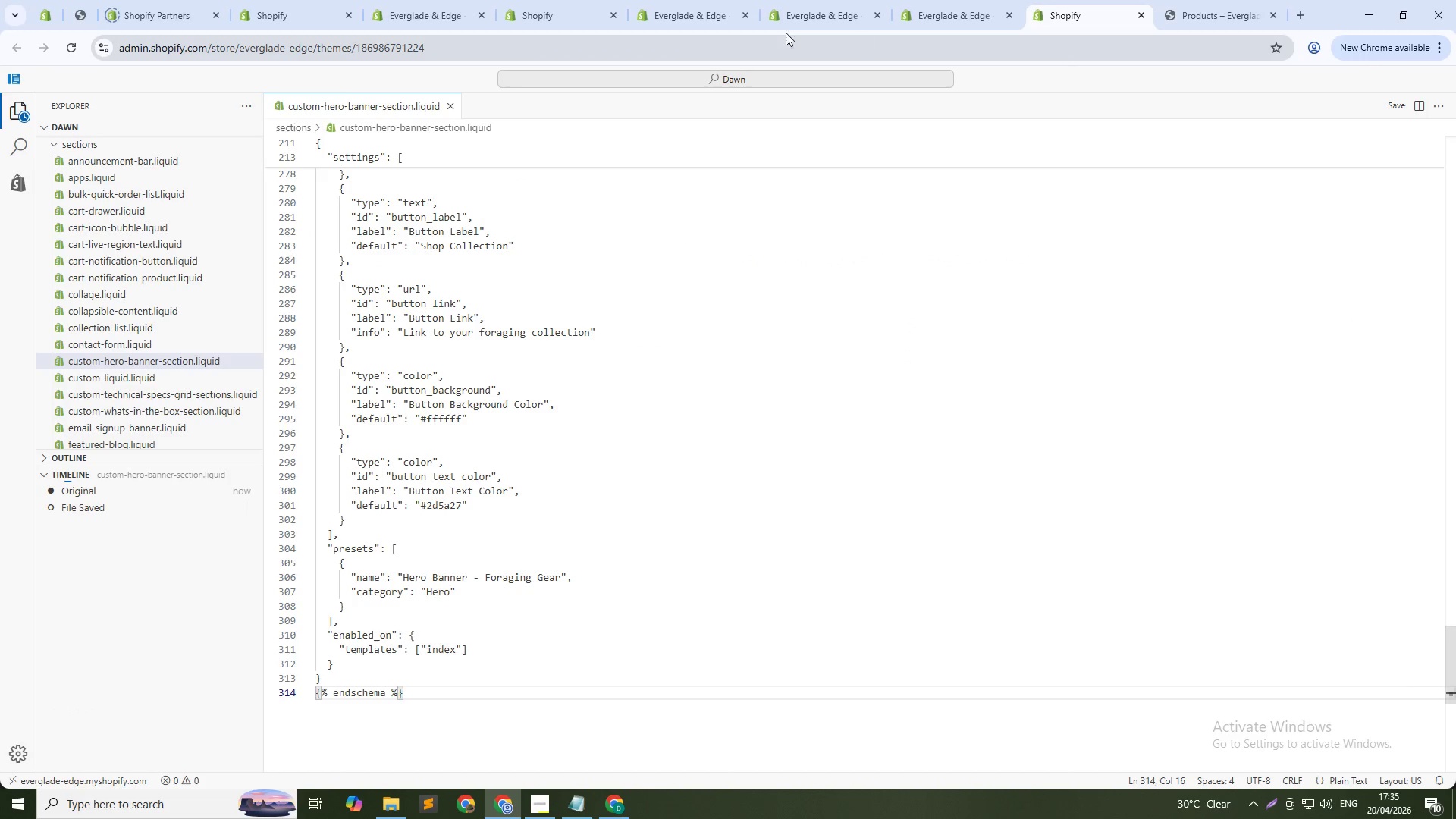 
left_click([923, 0])
 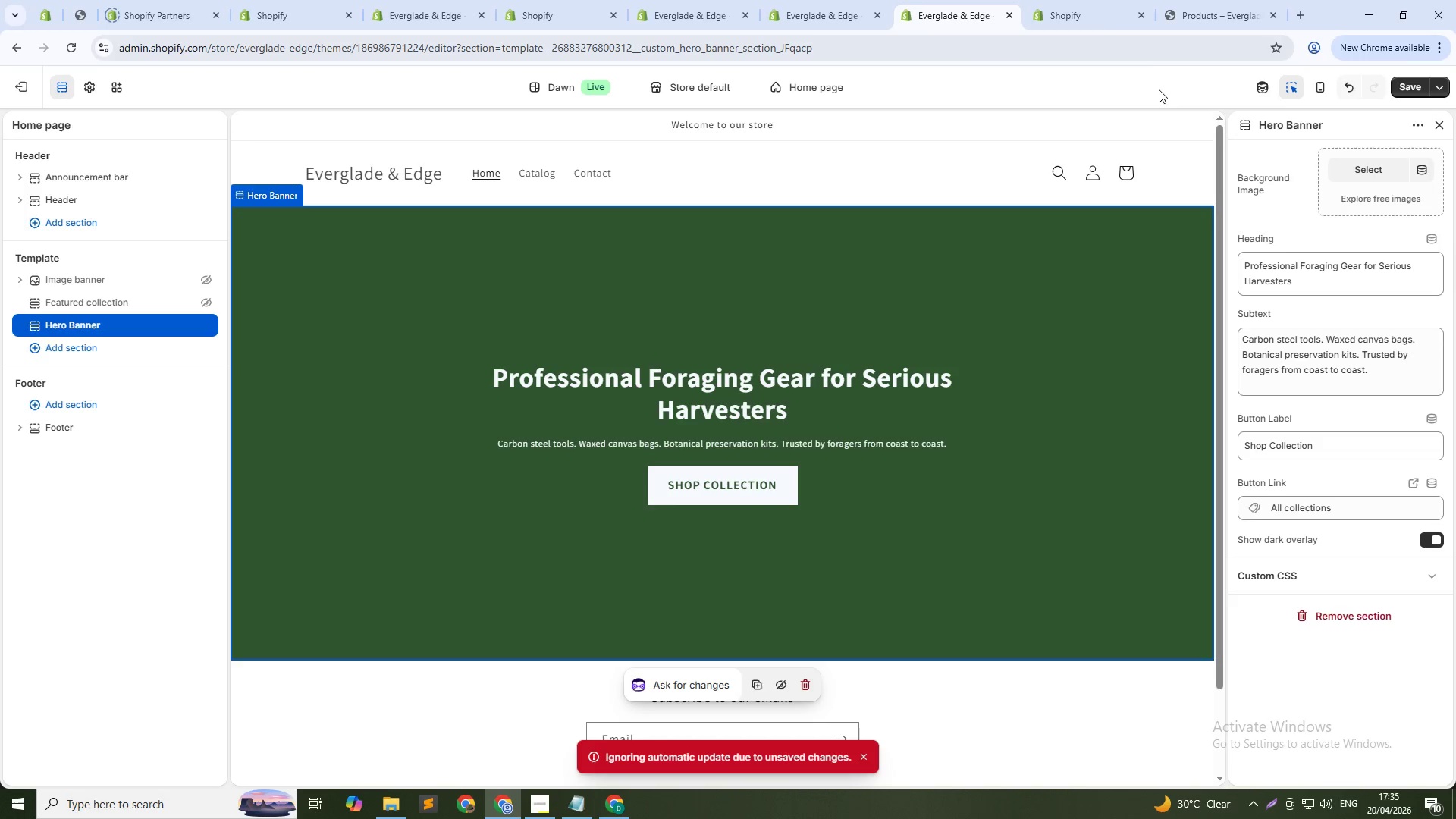 
left_click([1134, 53])
 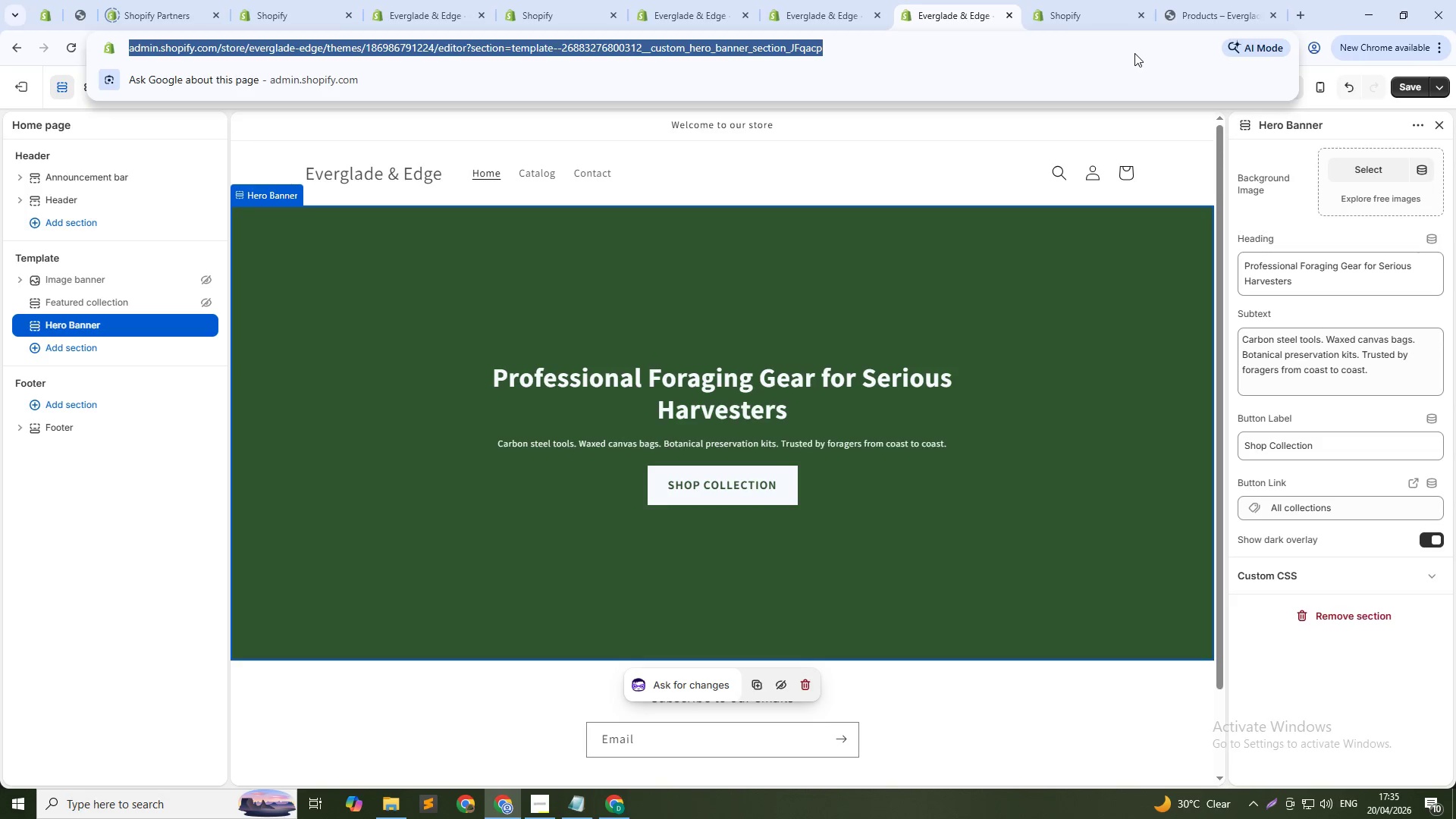 
key(NumpadEnter)
 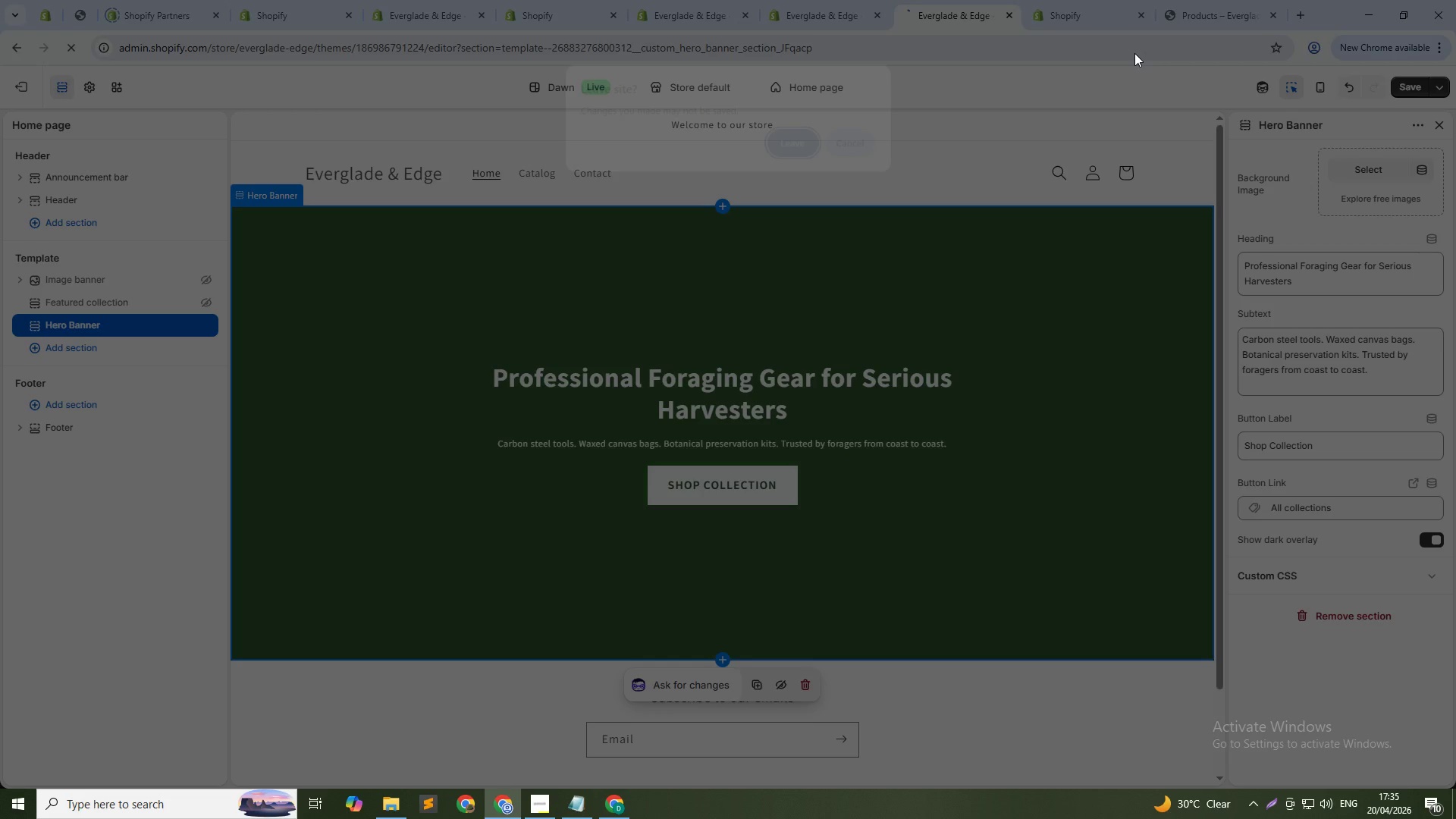 
key(Alt+Tab)
 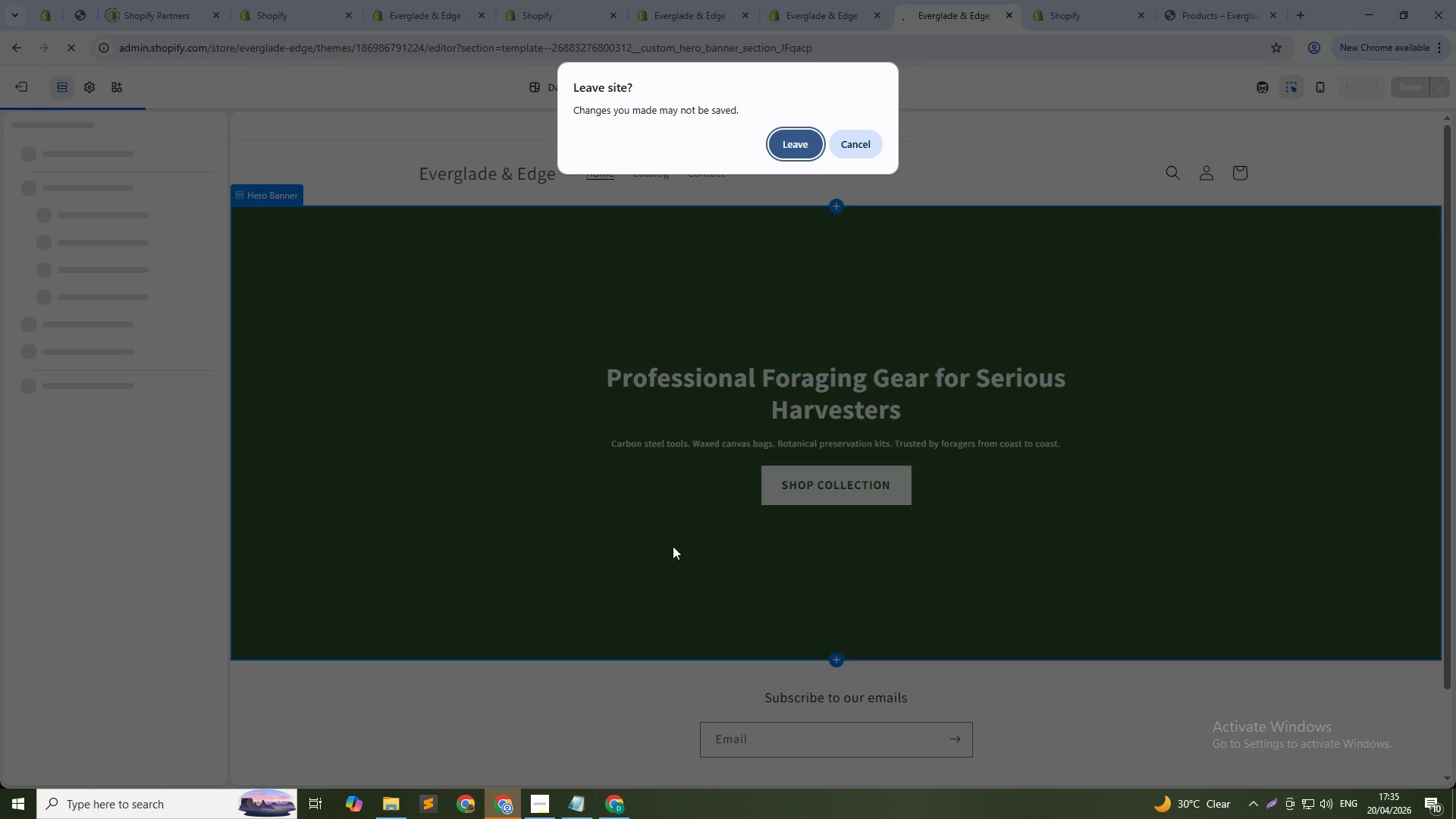 
key(Alt+Tab)
 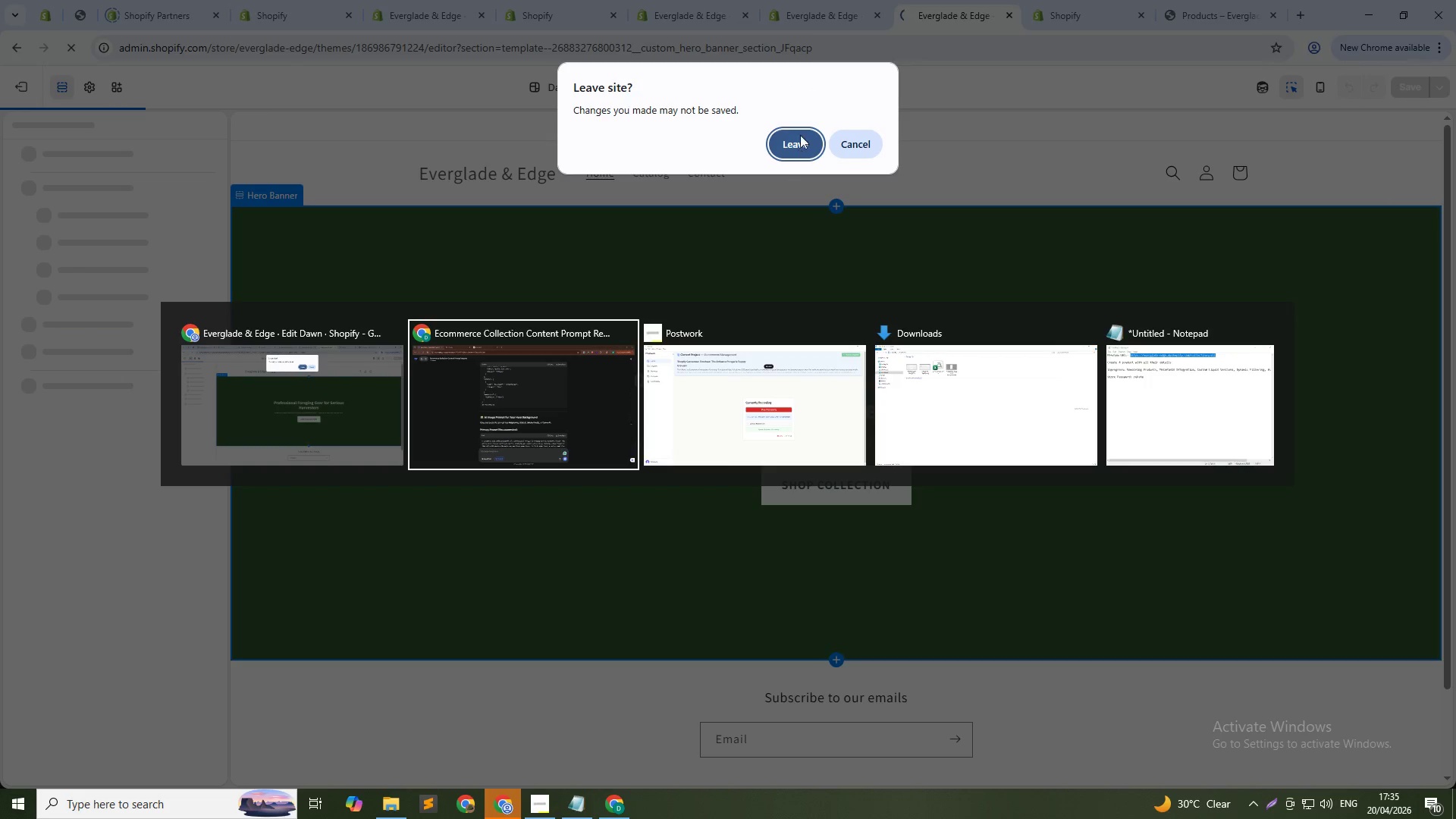 
left_click([802, 132])
 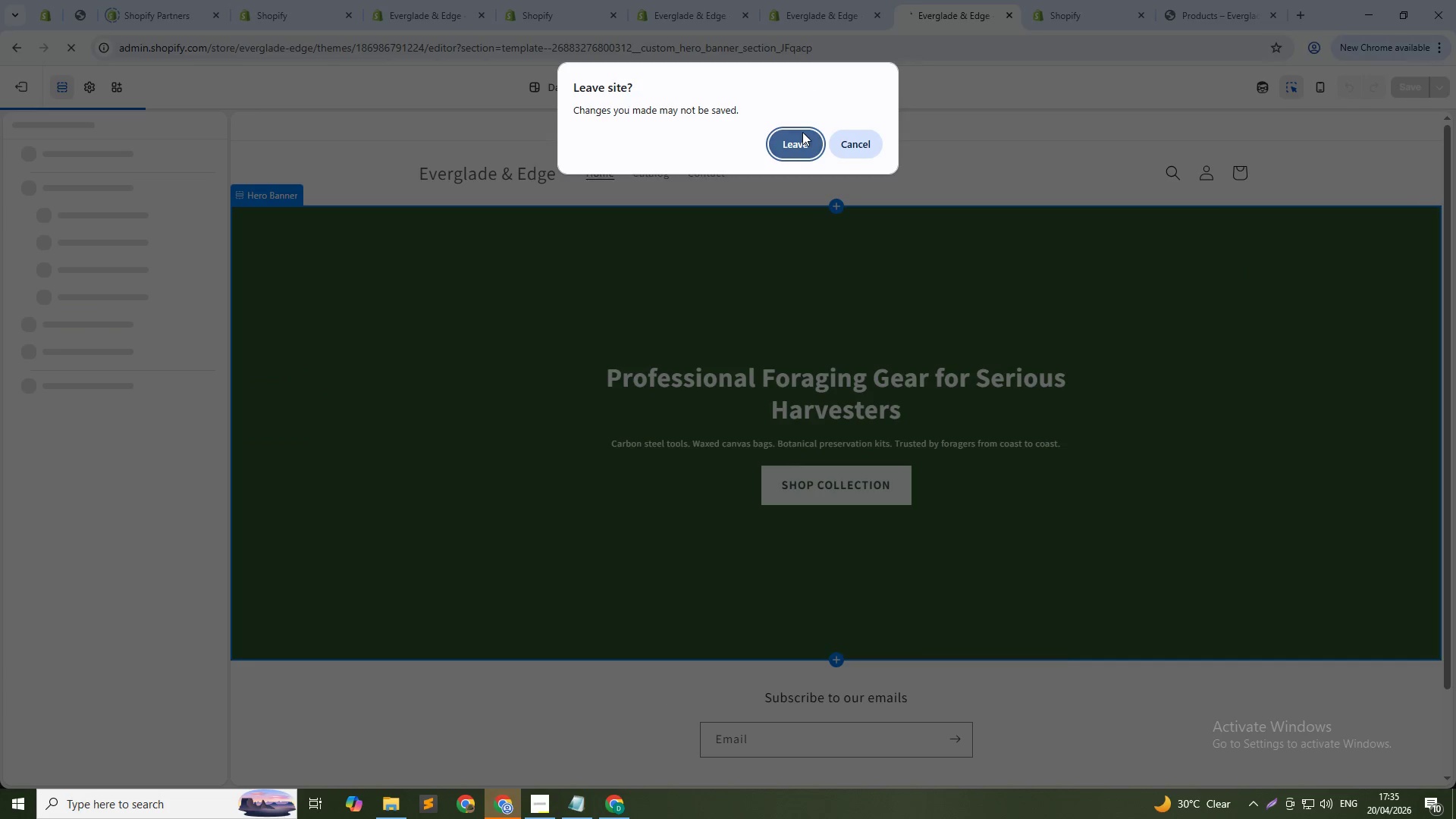 
left_click([802, 132])
 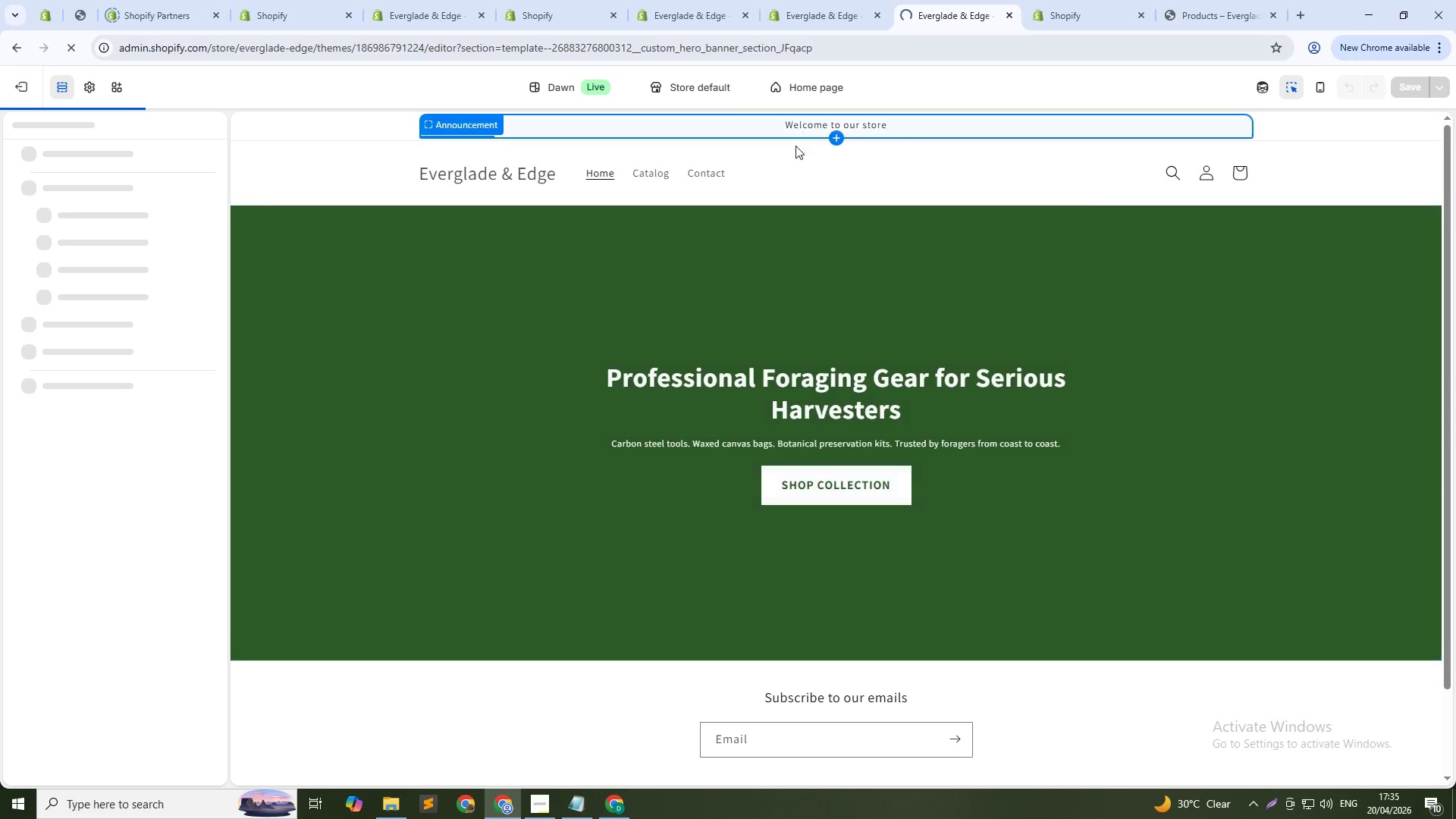 
key(Alt+Tab)
 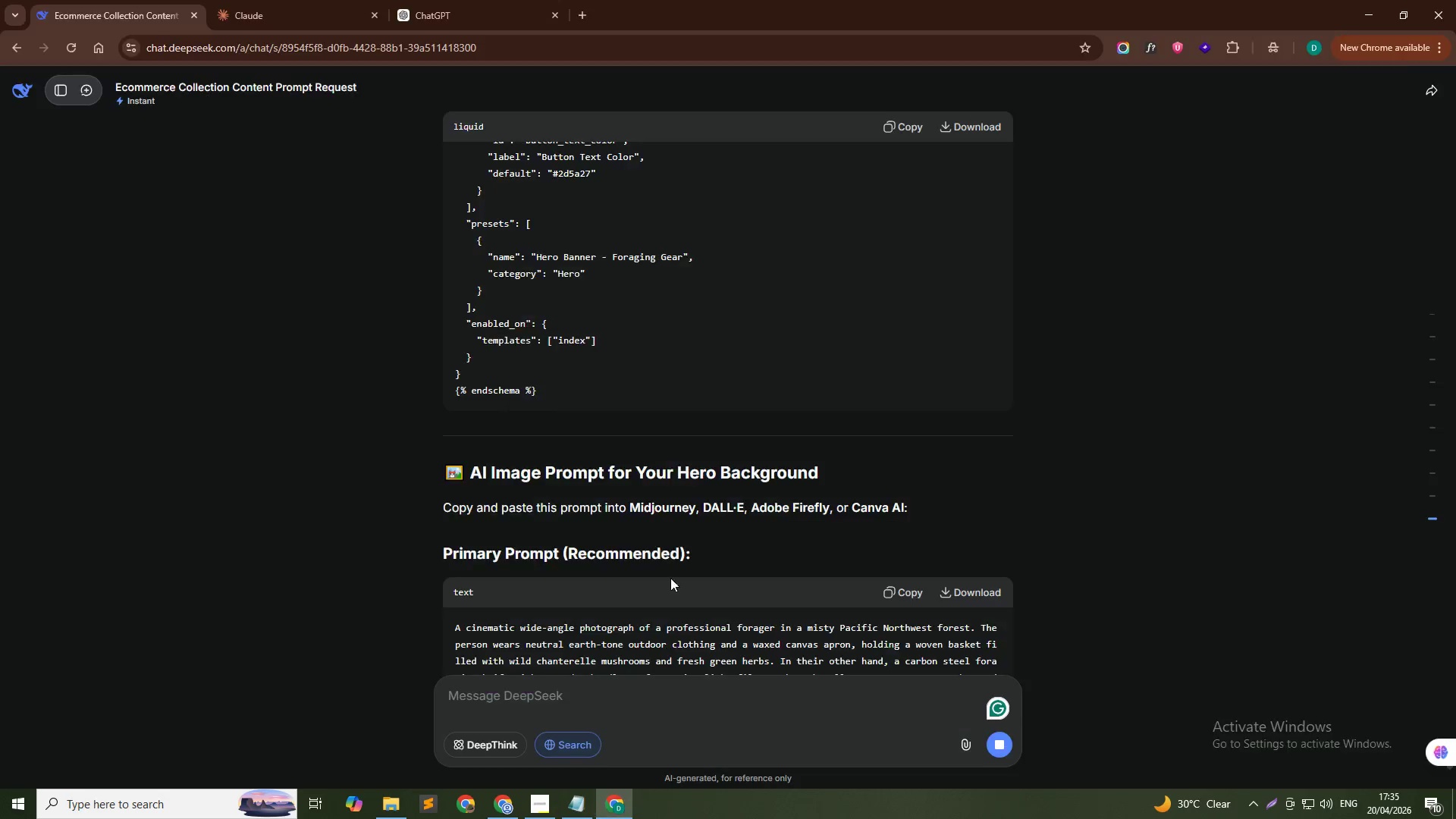 
scroll: coordinate [673, 588], scroll_direction: down, amount: 2.0
 